 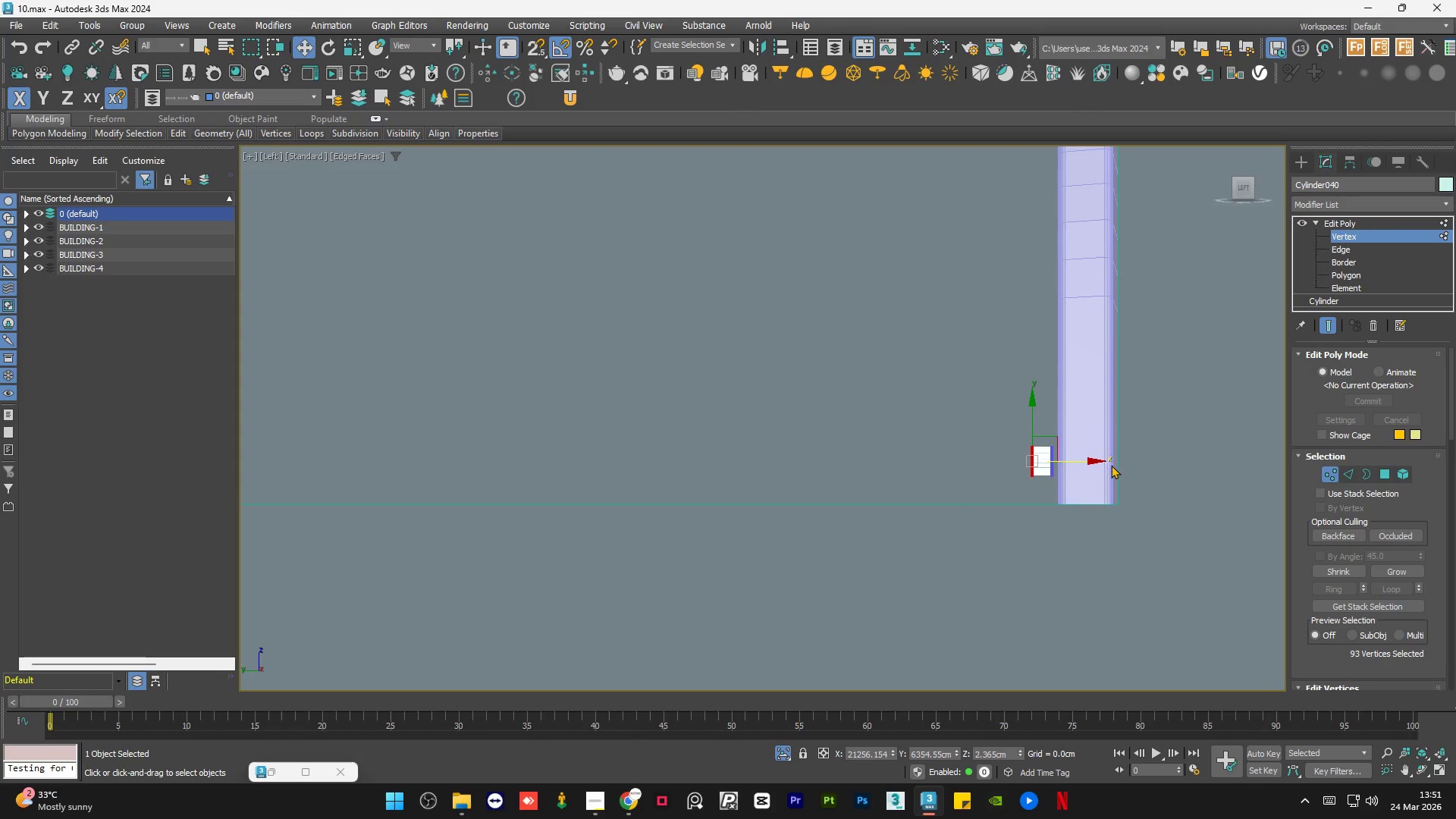 
scroll: coordinate [1112, 465], scroll_direction: down, amount: 3.0
 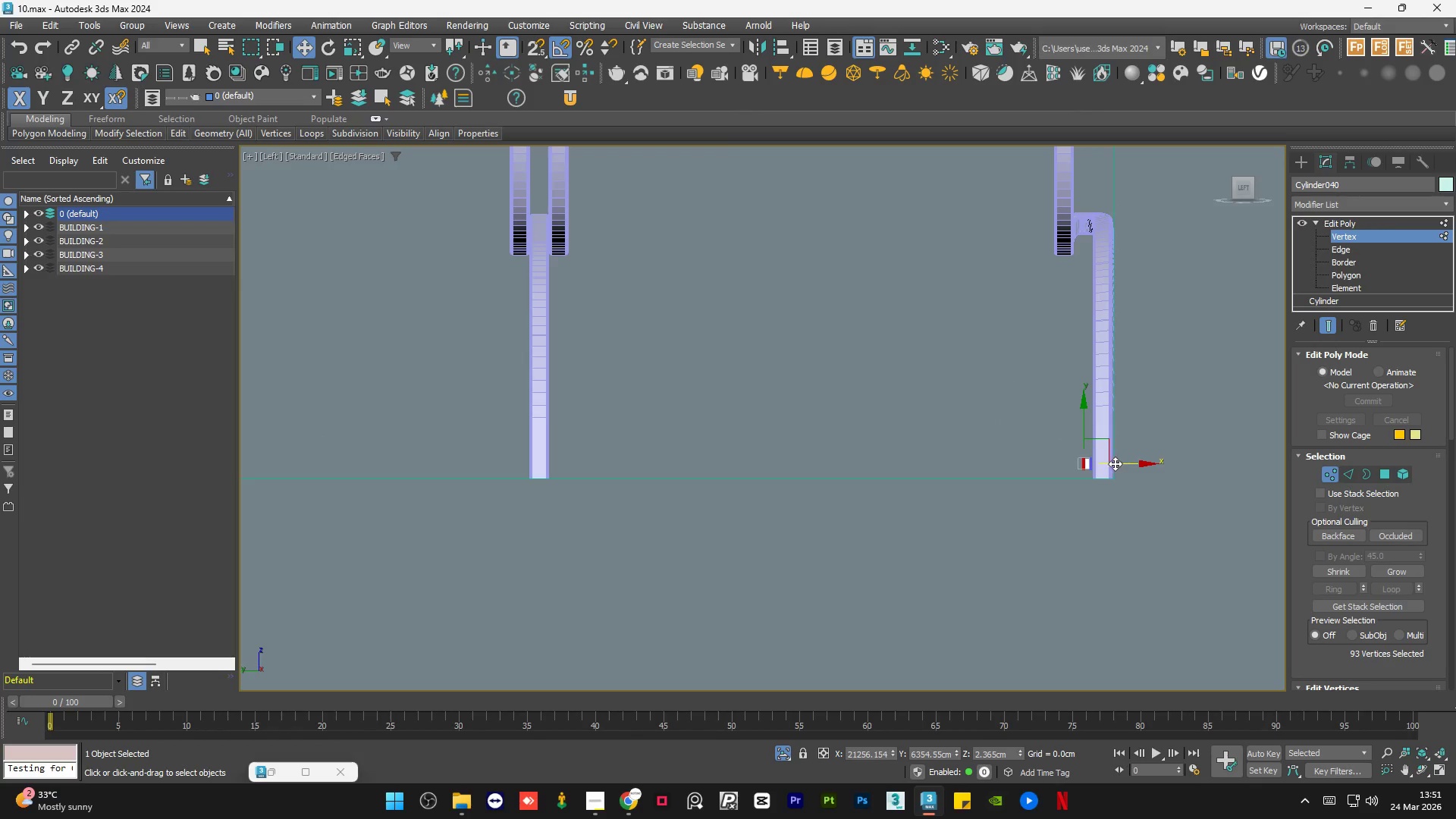 
left_click_drag(start_coordinate=[1115, 463], to_coordinate=[586, 457])
 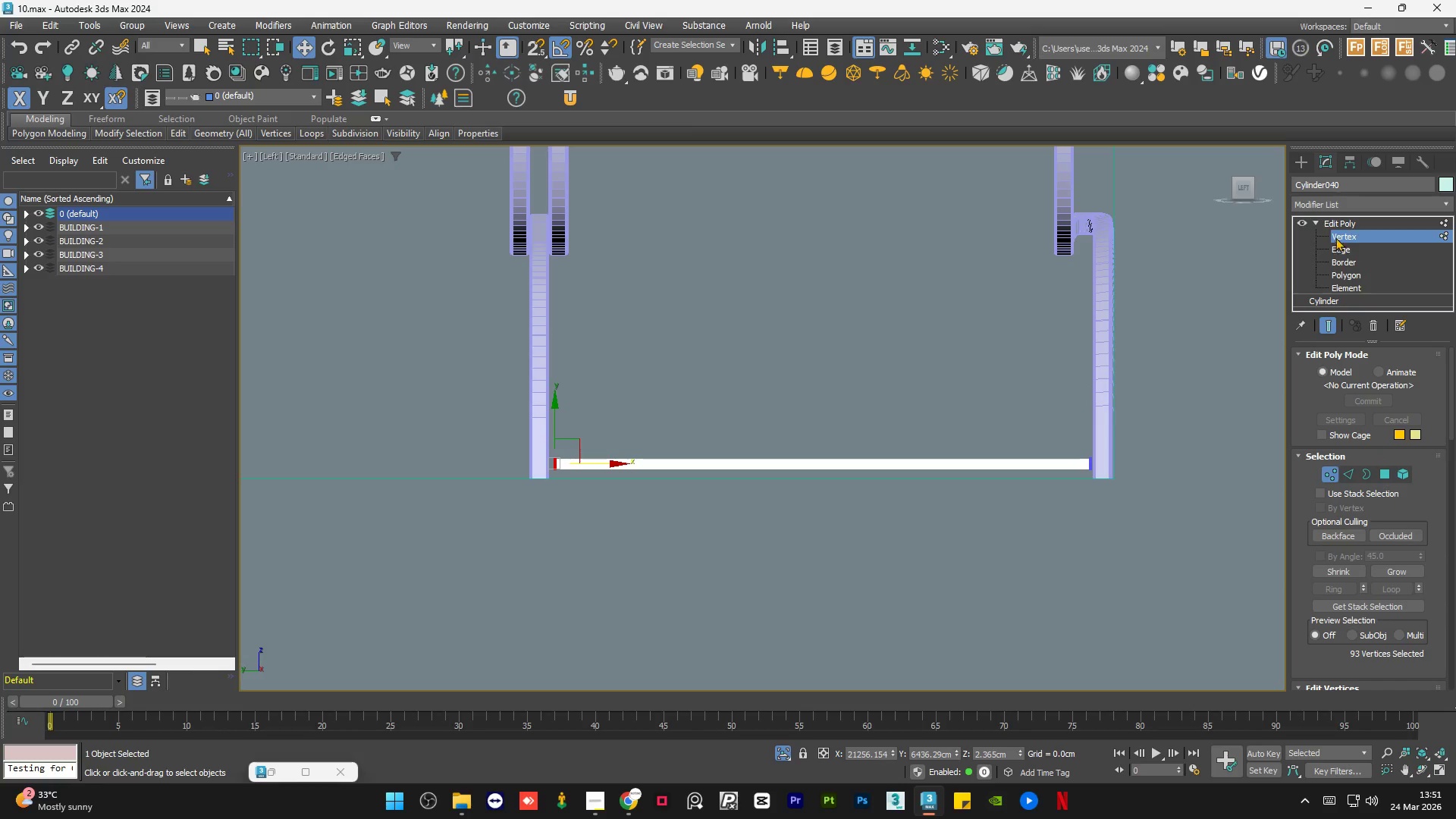 
left_click([1348, 222])
 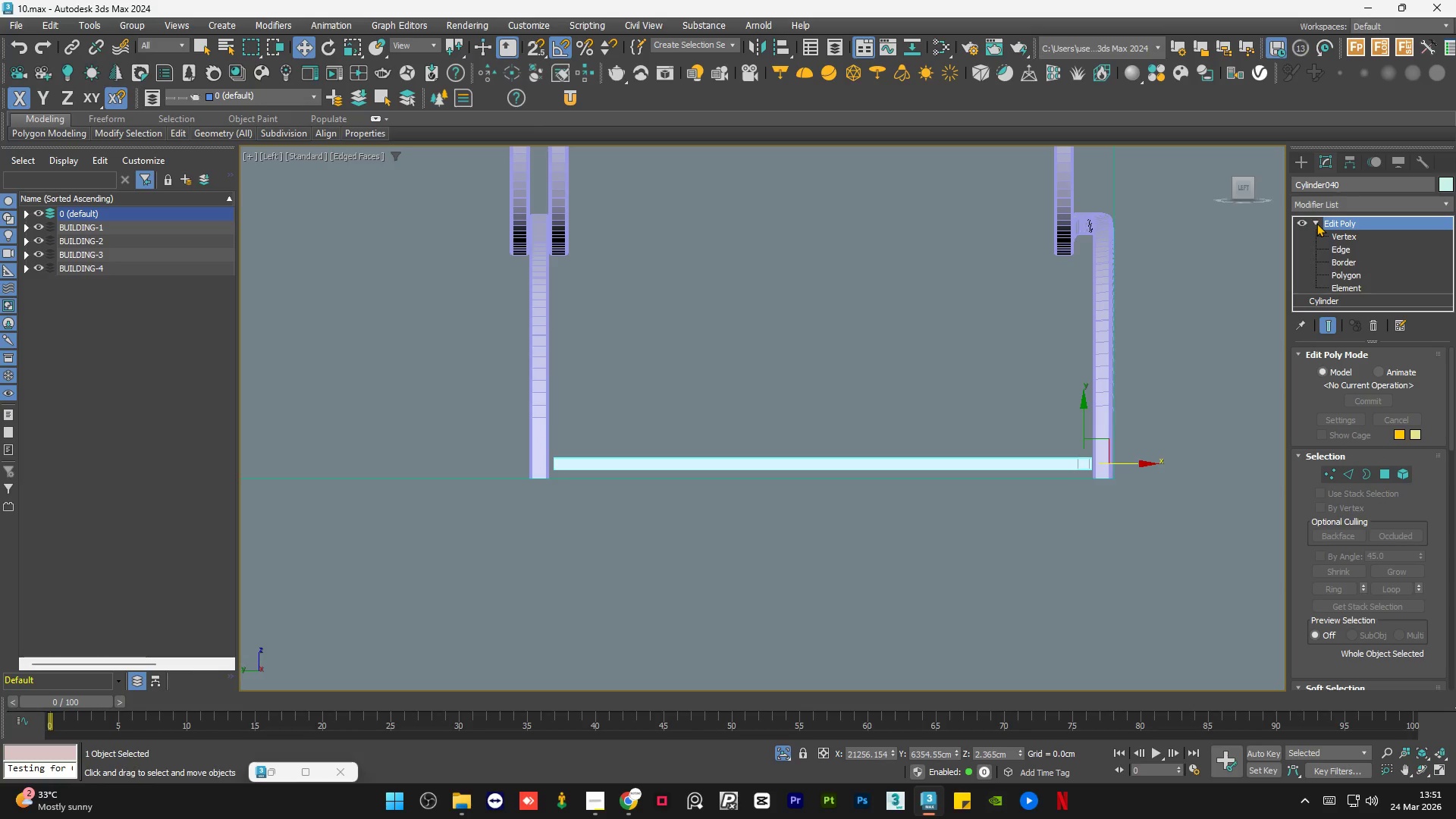 
left_click([1314, 223])
 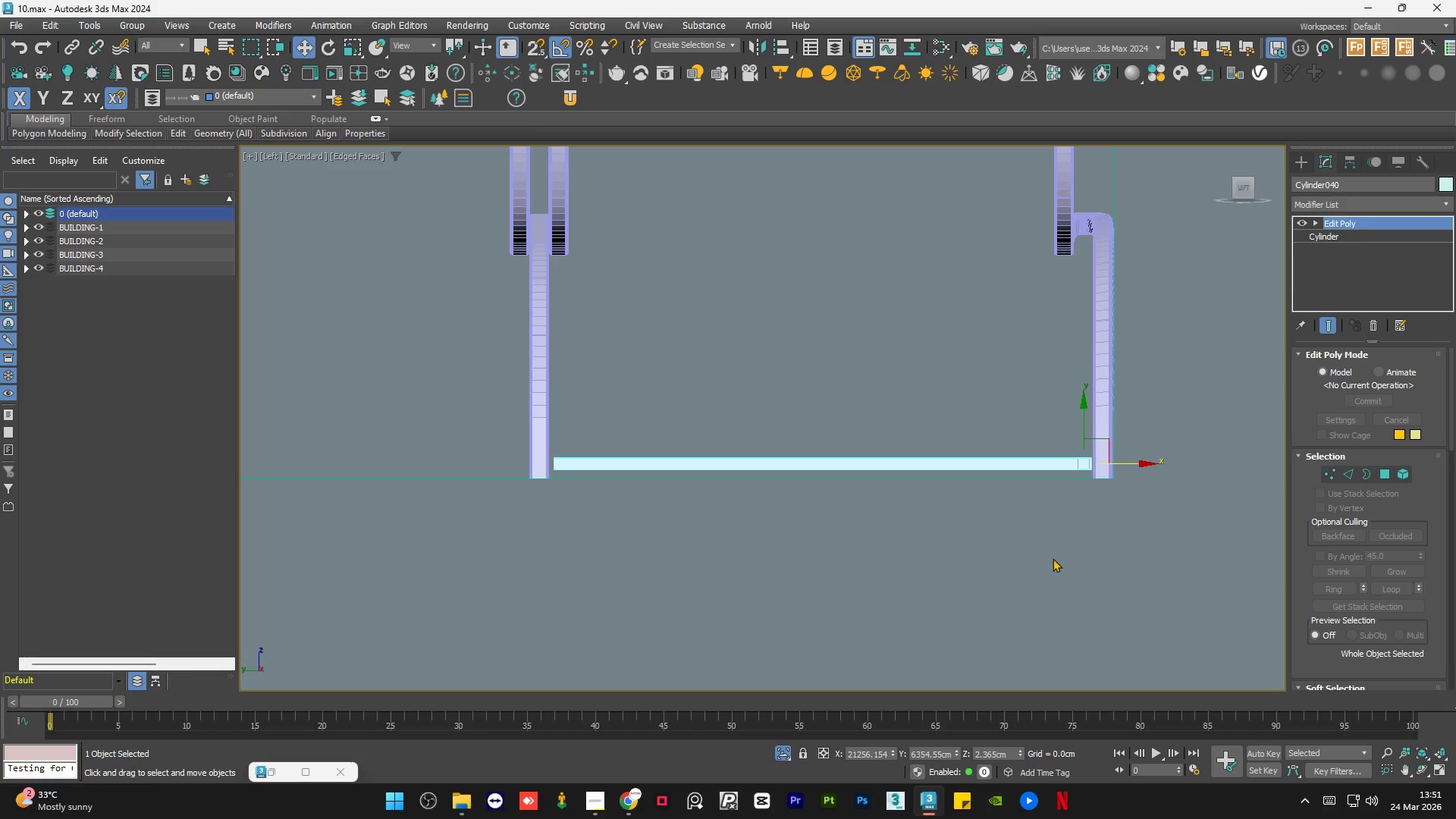 
scroll: coordinate [980, 575], scroll_direction: down, amount: 1.0
 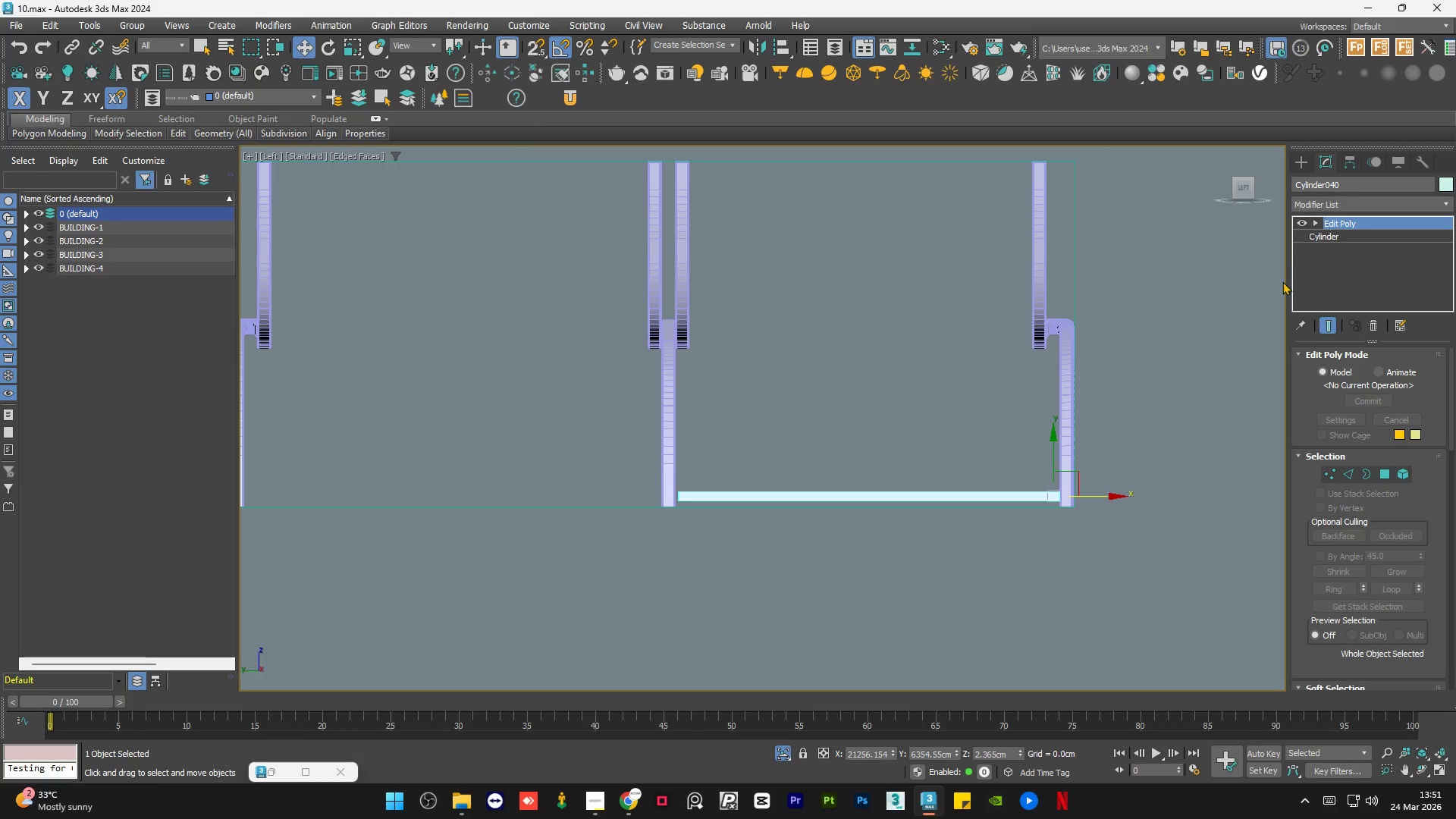 
left_click([1347, 156])
 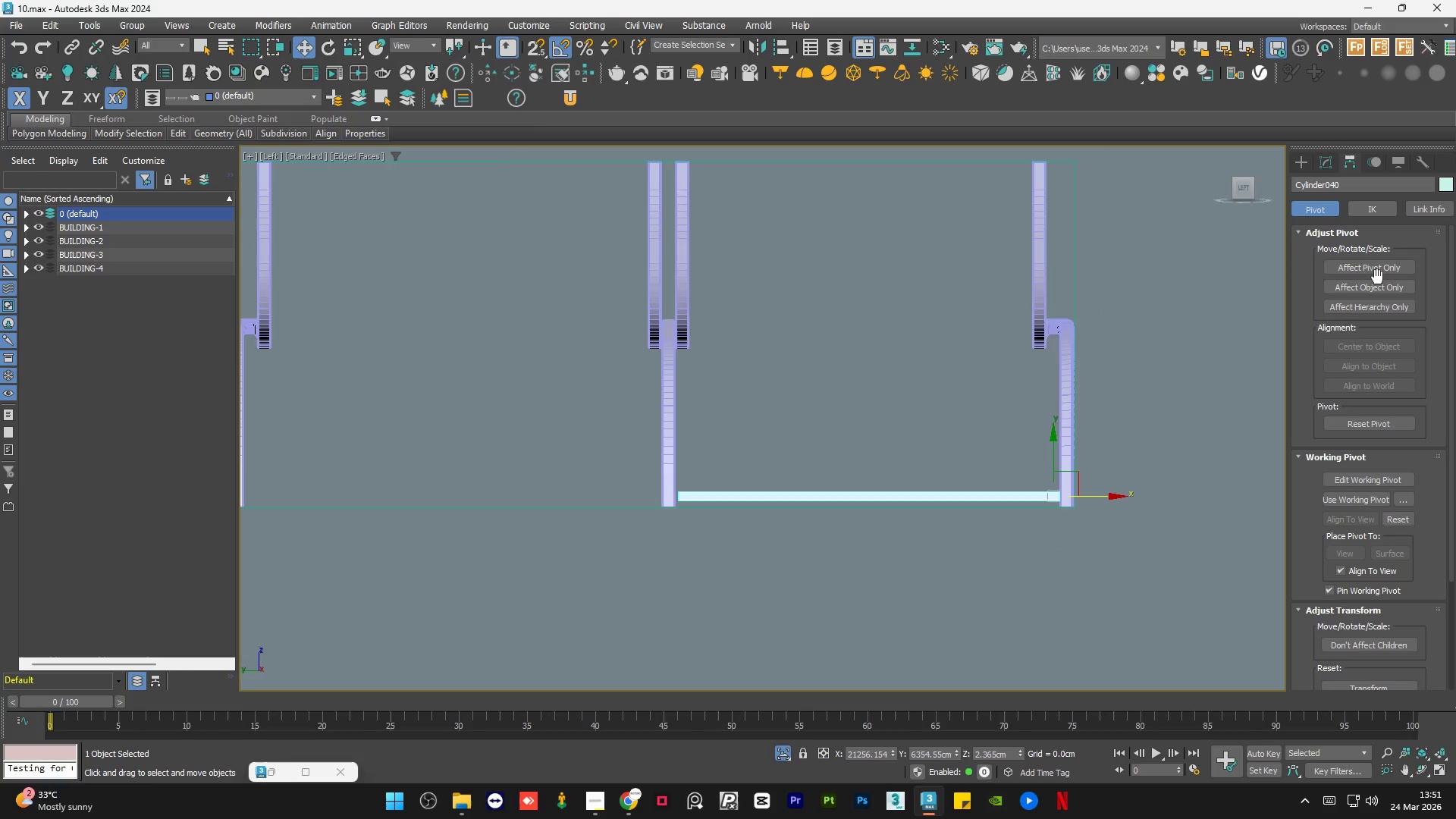 
left_click([1378, 274])
 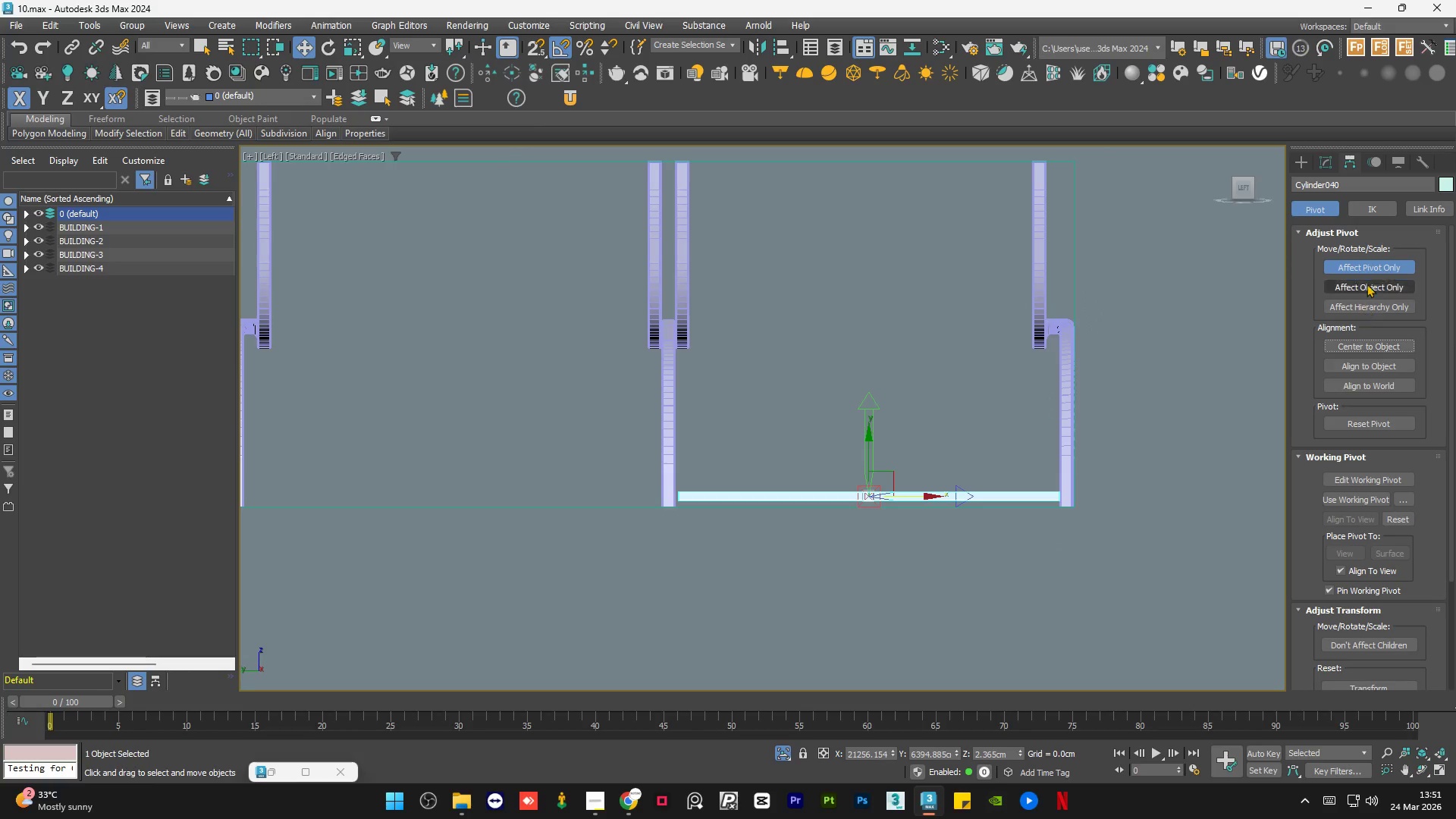 
left_click([1373, 266])
 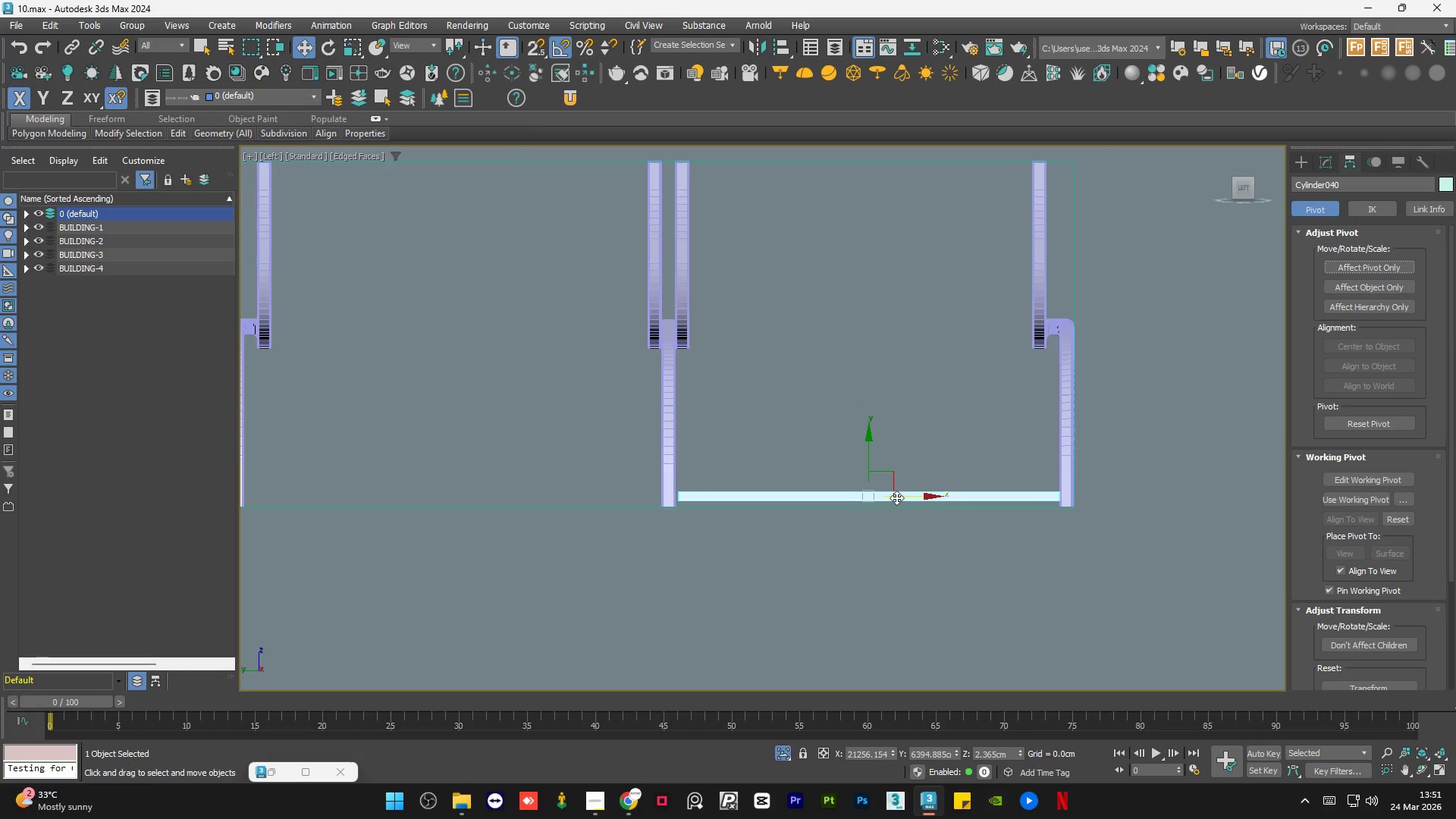 
key(S)
 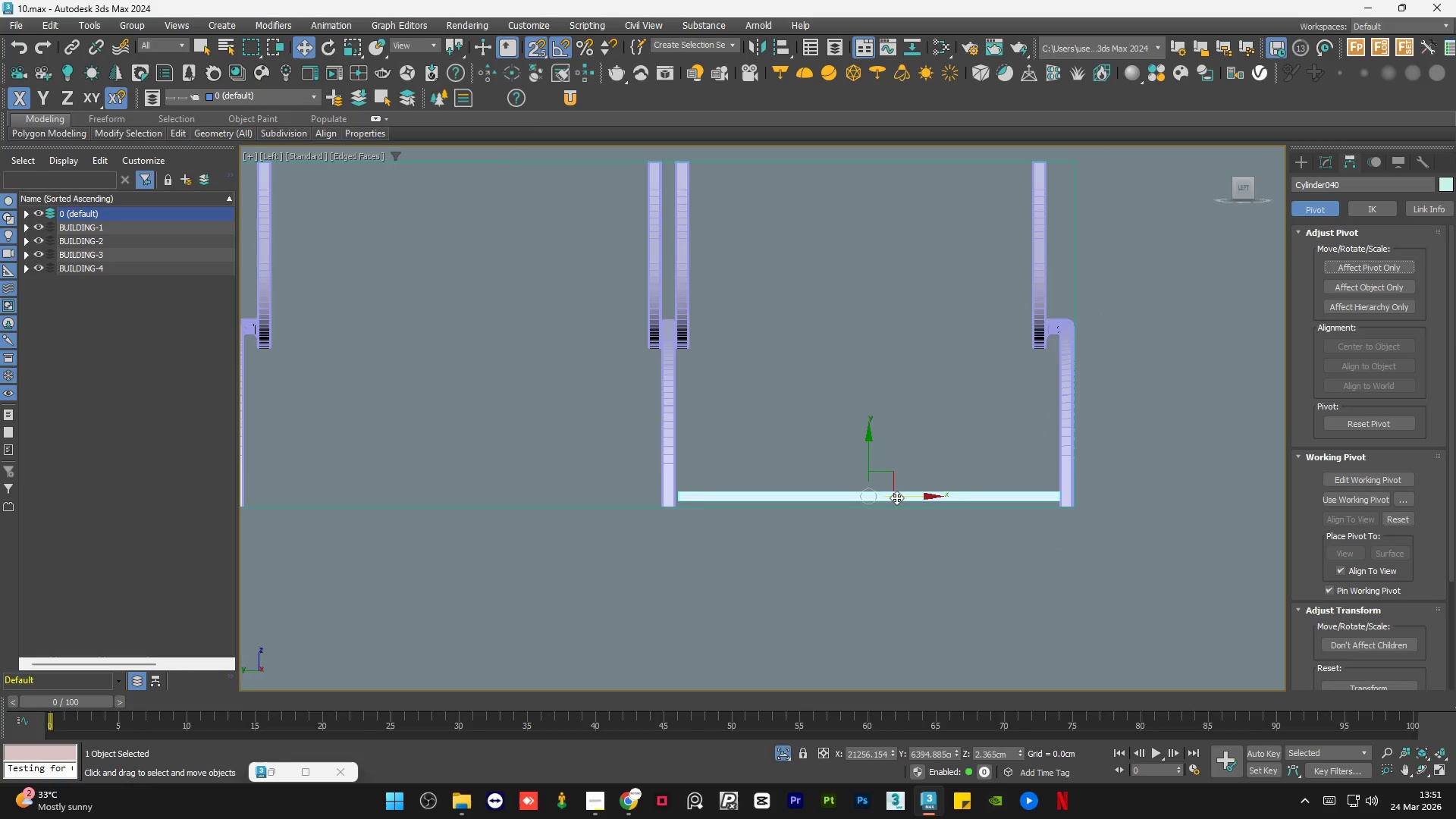 
left_click_drag(start_coordinate=[896, 497], to_coordinate=[878, 338])
 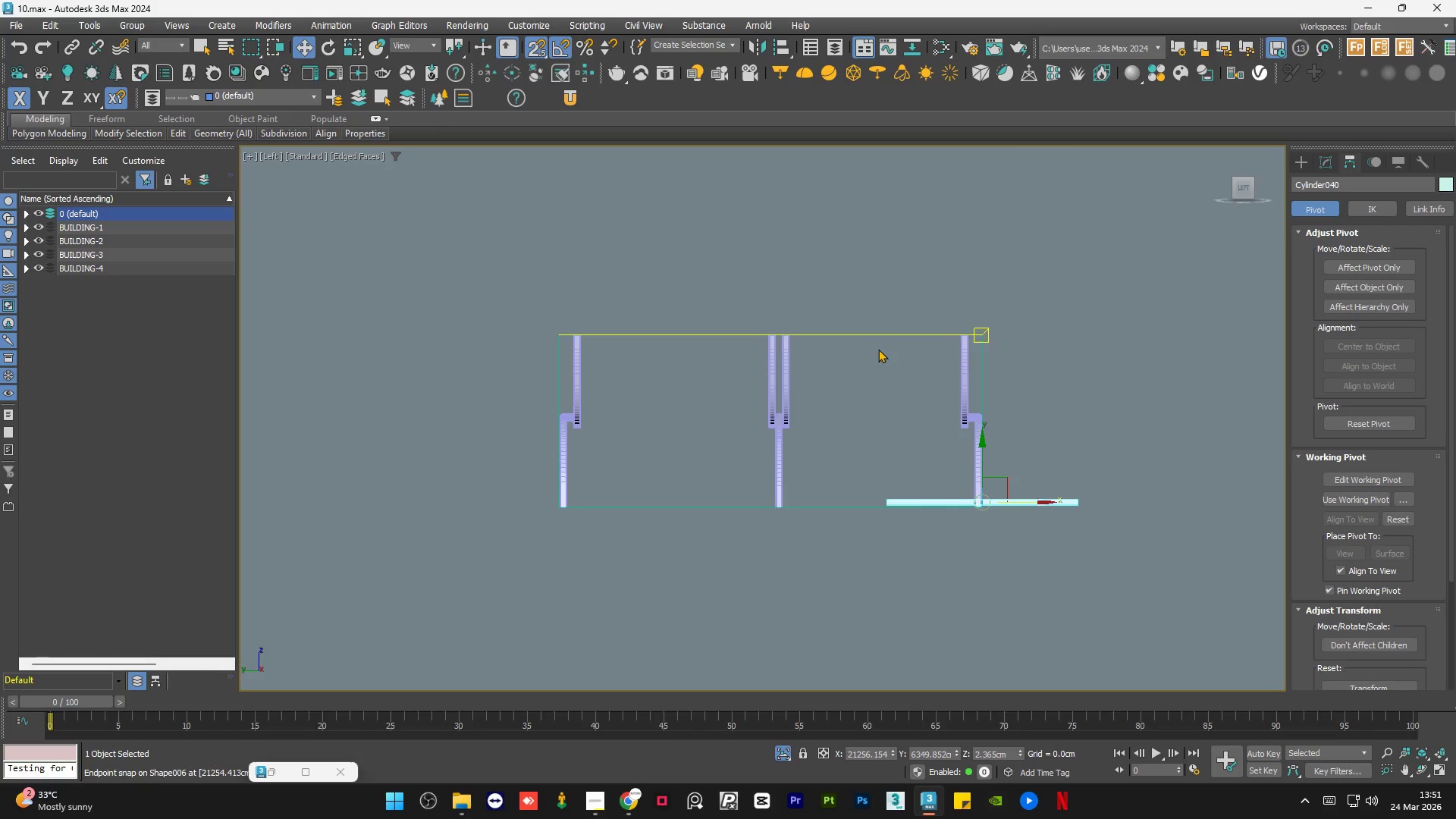 
scroll: coordinate [869, 444], scroll_direction: down, amount: 3.0
 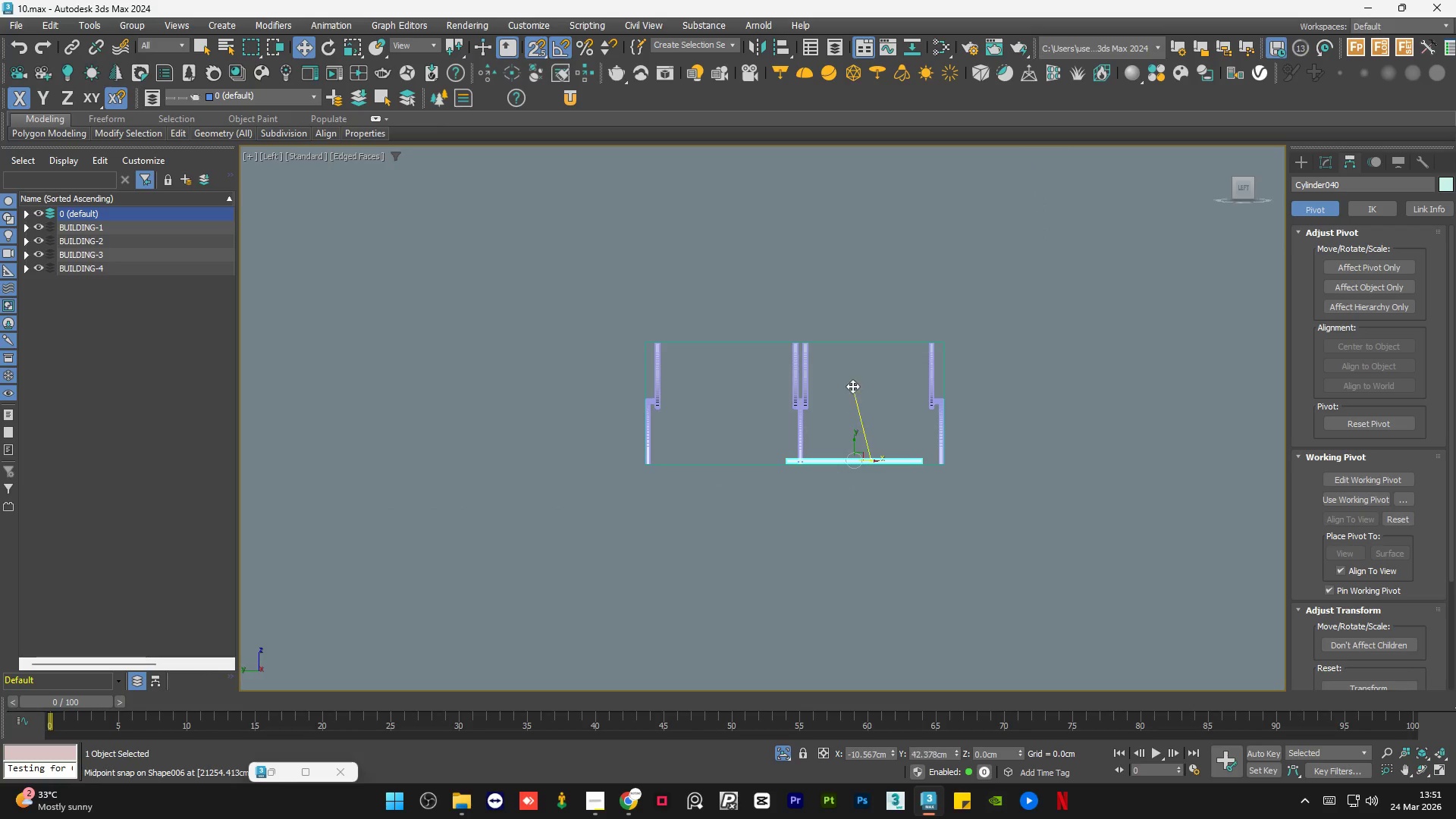 
scroll: coordinate [852, 361], scroll_direction: up, amount: 1.0
 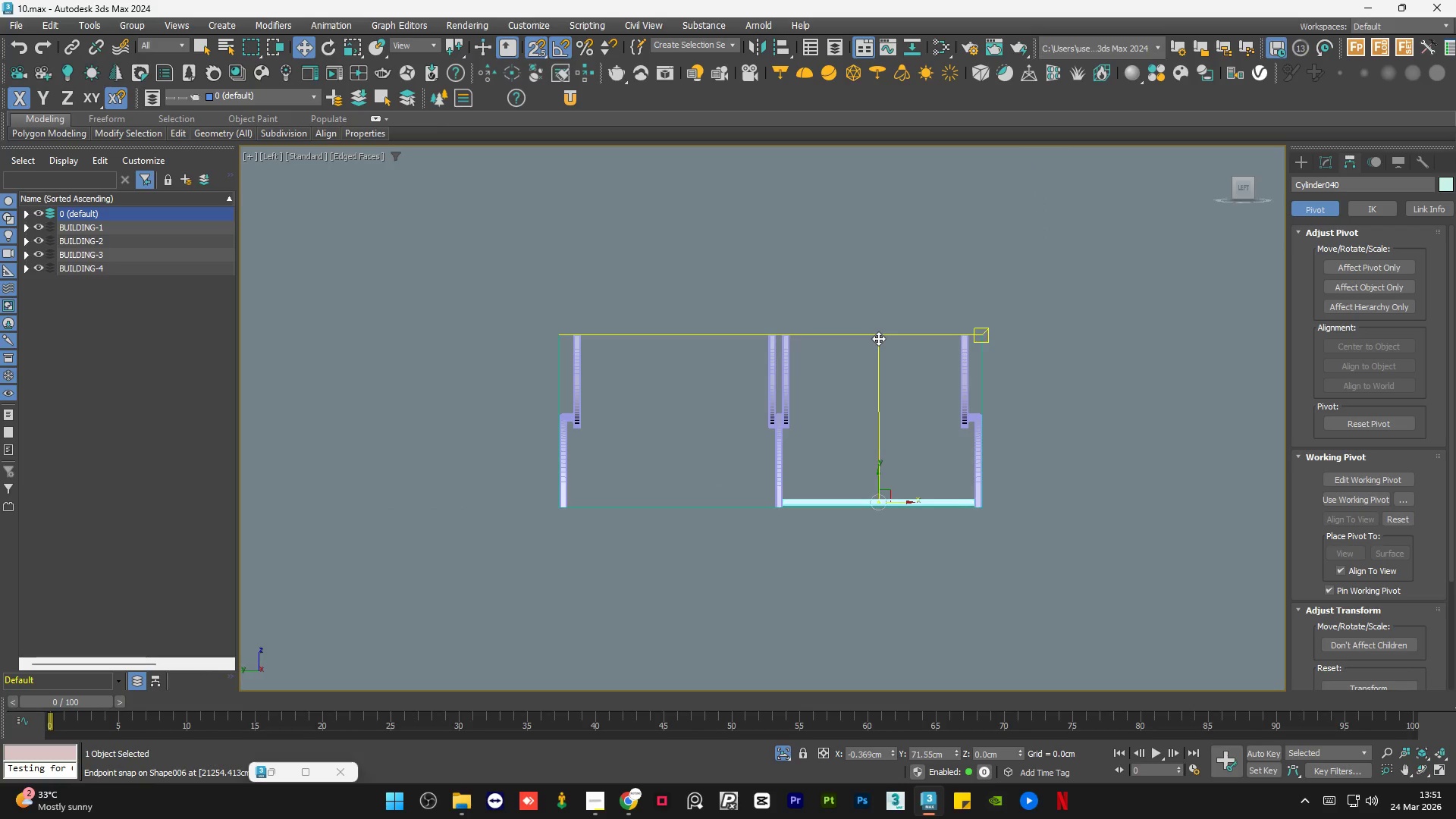 
key(Control+Z)
 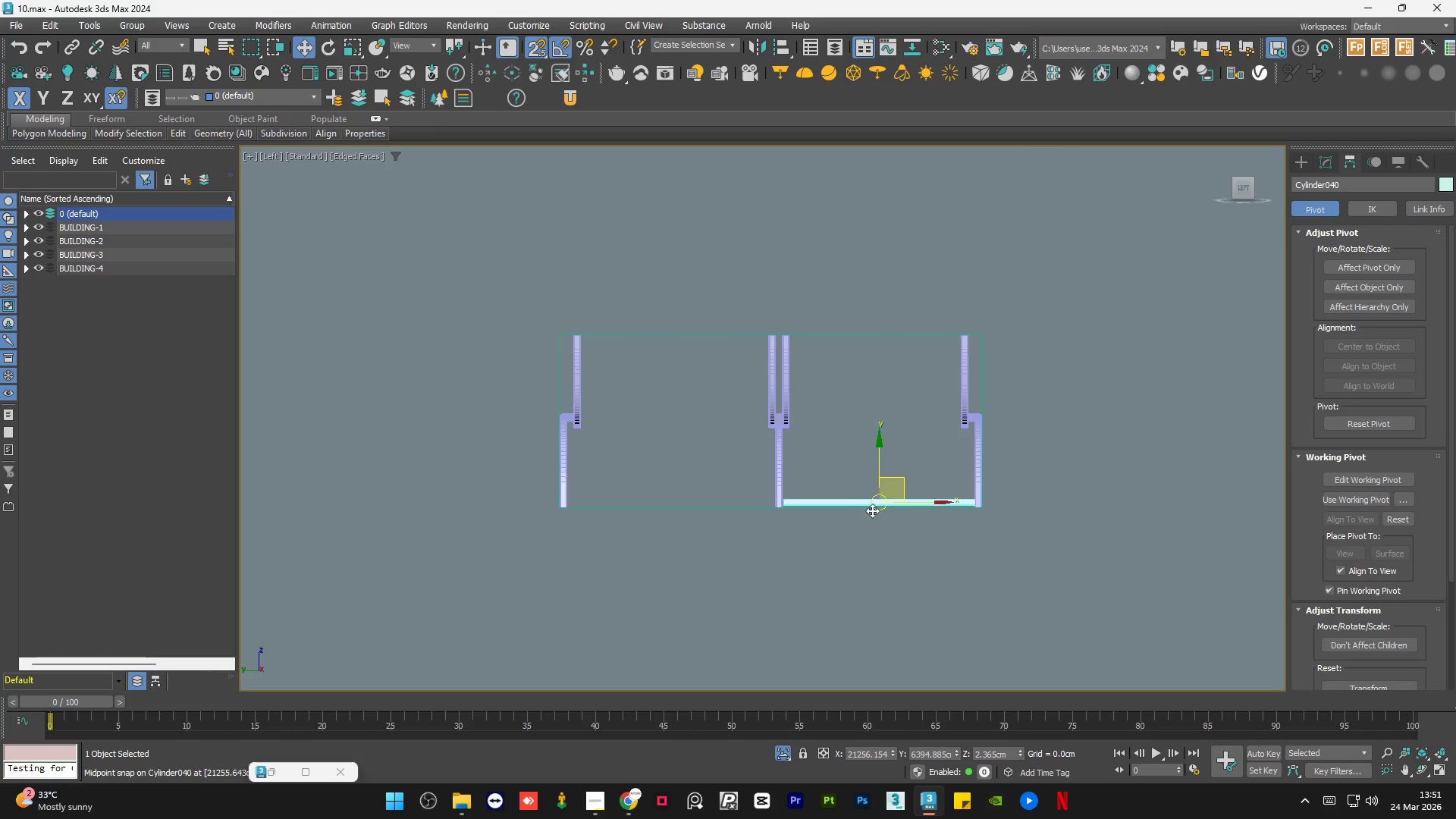 
key(S)
 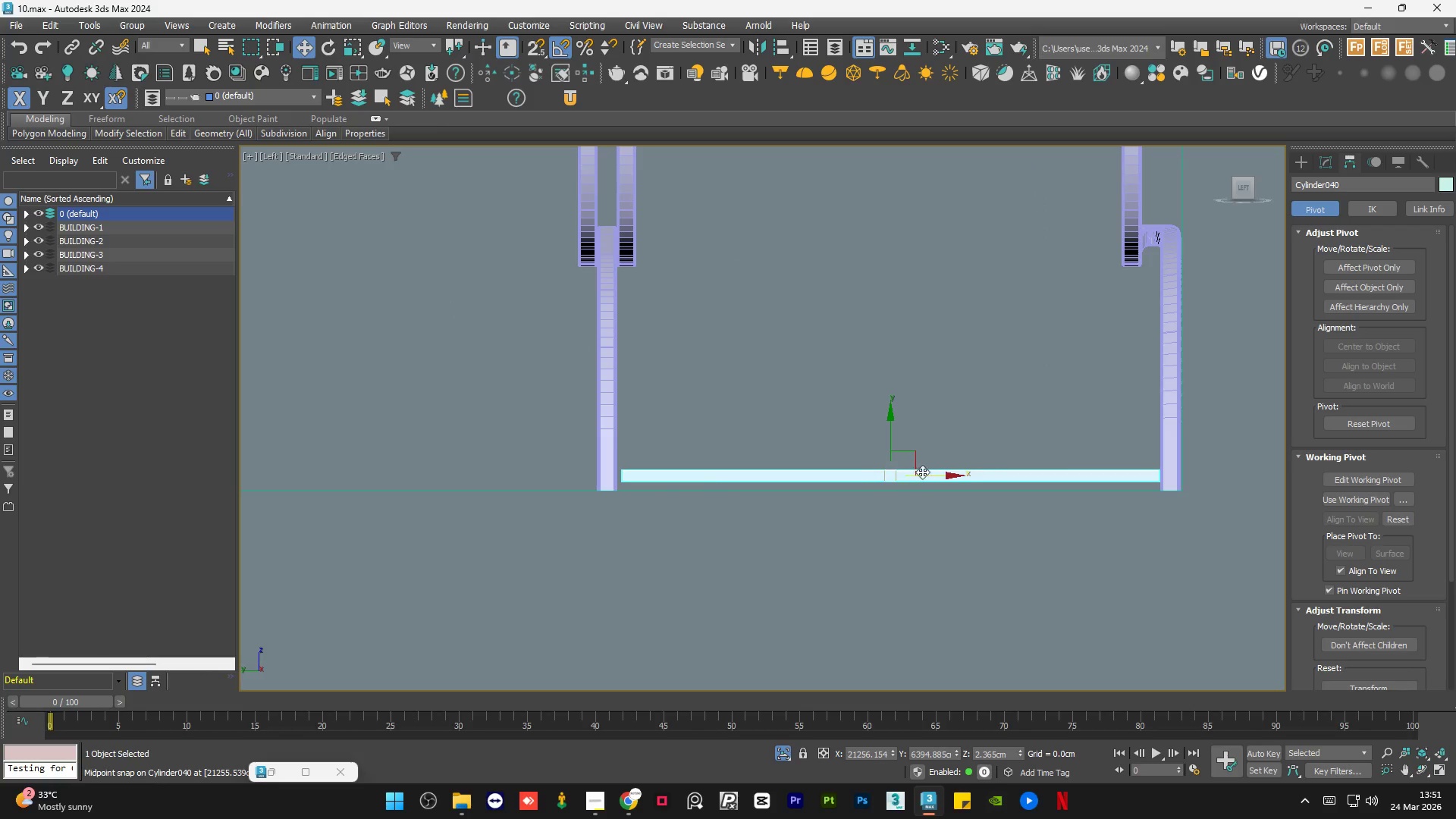 
scroll: coordinate [922, 471], scroll_direction: up, amount: 5.0
 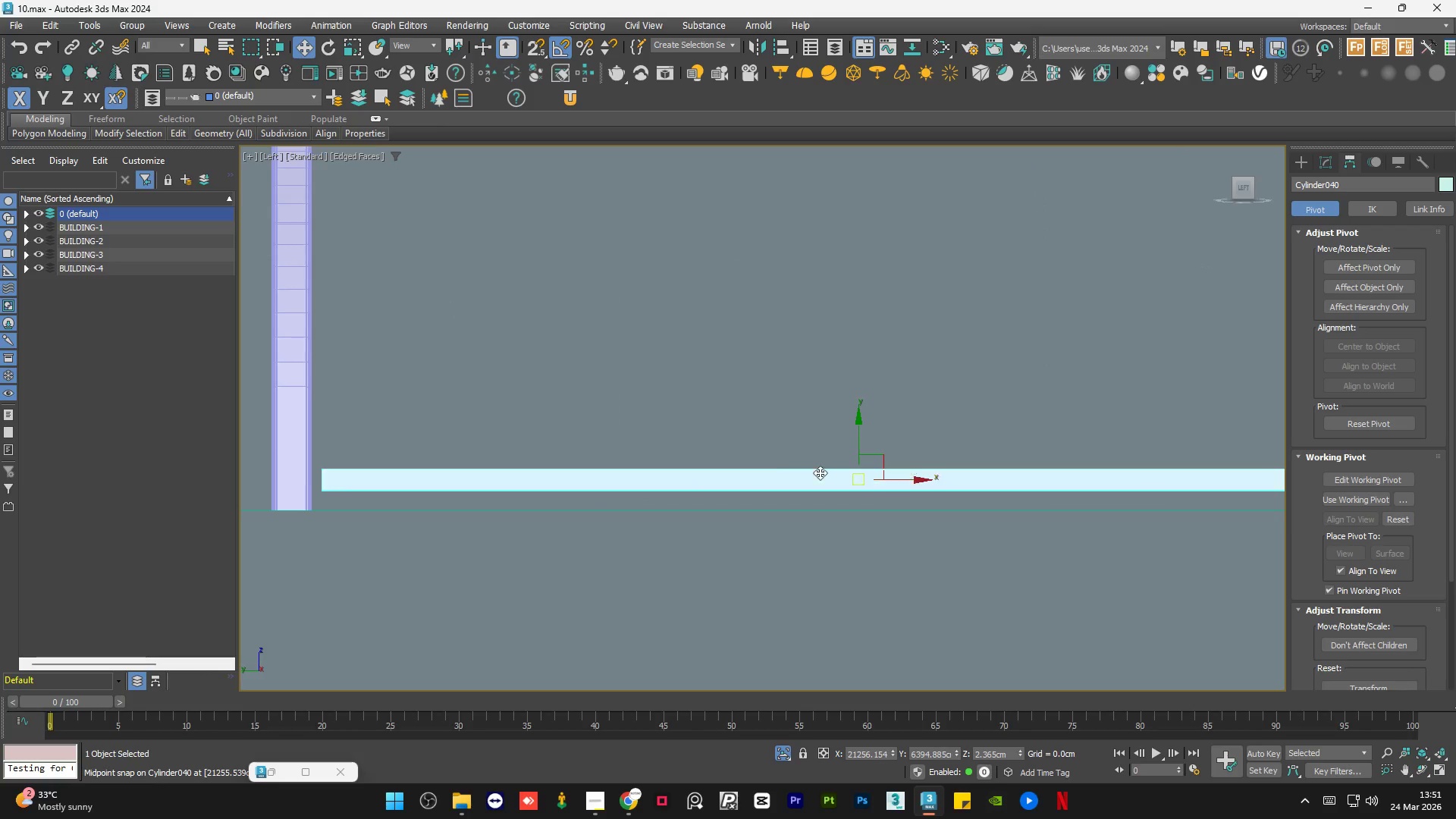 
scroll: coordinate [714, 493], scroll_direction: down, amount: 4.0
 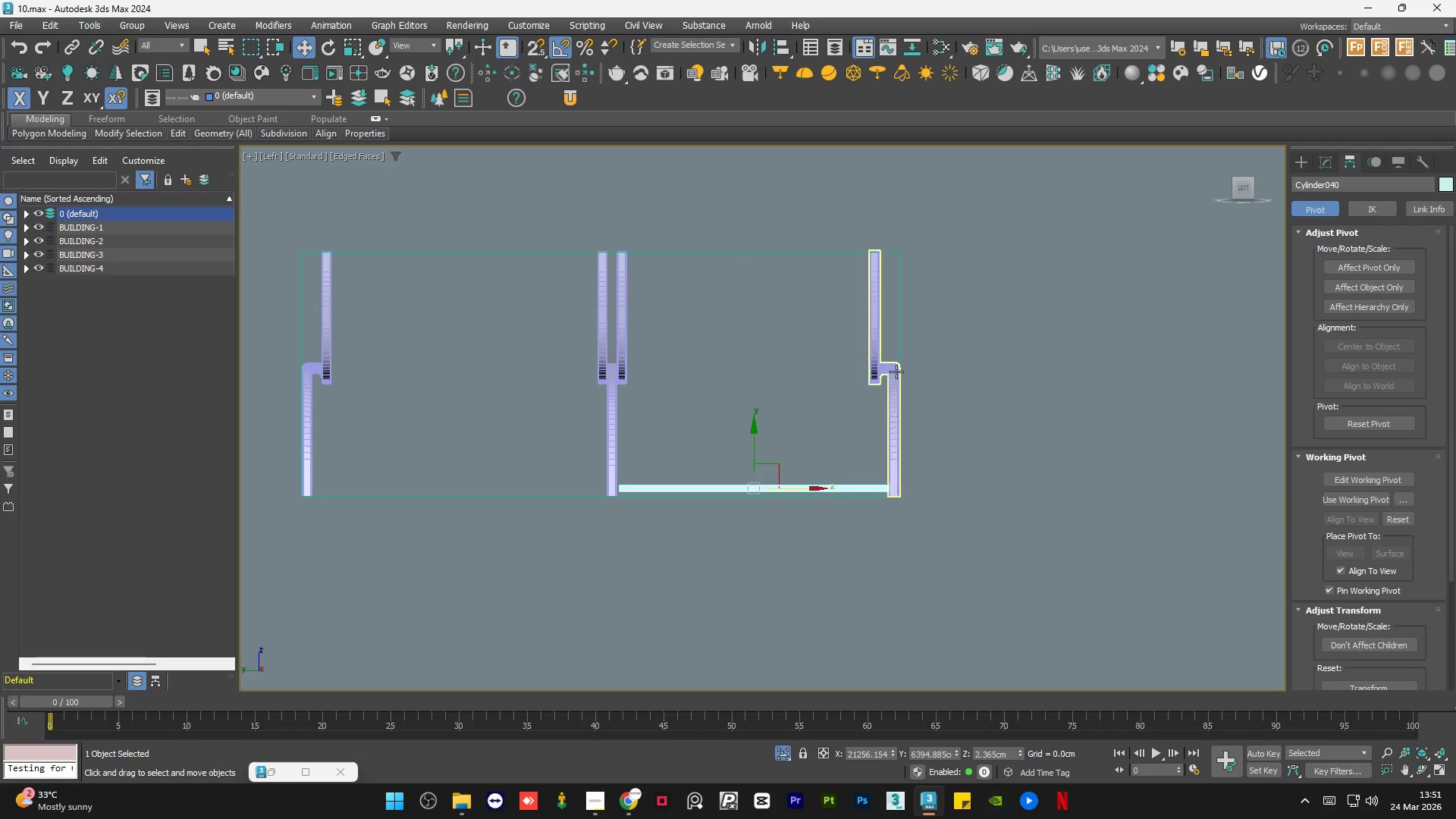 
scroll: coordinate [649, 532], scroll_direction: up, amount: 3.0
 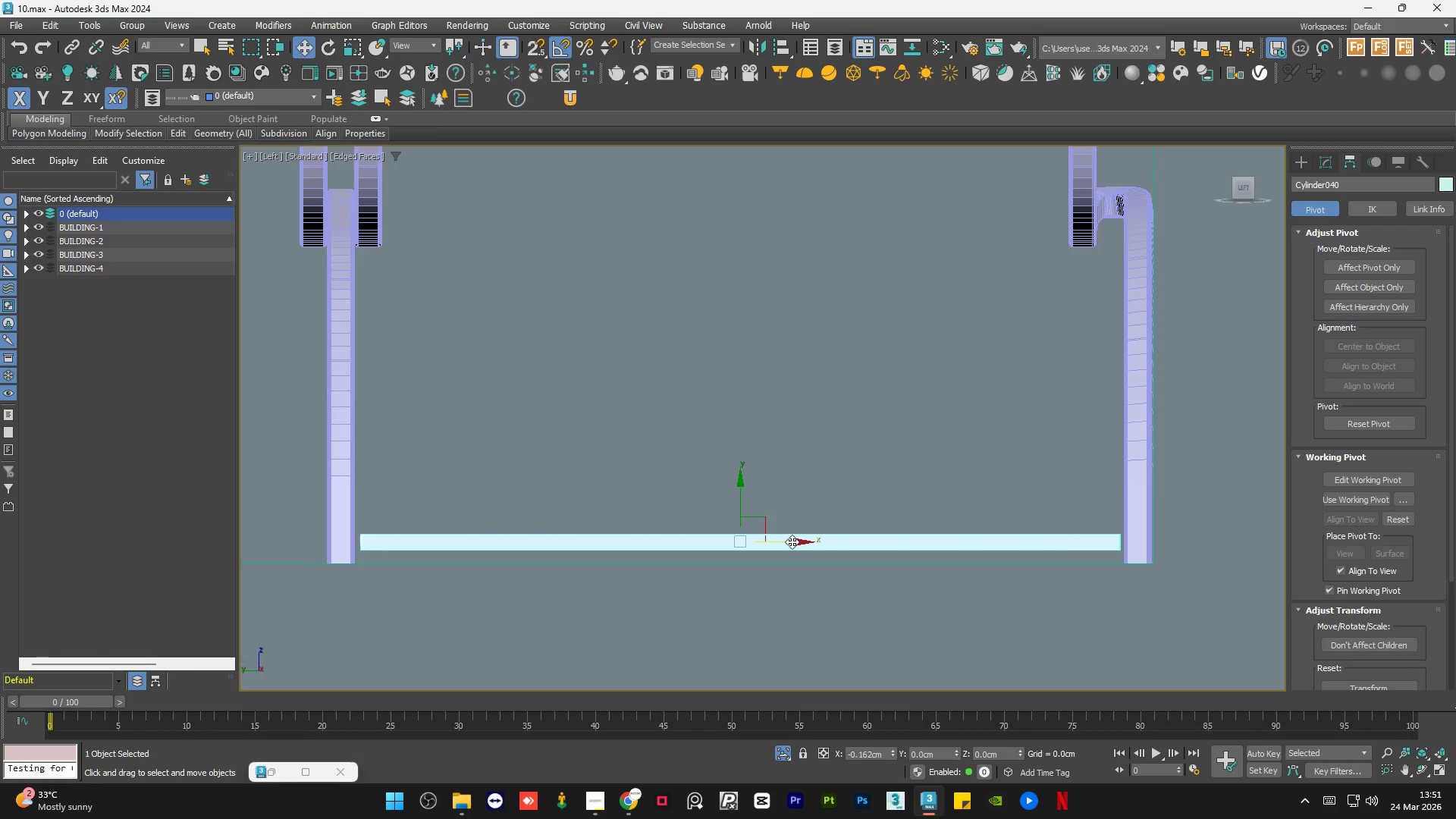 
wait(5.45)
 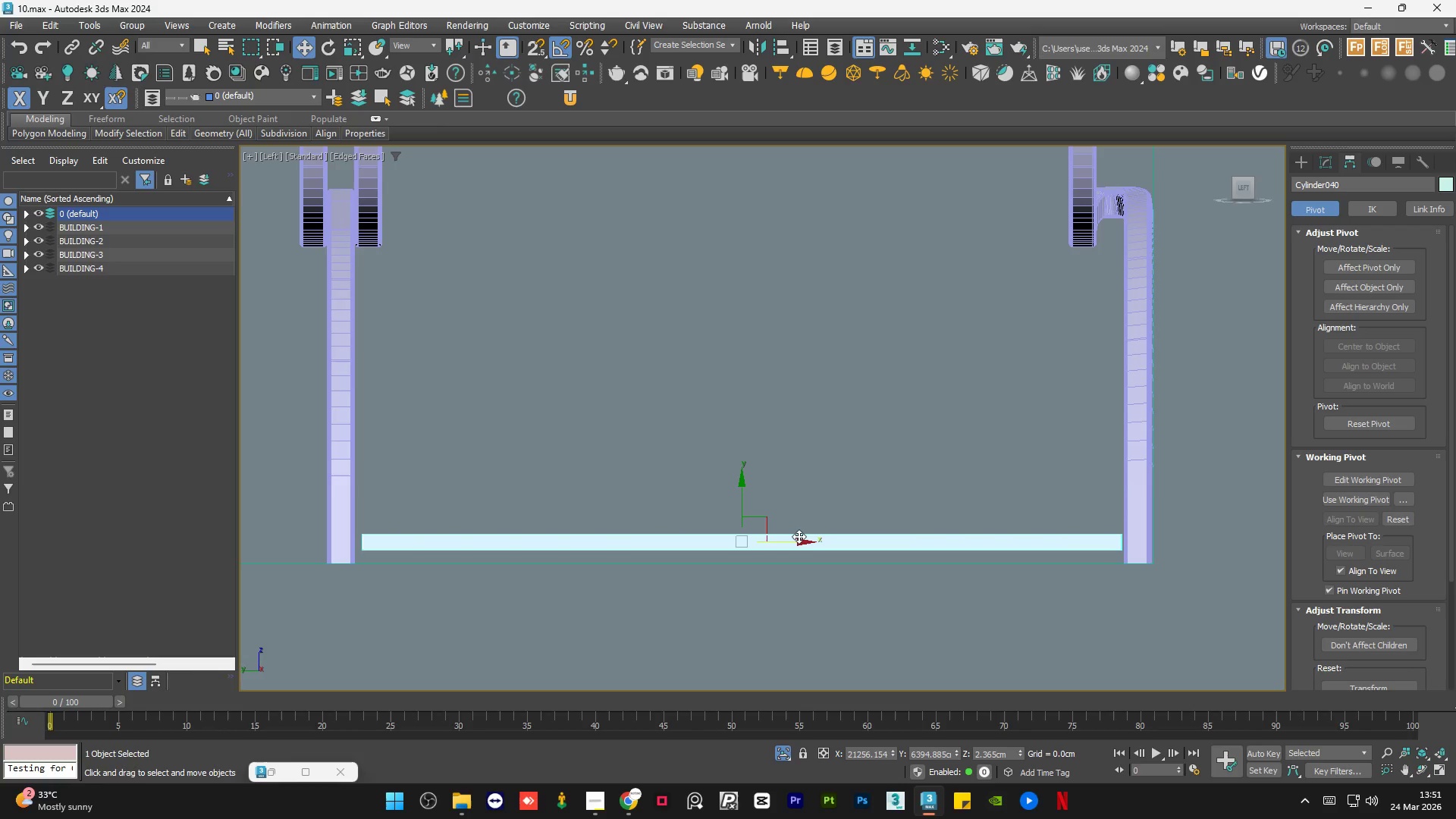 
scroll: coordinate [1058, 578], scroll_direction: down, amount: 2.0
 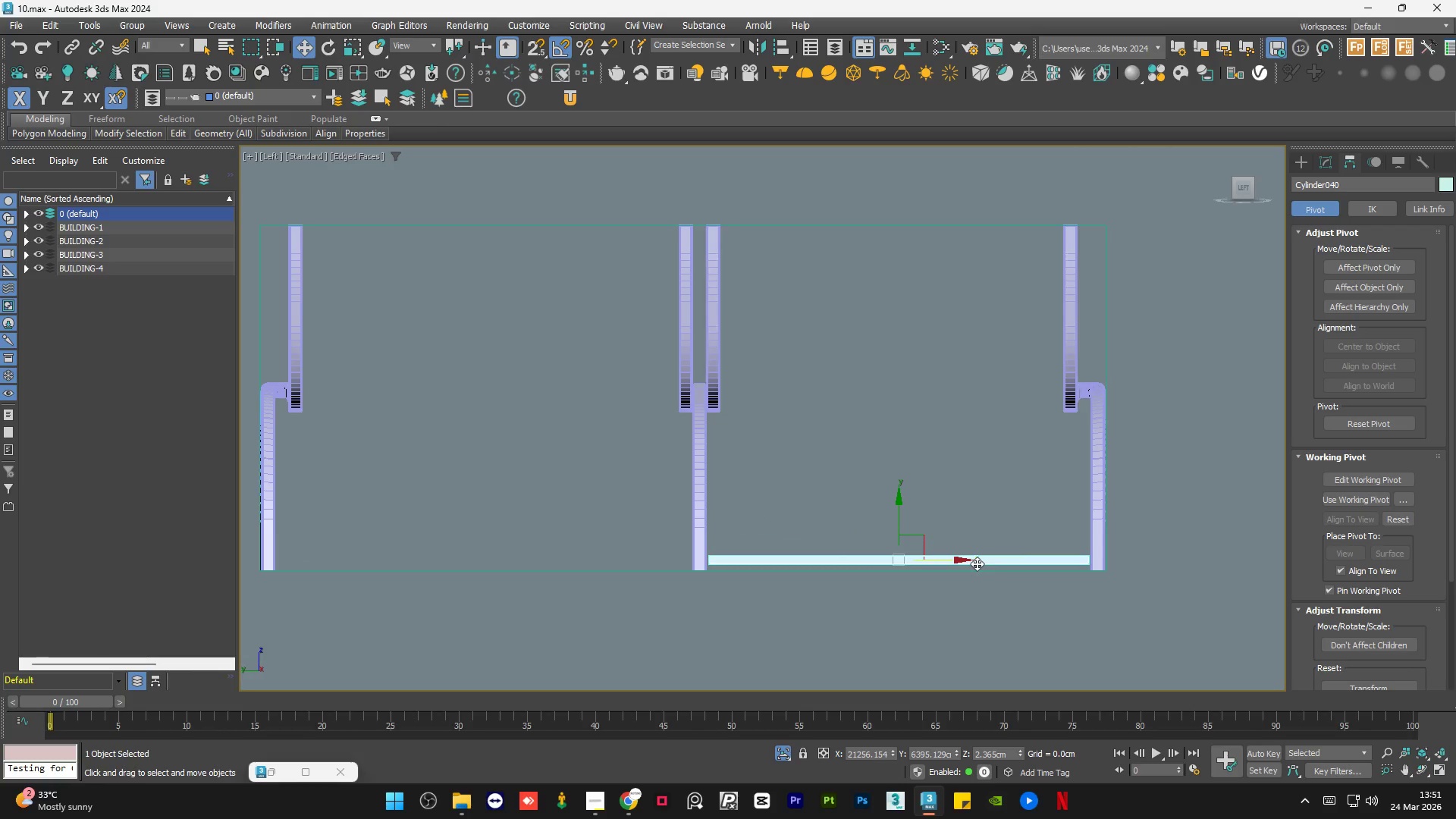 
hold_key(key=ShiftLeft, duration=0.84)
 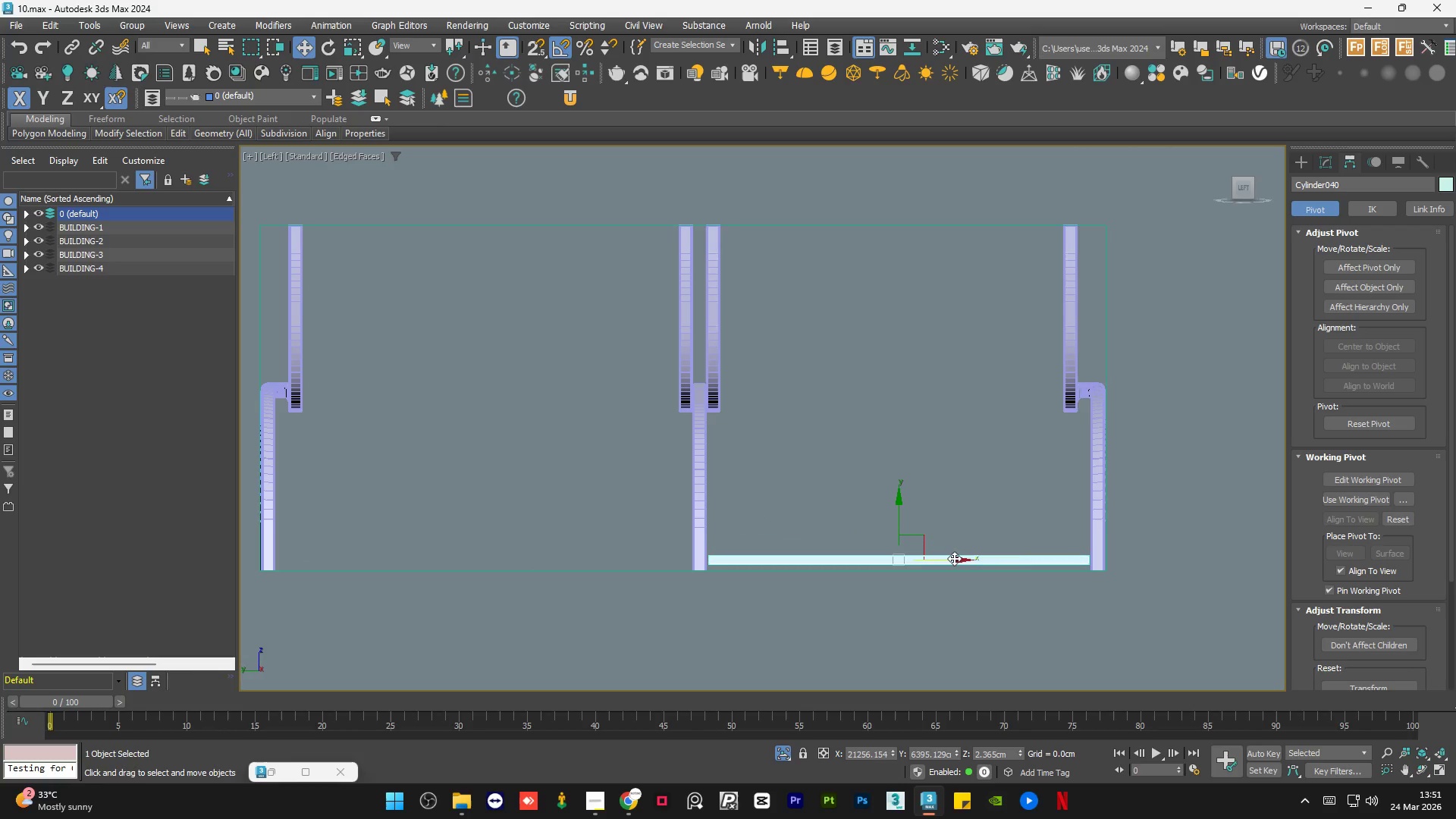 
scroll: coordinate [911, 563], scroll_direction: up, amount: 2.0
 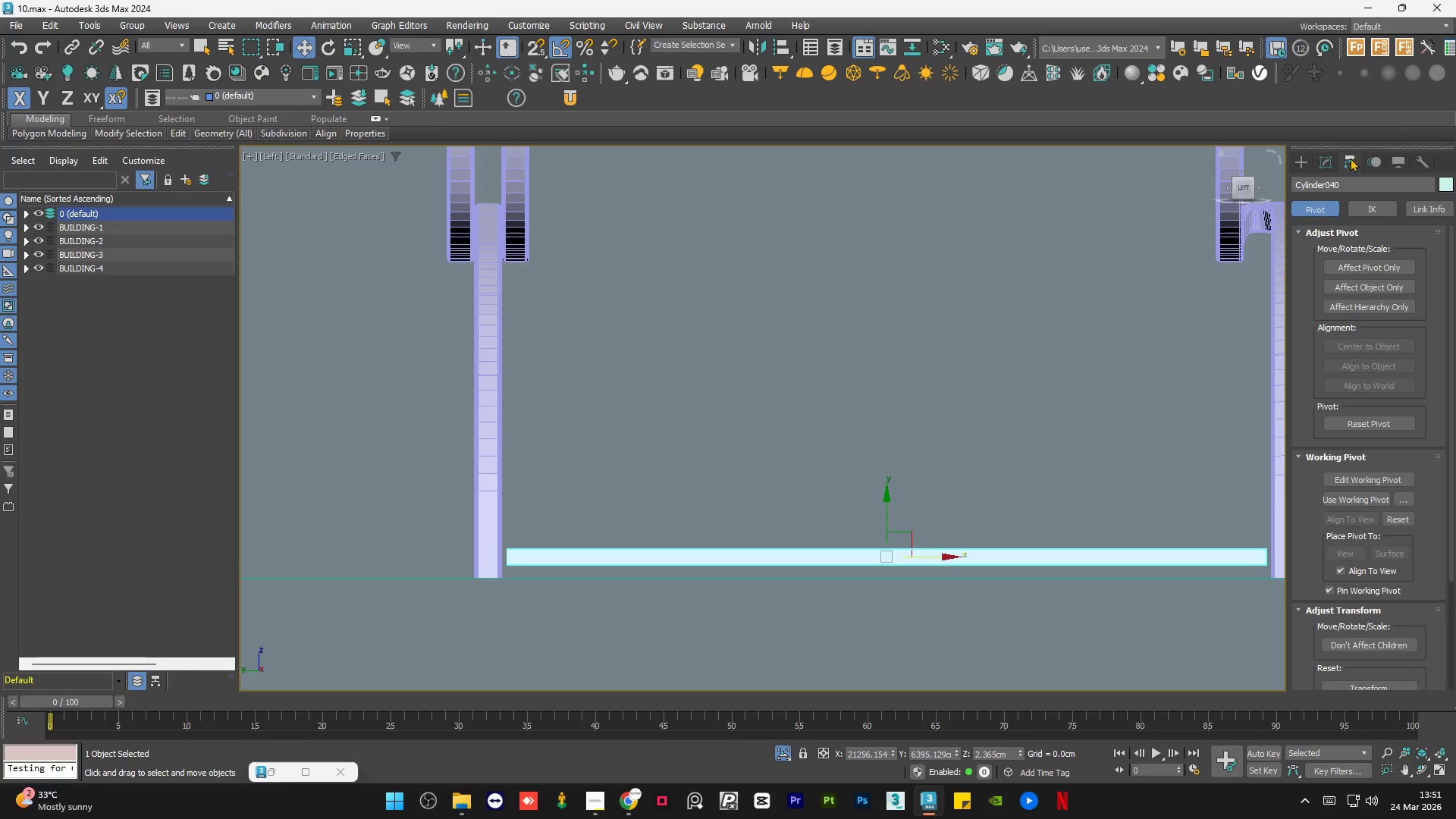 
left_click([1329, 163])
 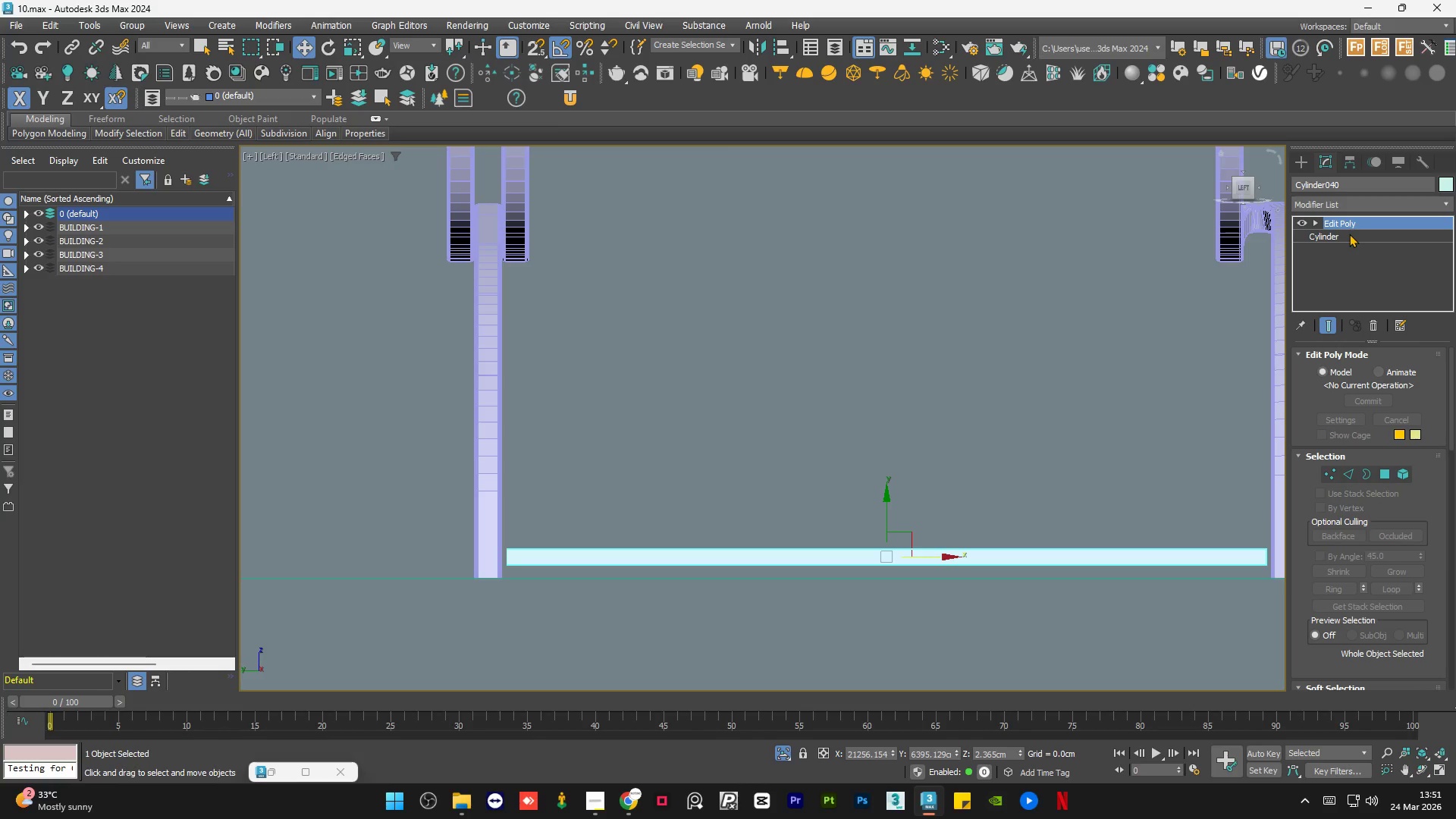 
key(Control+V)
 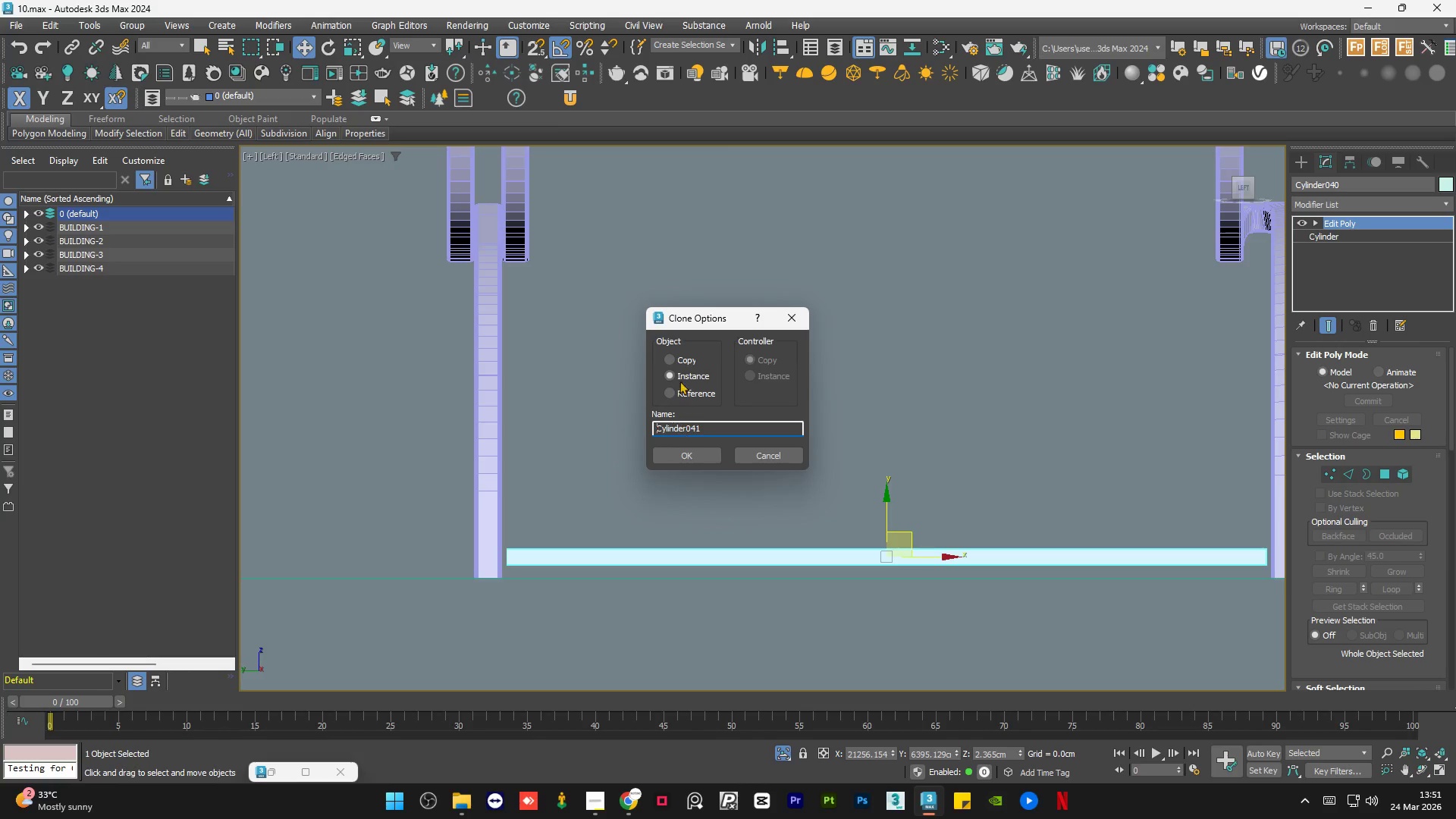 
left_click([680, 359])
 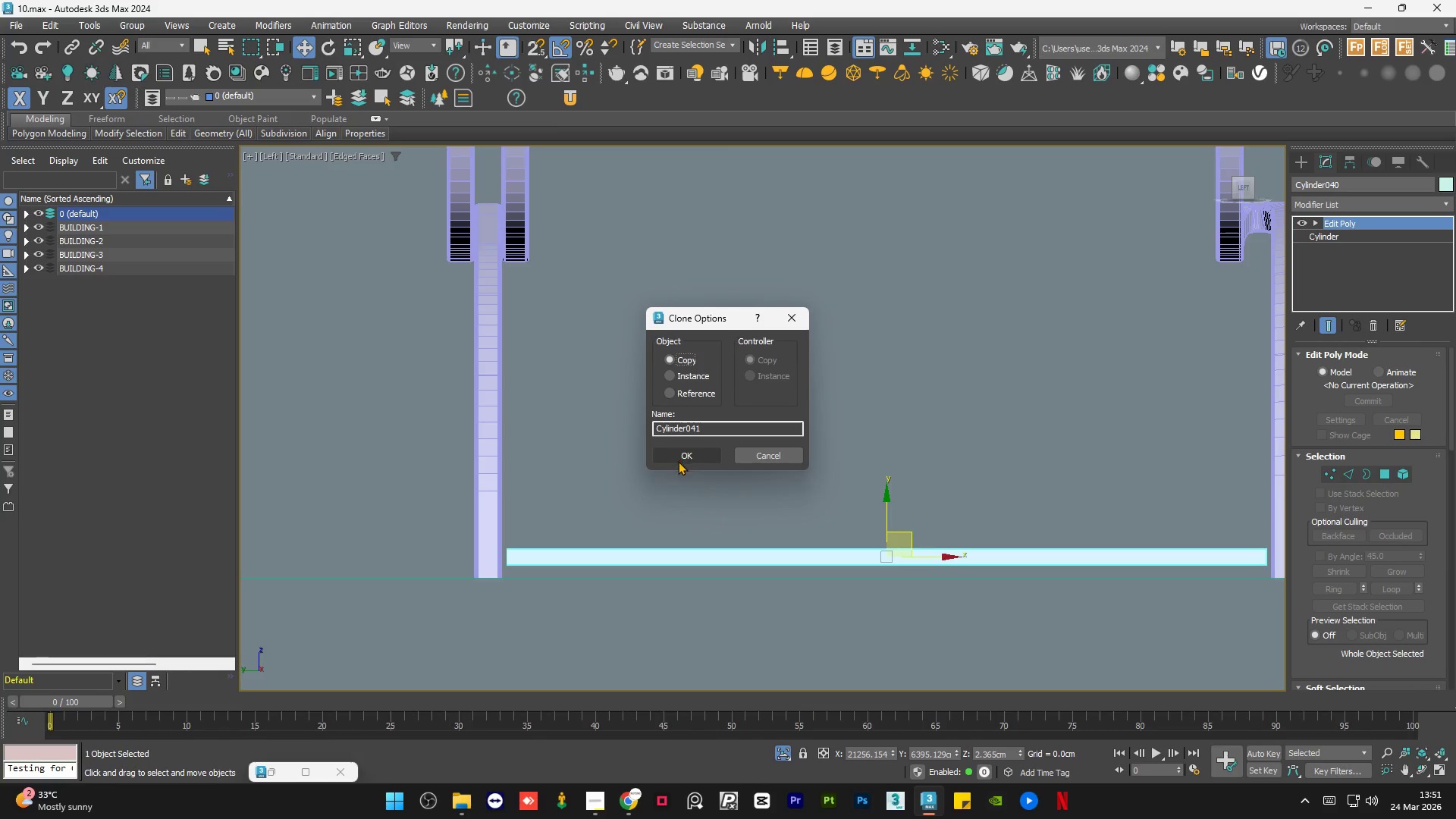 
left_click([685, 457])
 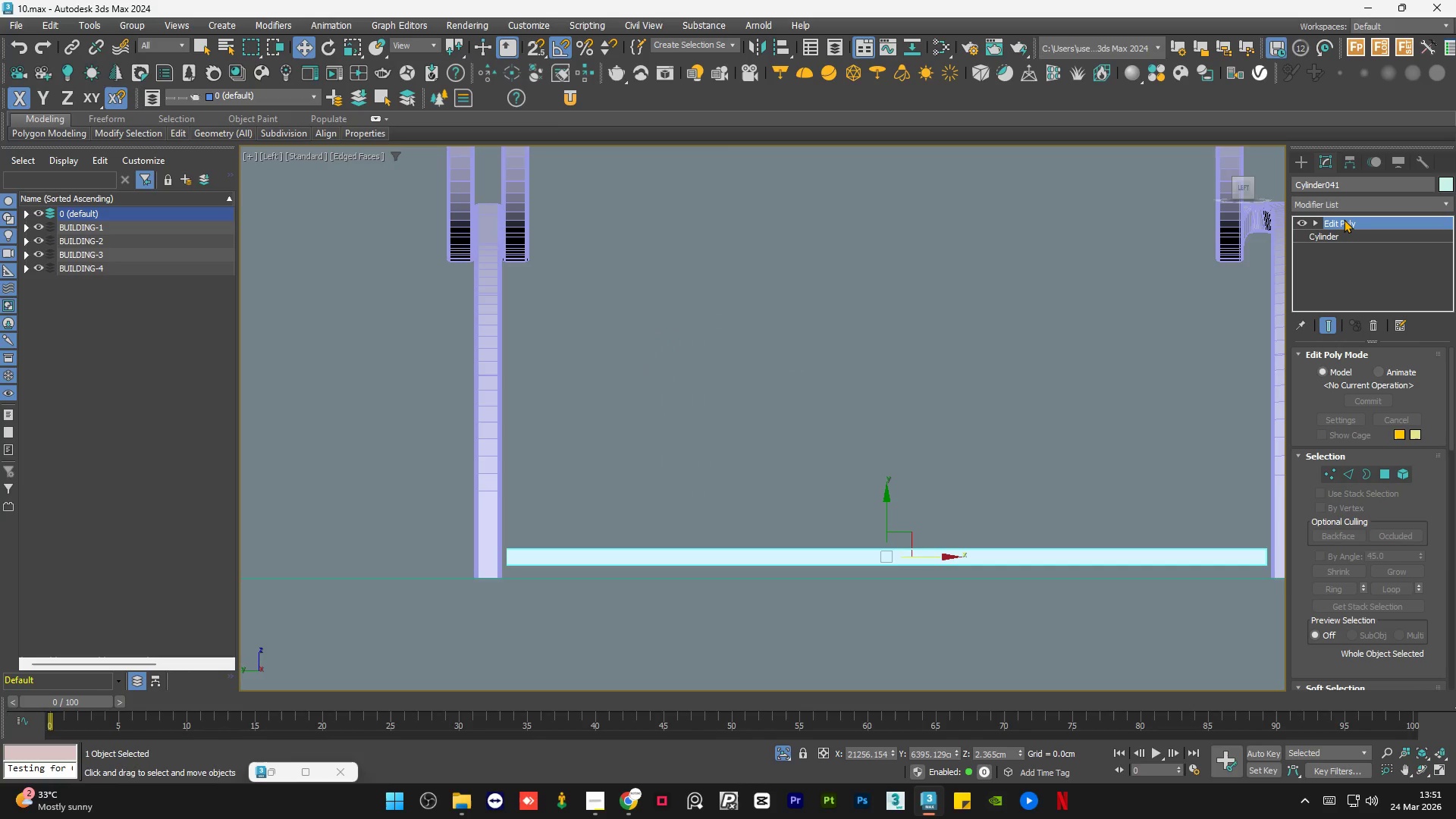 
right_click([1342, 221])
 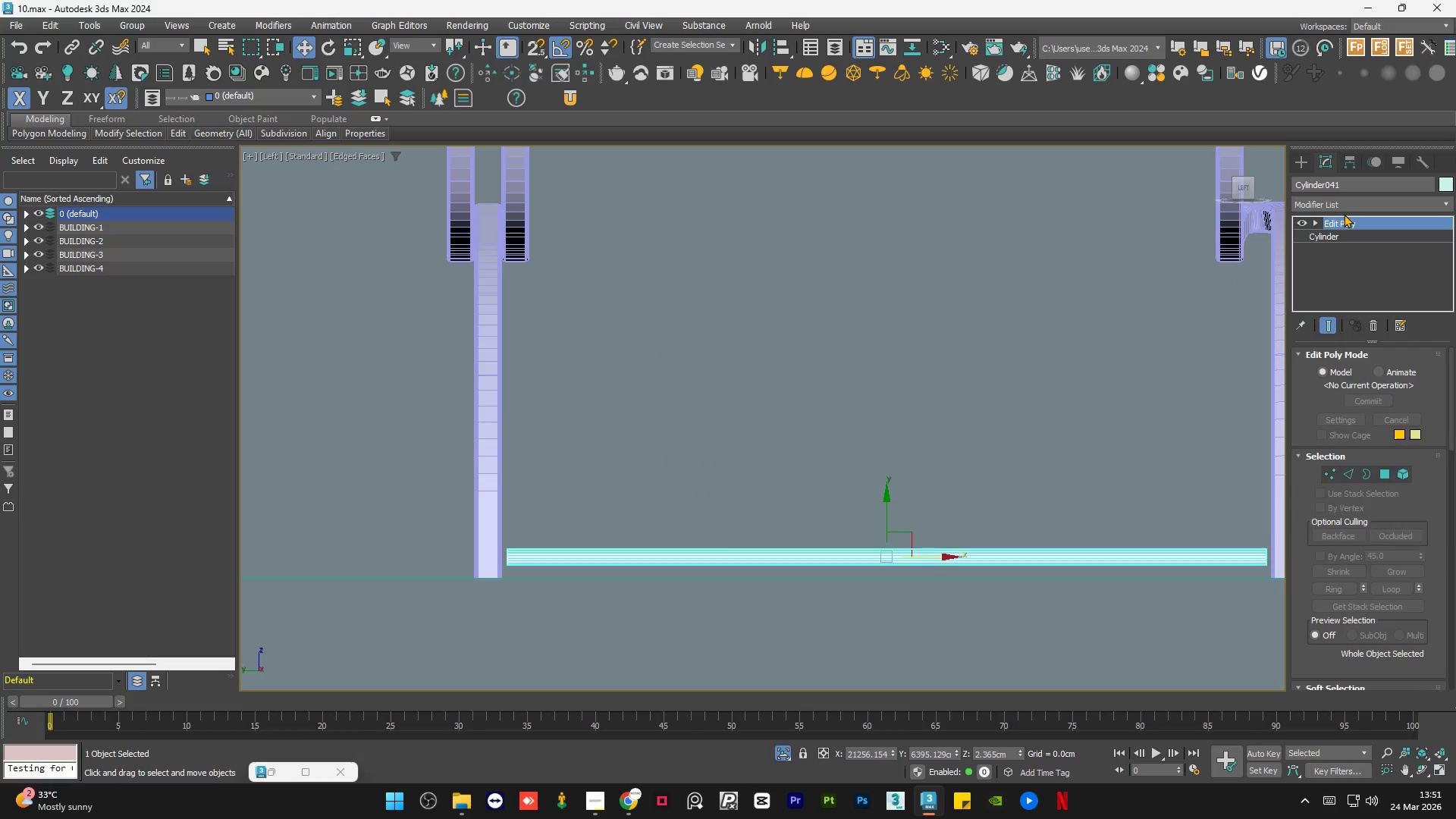 
double_click([1341, 236])
 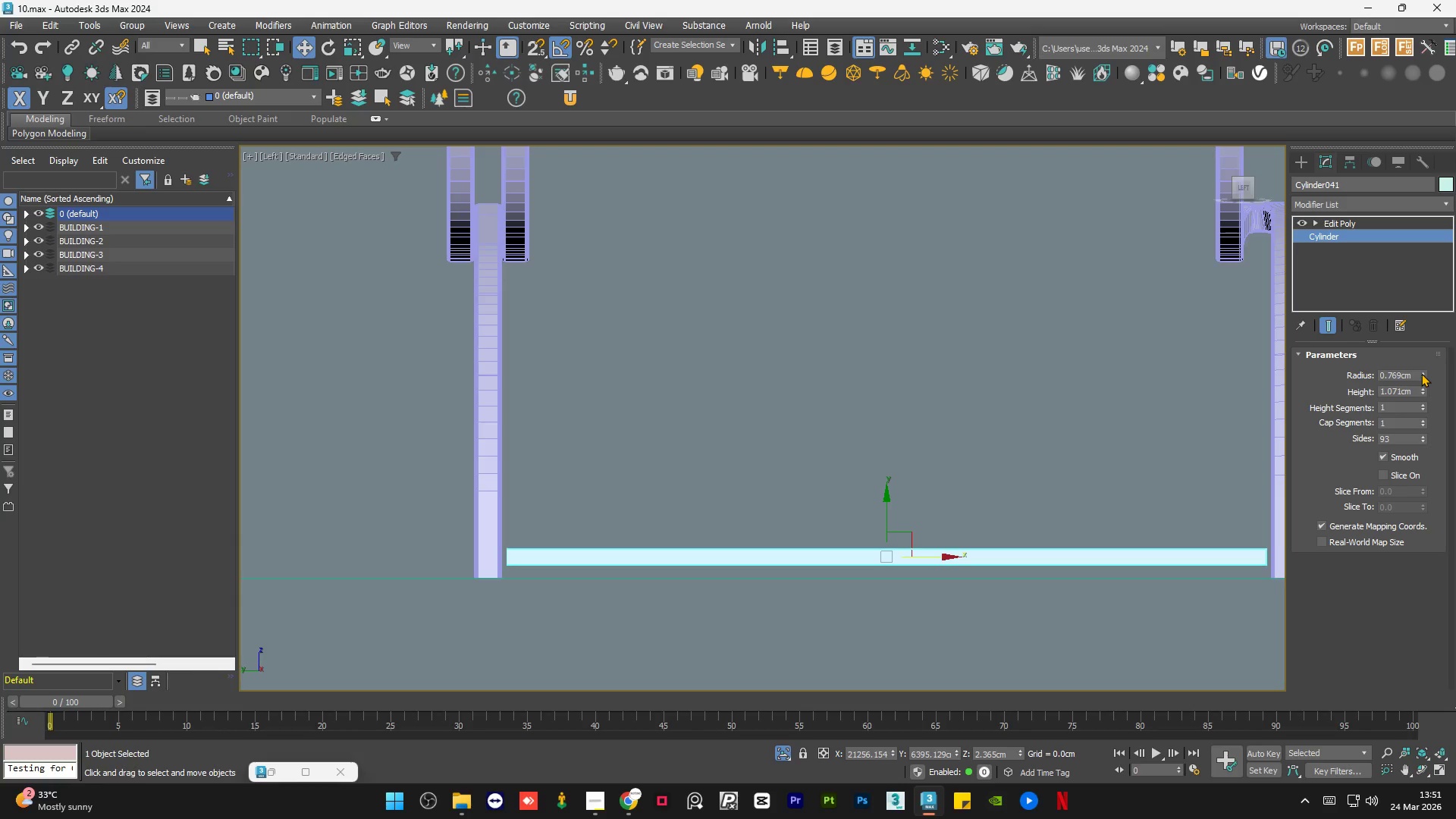 
key(F3)
 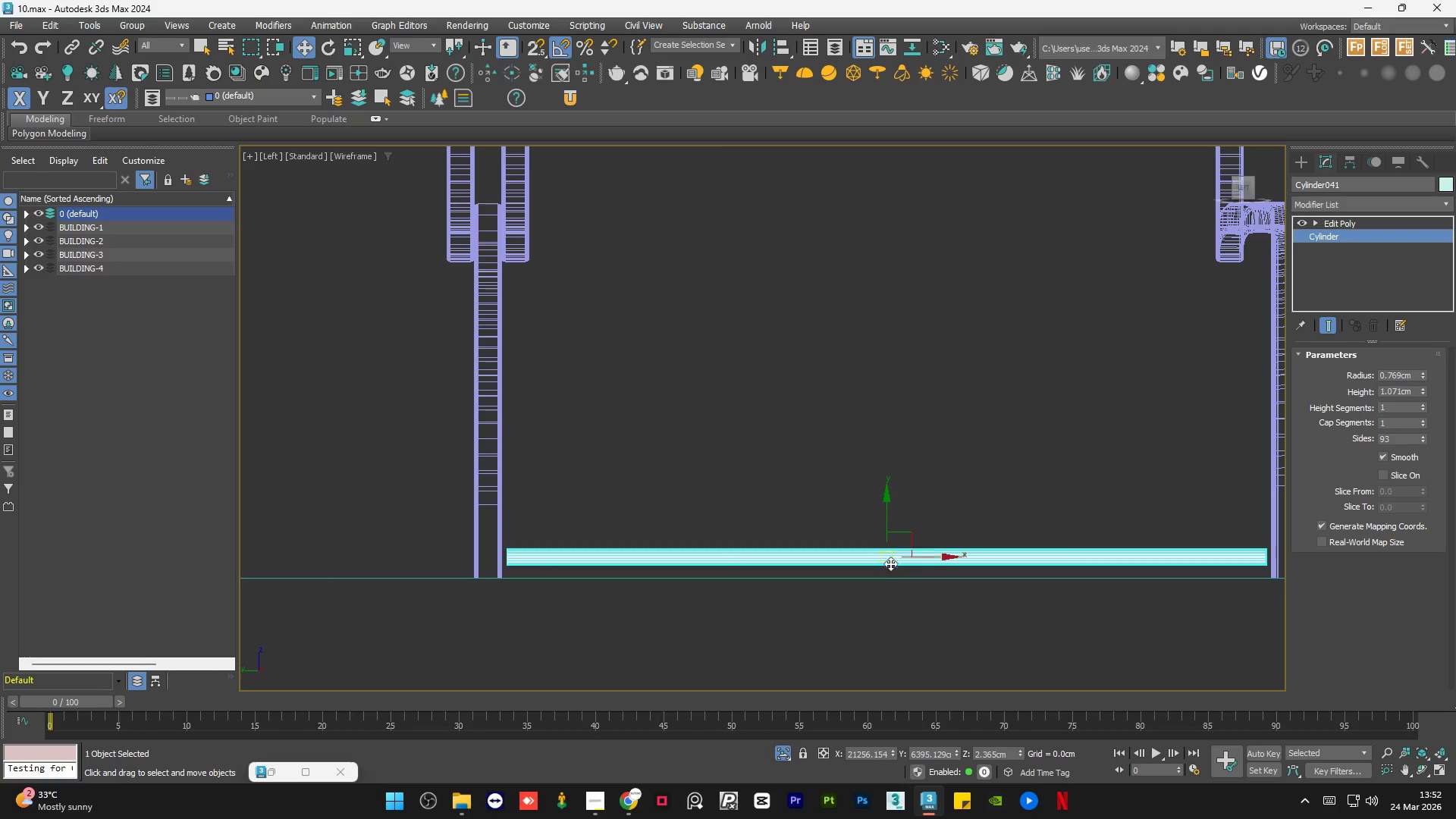 
scroll: coordinate [886, 569], scroll_direction: up, amount: 6.0
 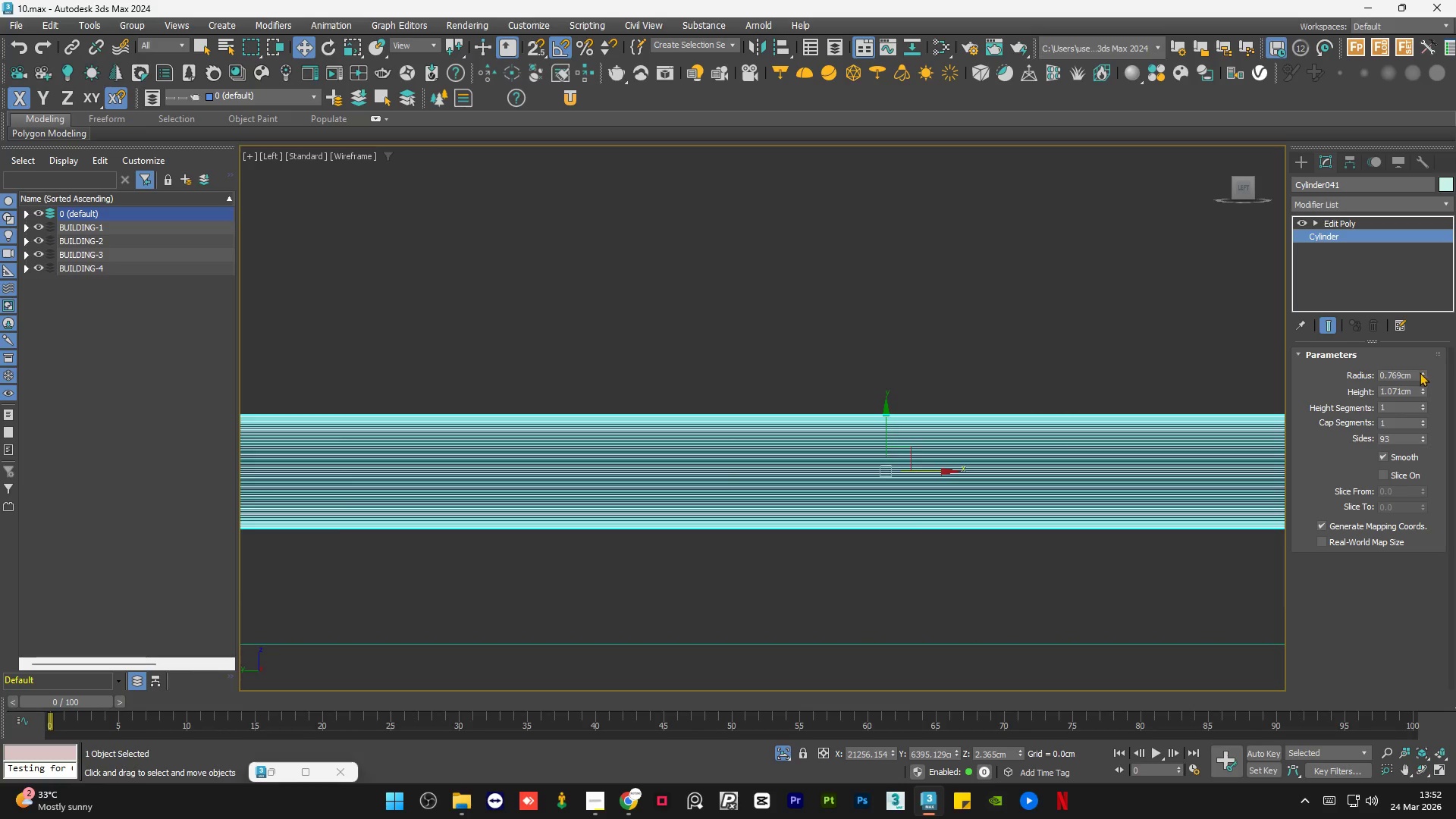 
left_click([1420, 379])
 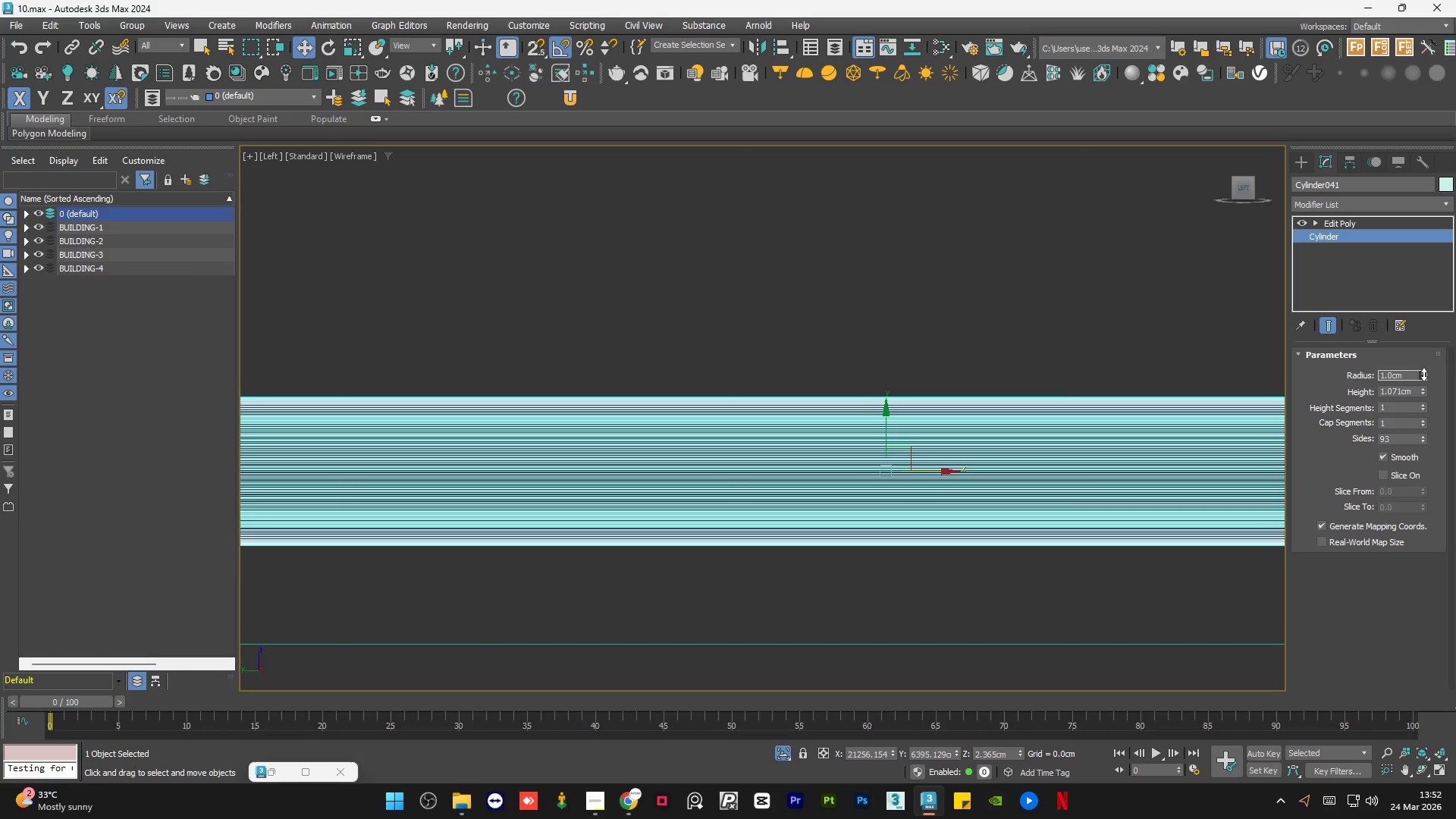 
double_click([1409, 375])
 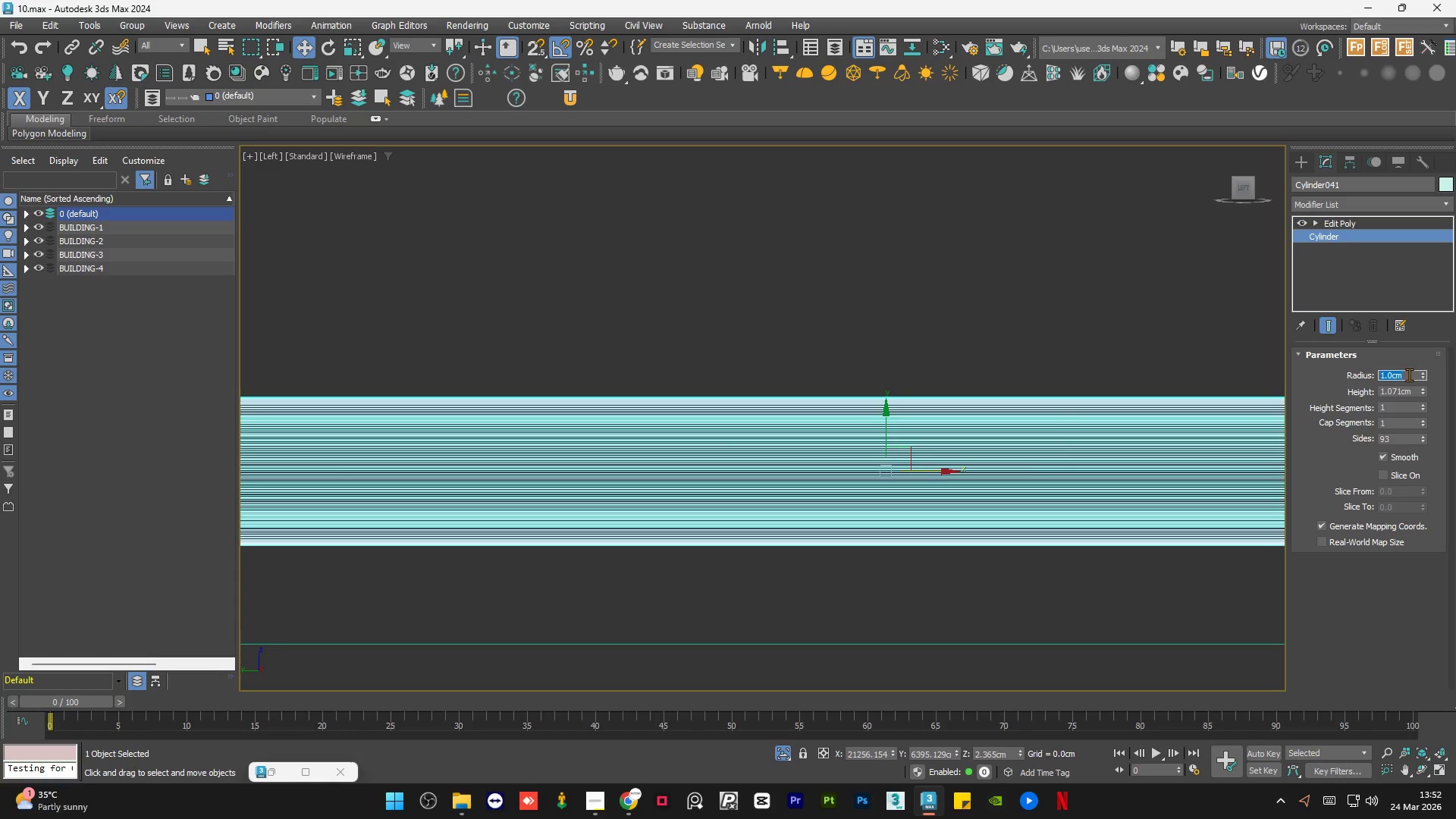 
key(NumpadDecimal)
 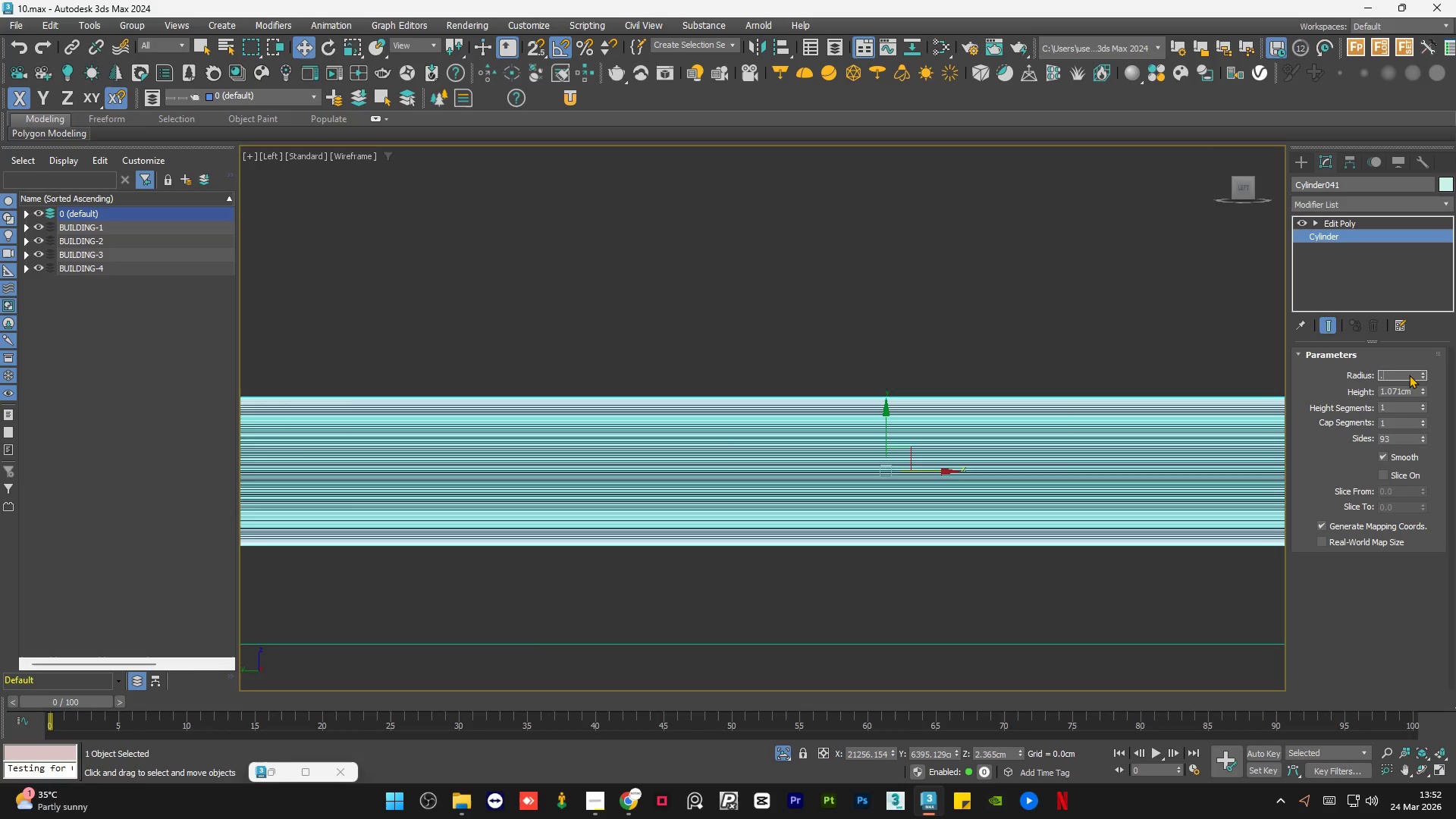 
key(Numpad4)
 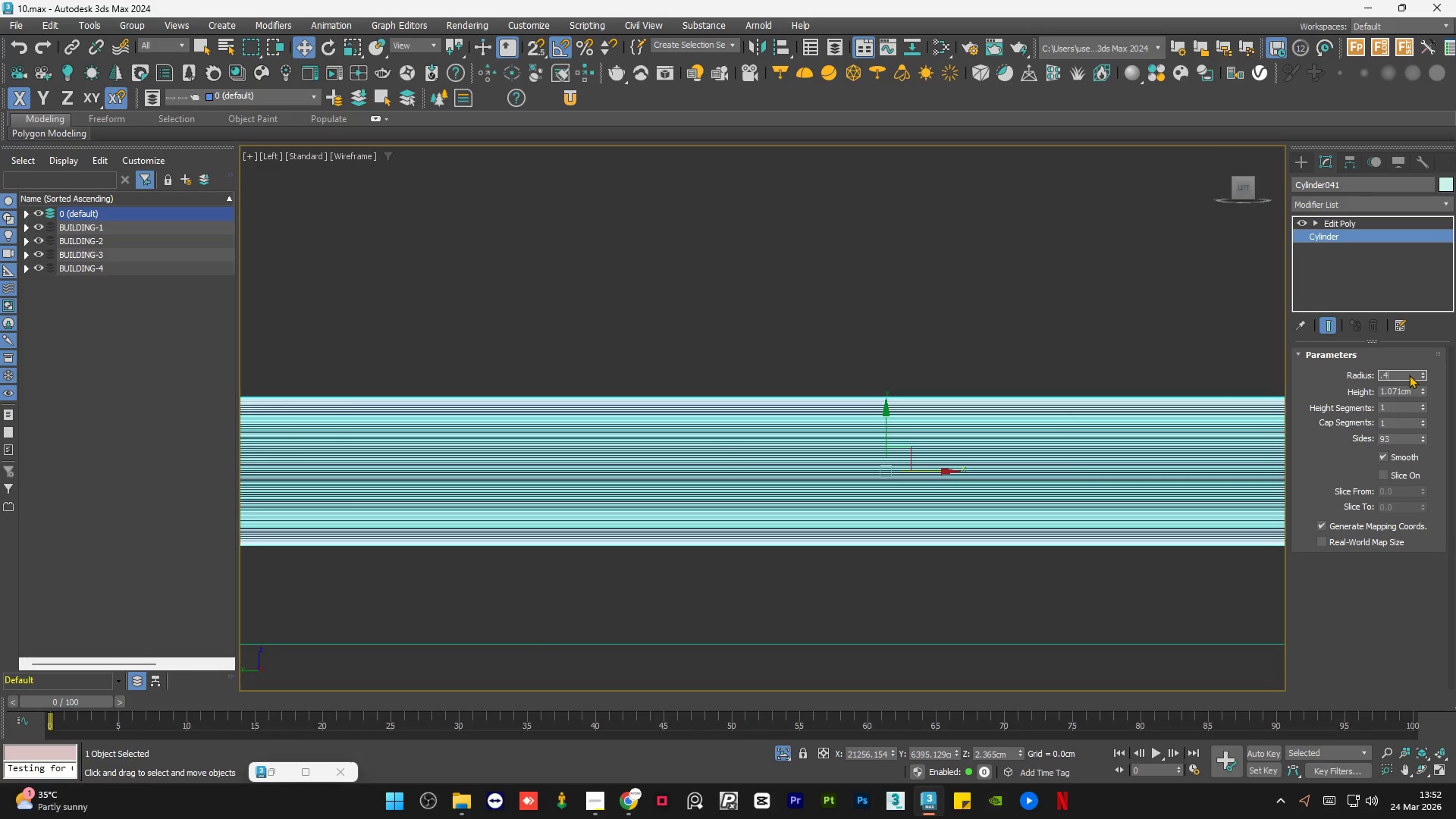 
key(NumpadEnter)
 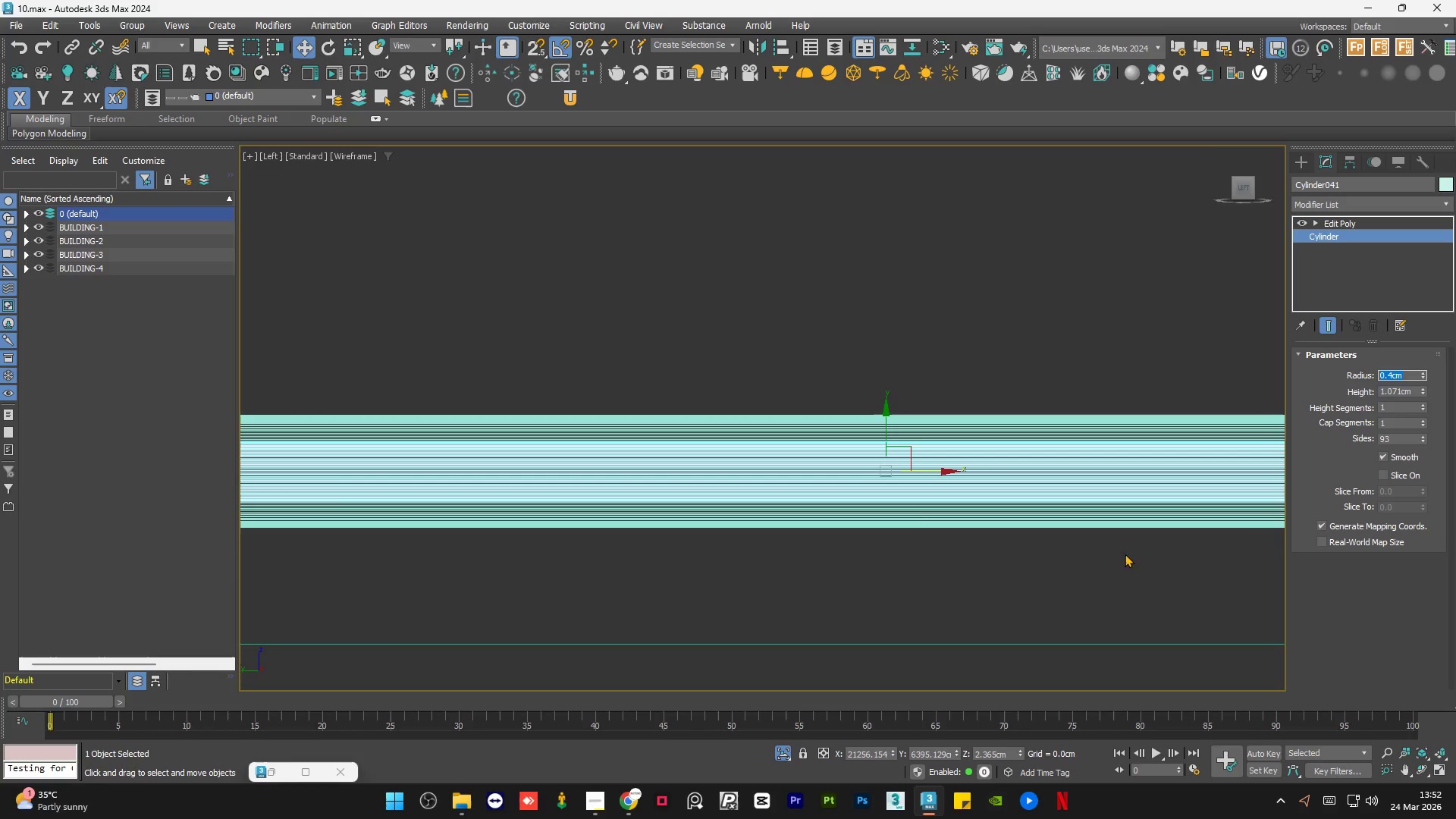 
scroll: coordinate [780, 494], scroll_direction: down, amount: 7.0
 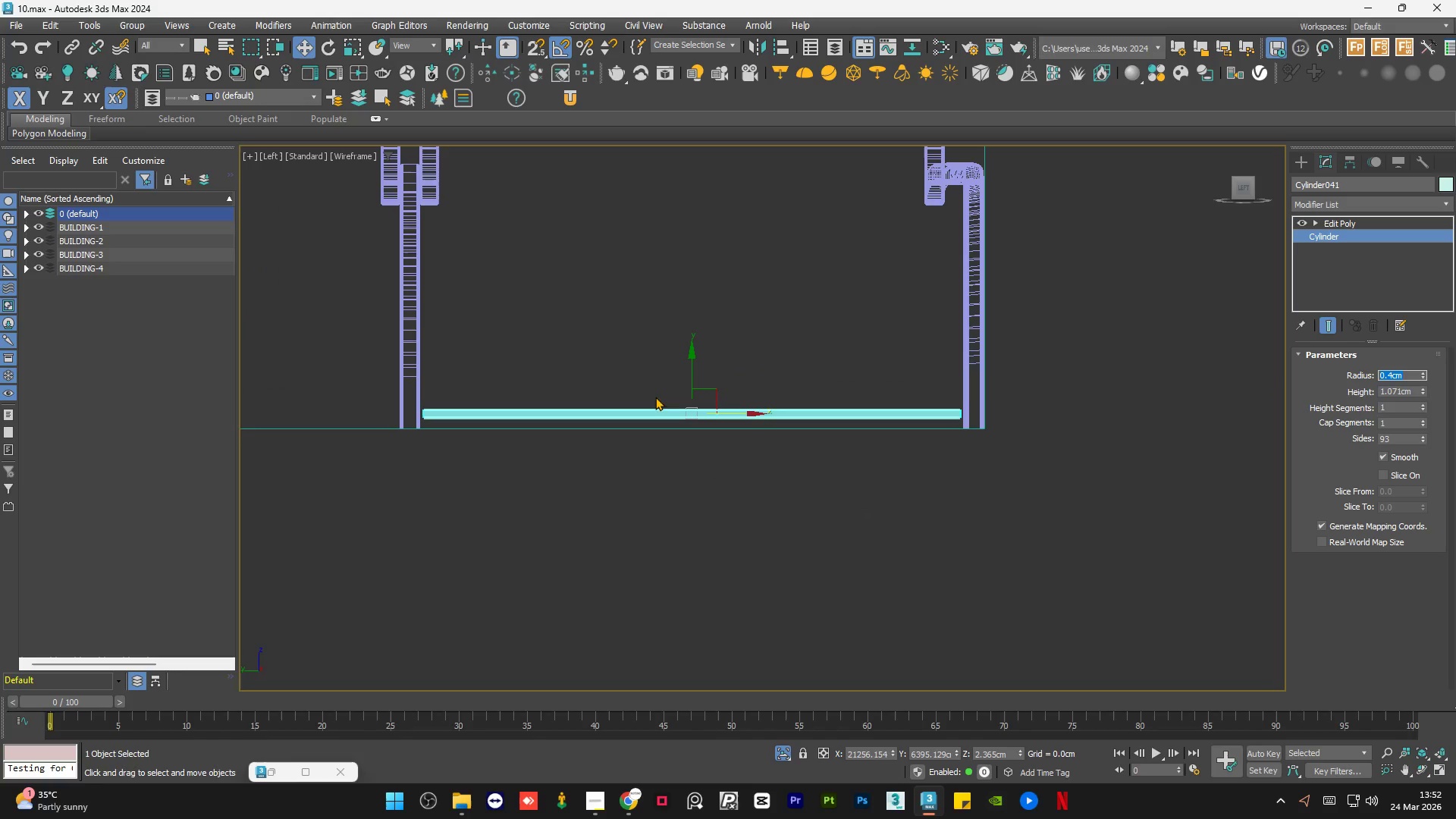 
scroll: coordinate [653, 361], scroll_direction: up, amount: 1.0
 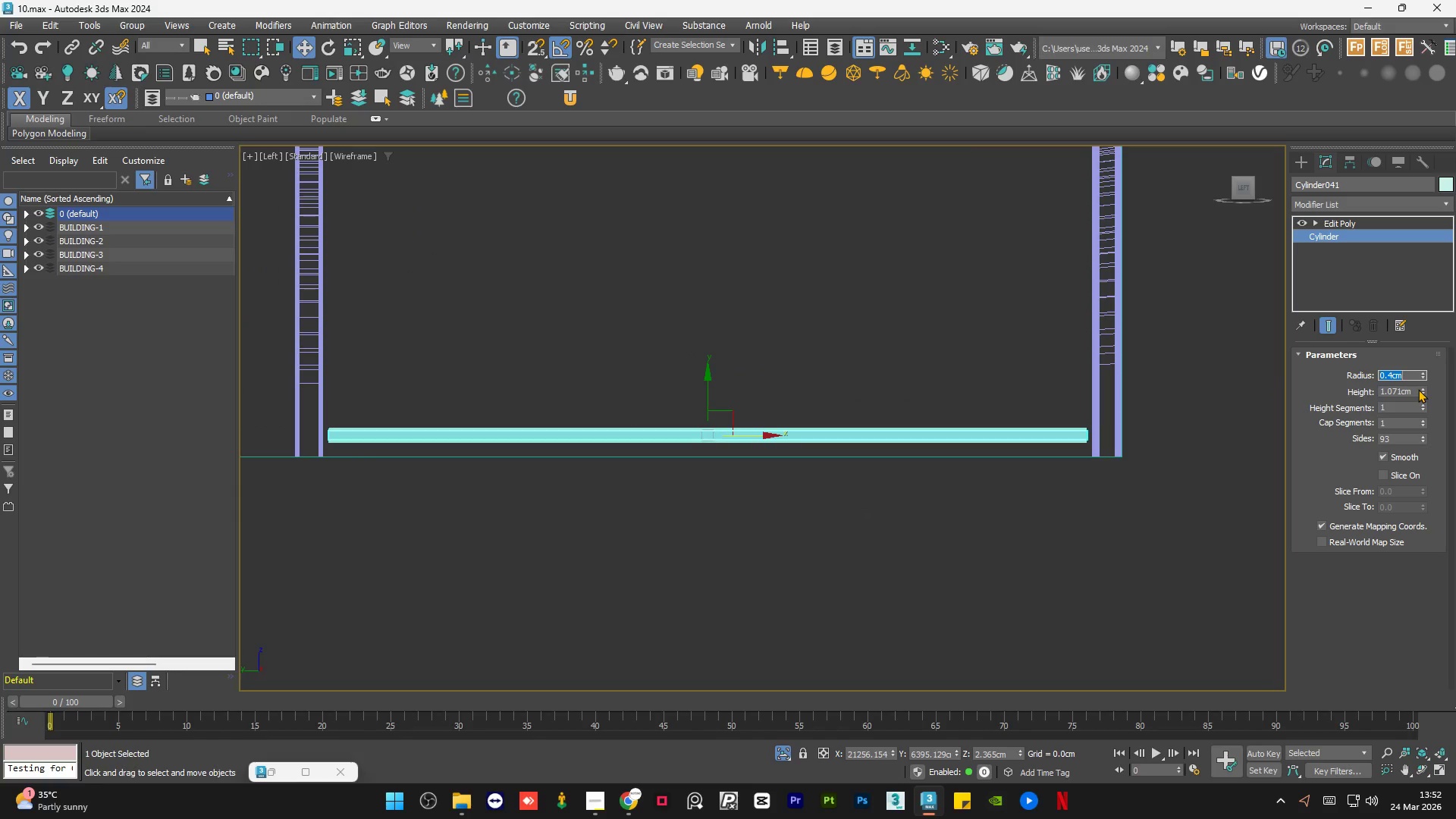 
left_click([1420, 389])
 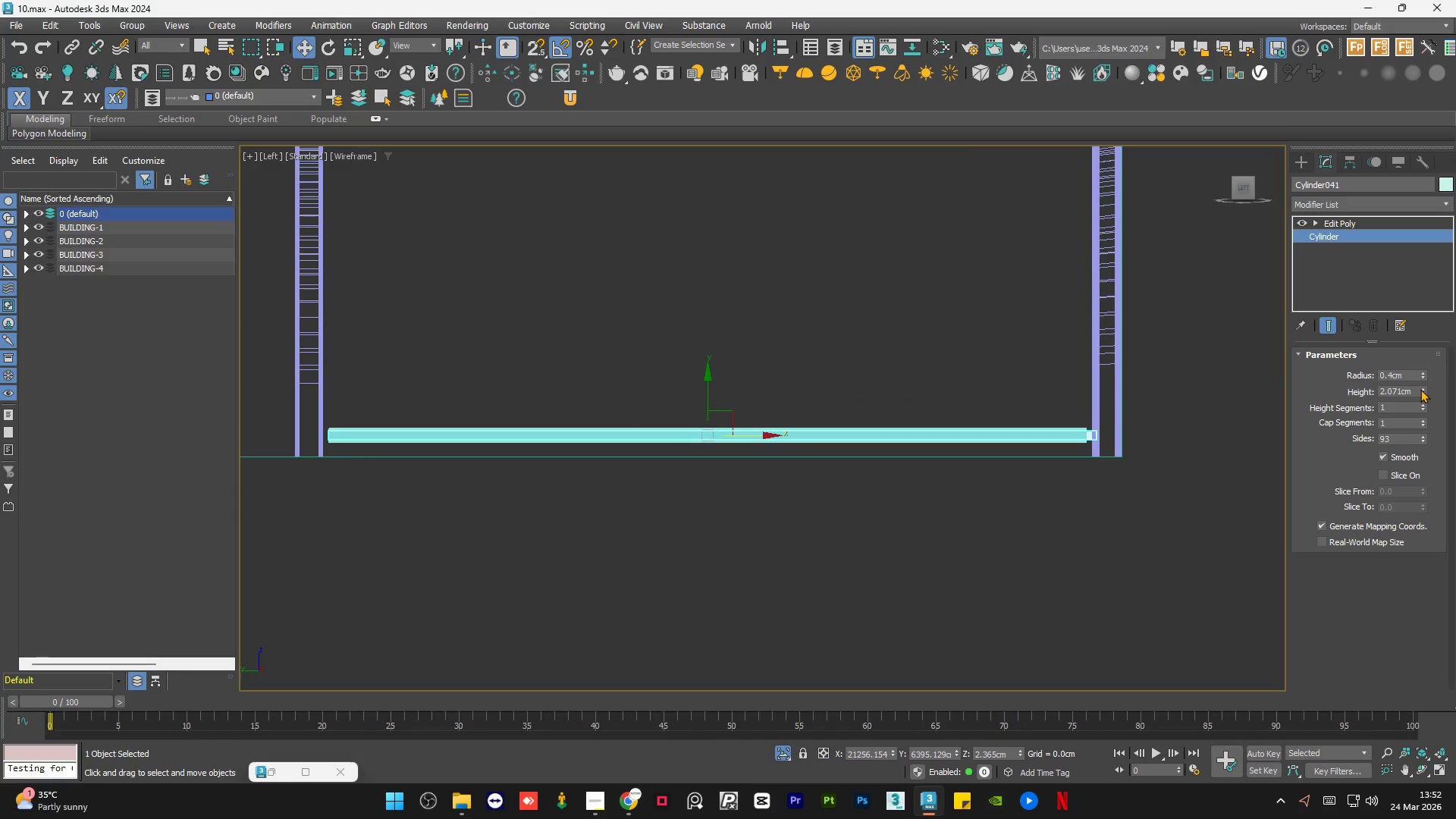 
left_click([1420, 389])
 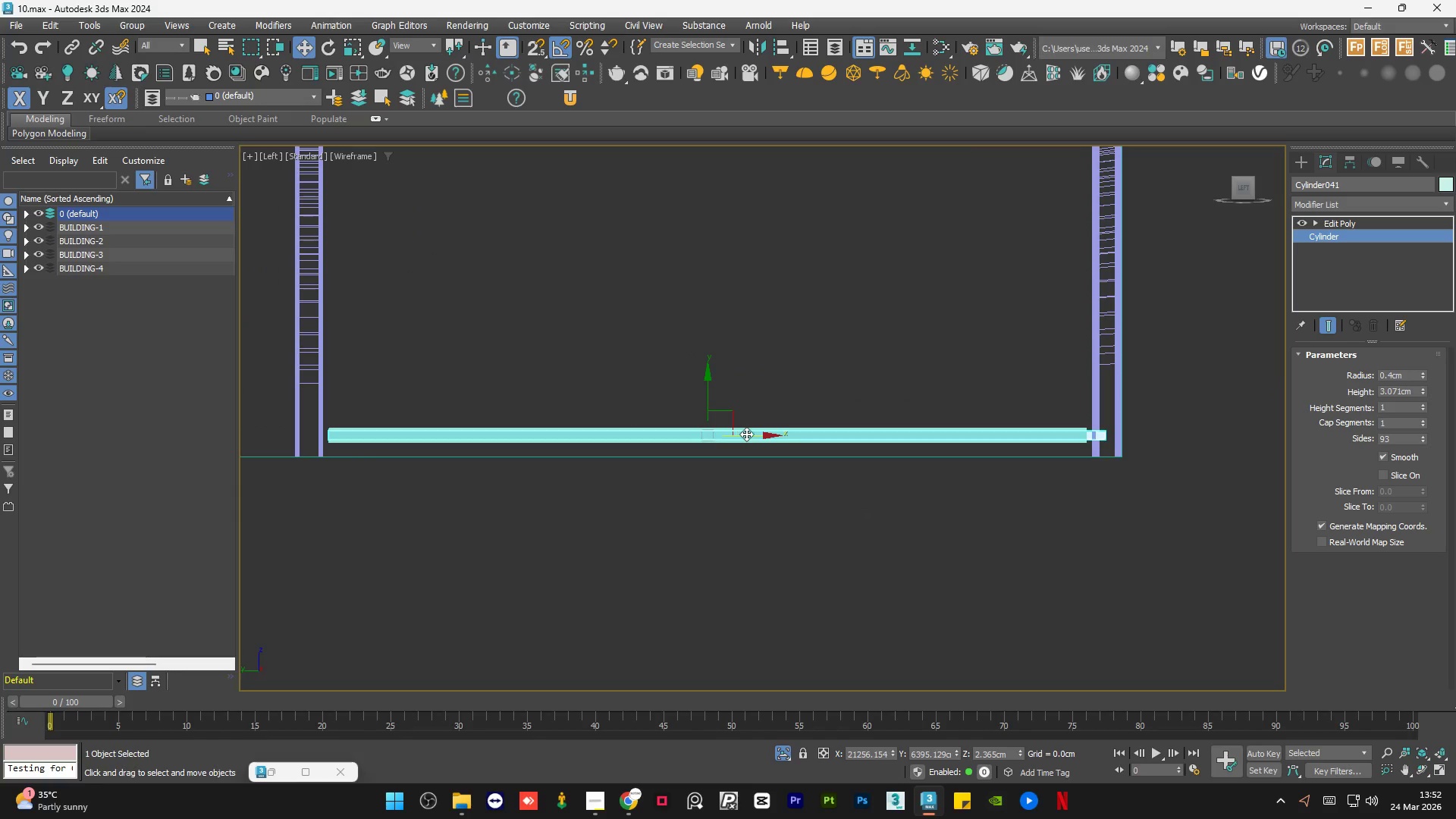 
left_click_drag(start_coordinate=[748, 436], to_coordinate=[738, 436])
 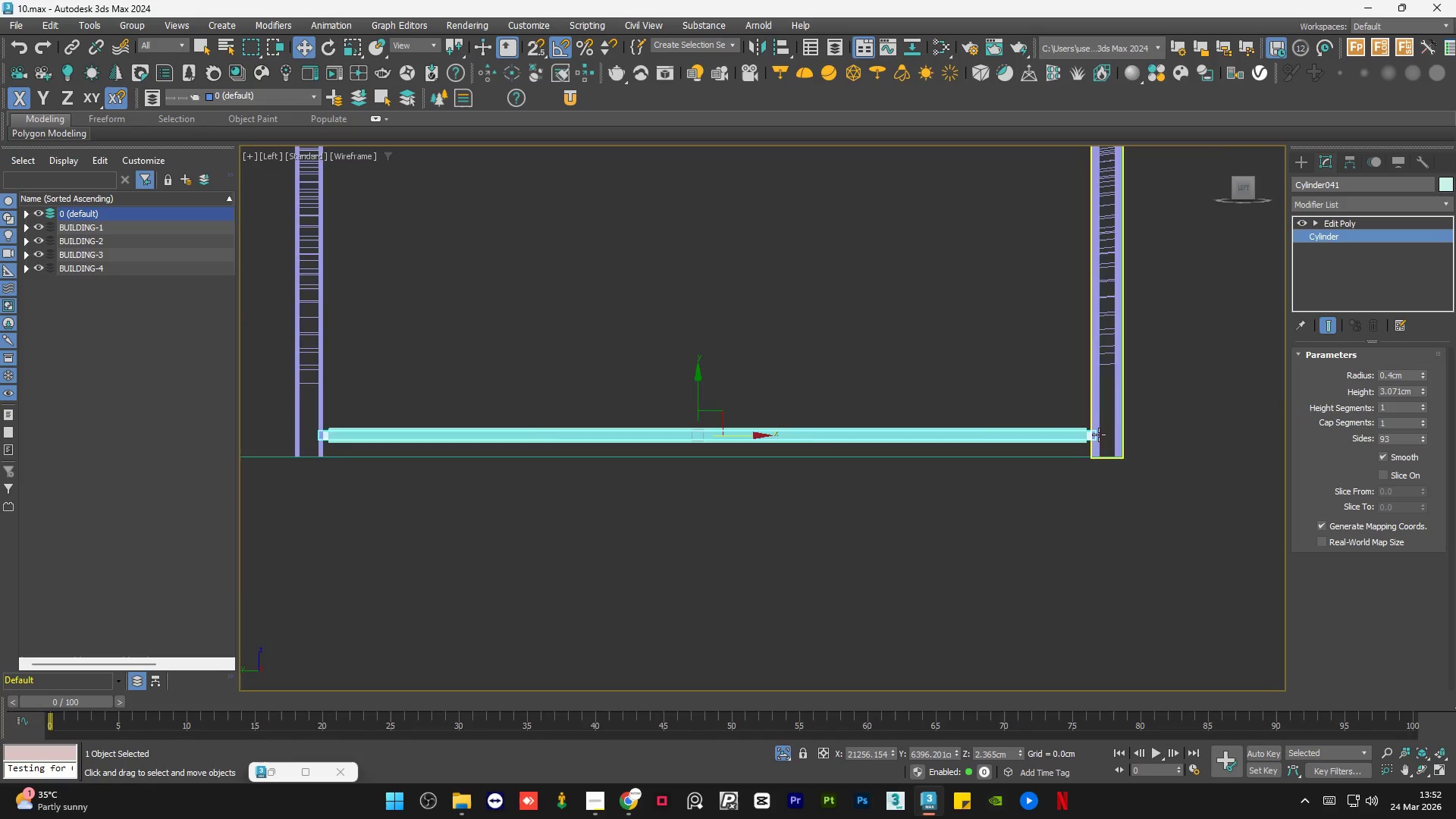 
scroll: coordinate [1200, 487], scroll_direction: none, amount: 0.0
 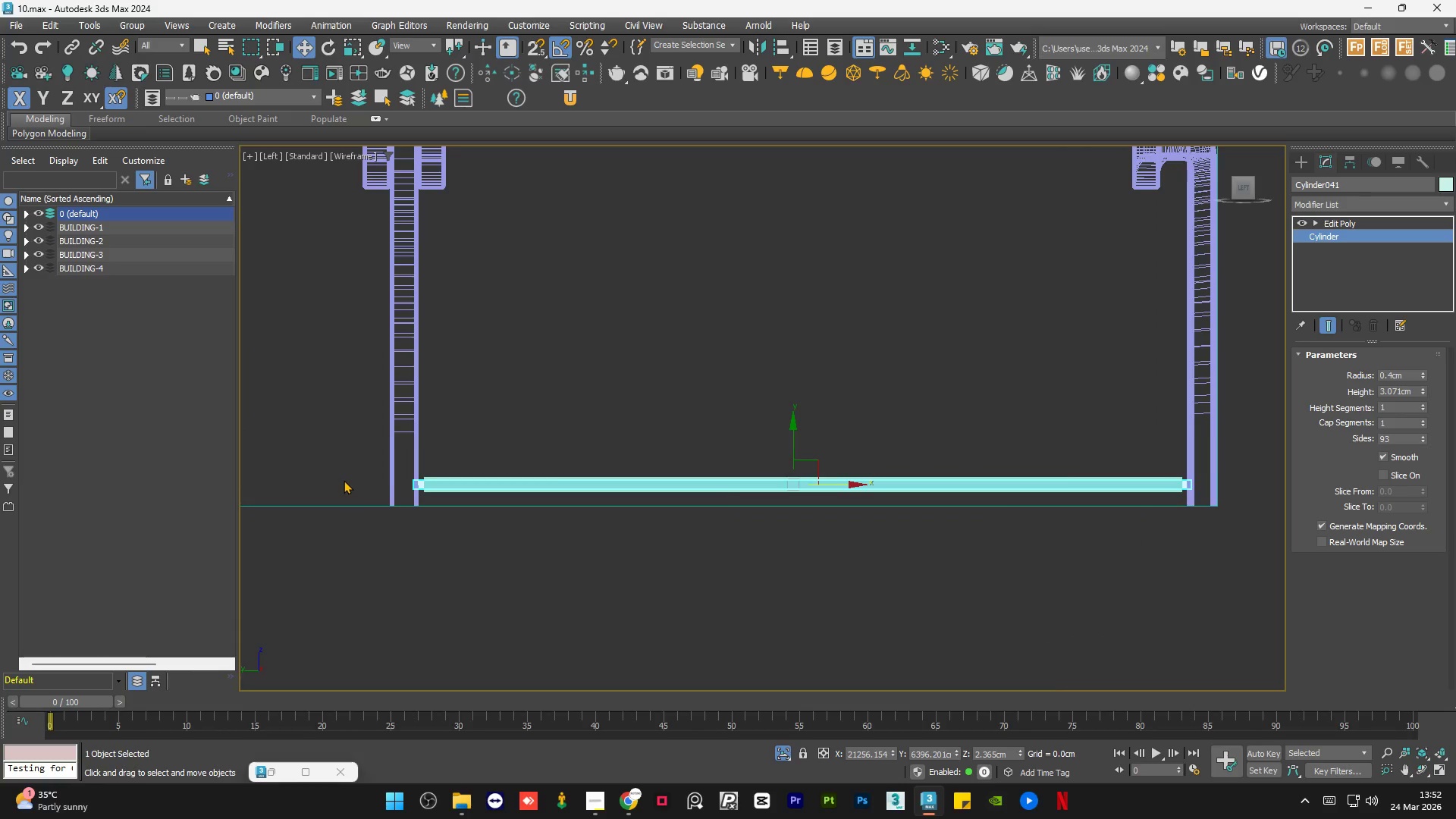 
scroll: coordinate [424, 478], scroll_direction: up, amount: 6.0
 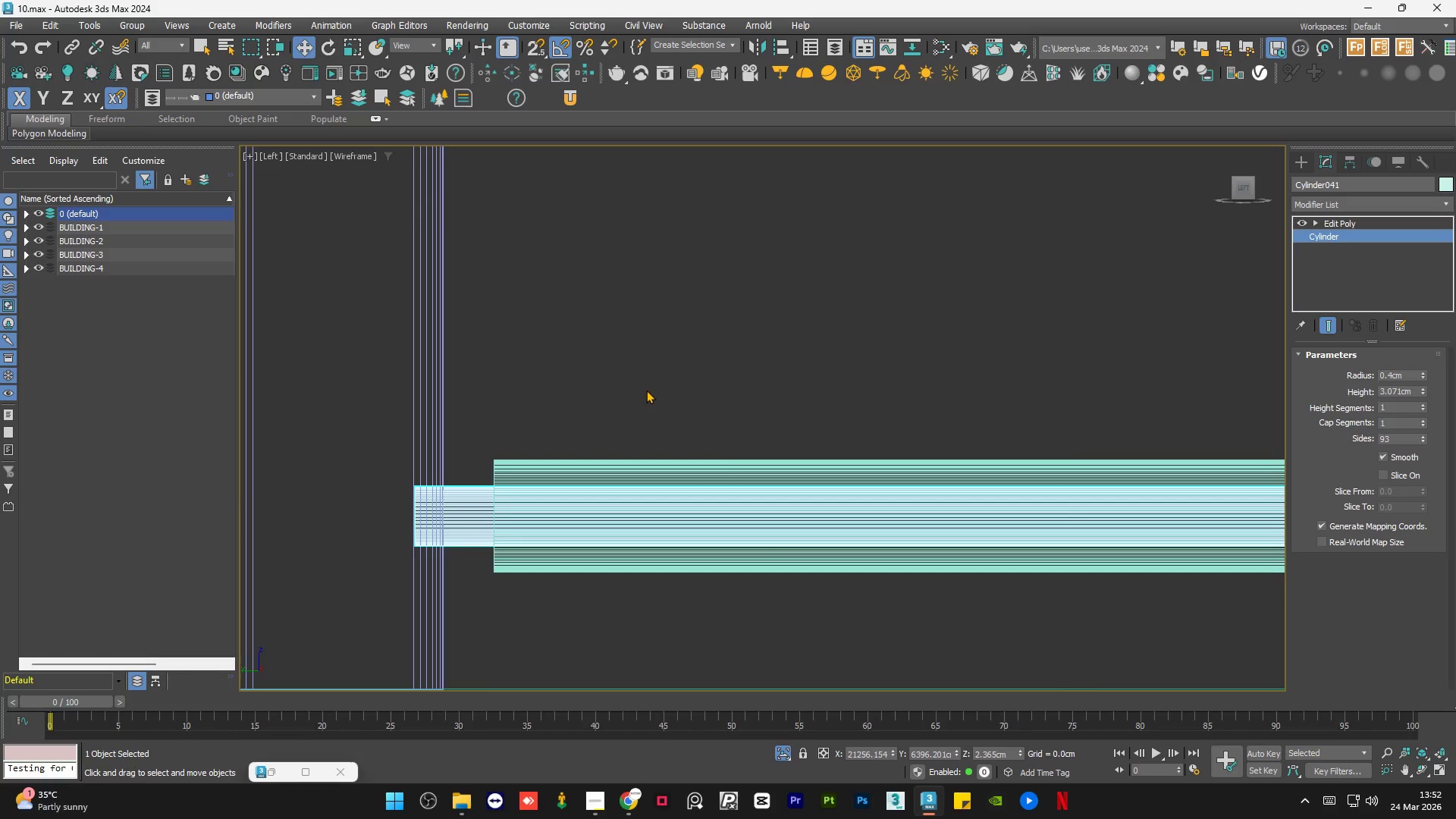 
left_click([646, 390])
 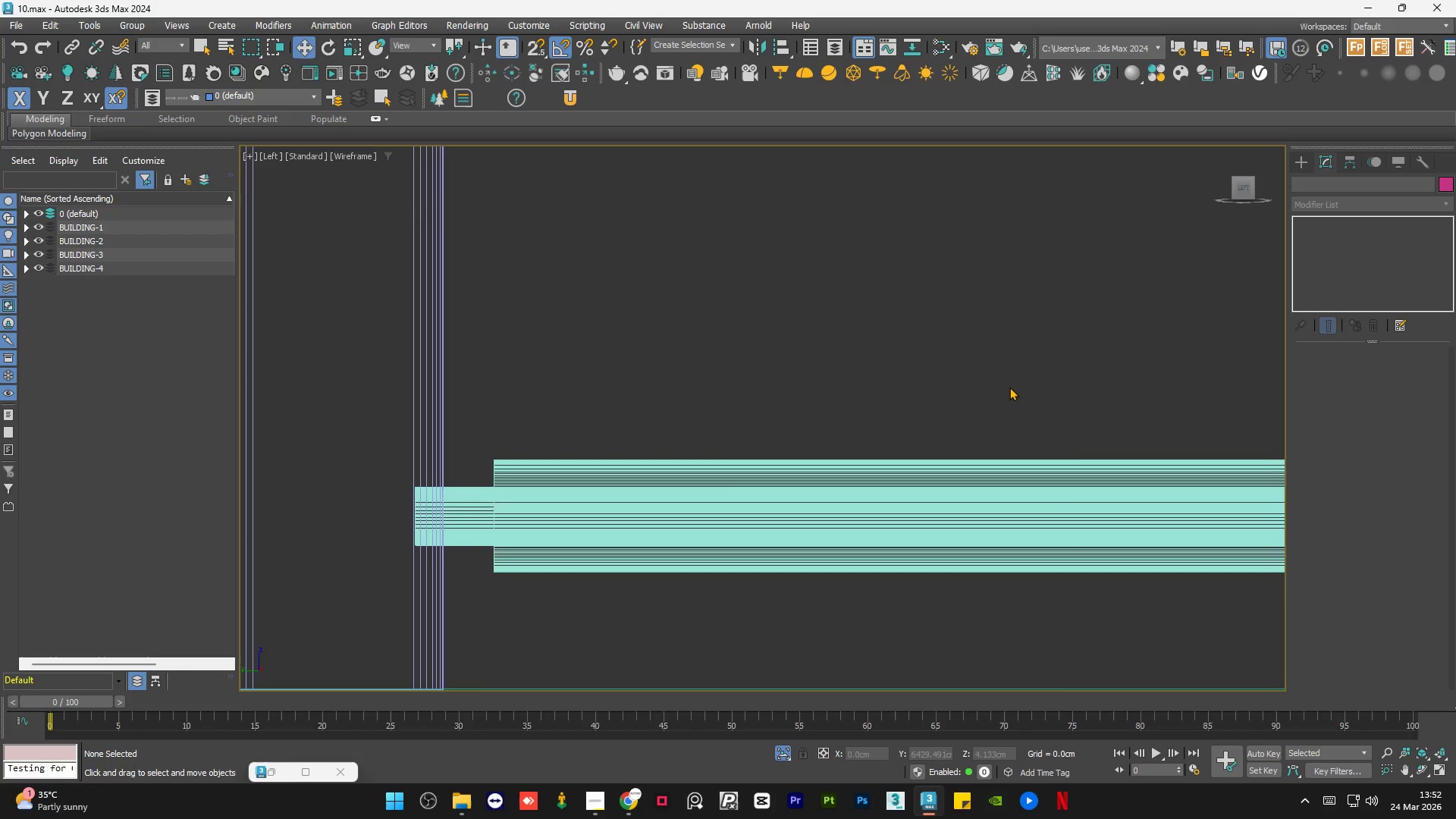 
key(F3)
 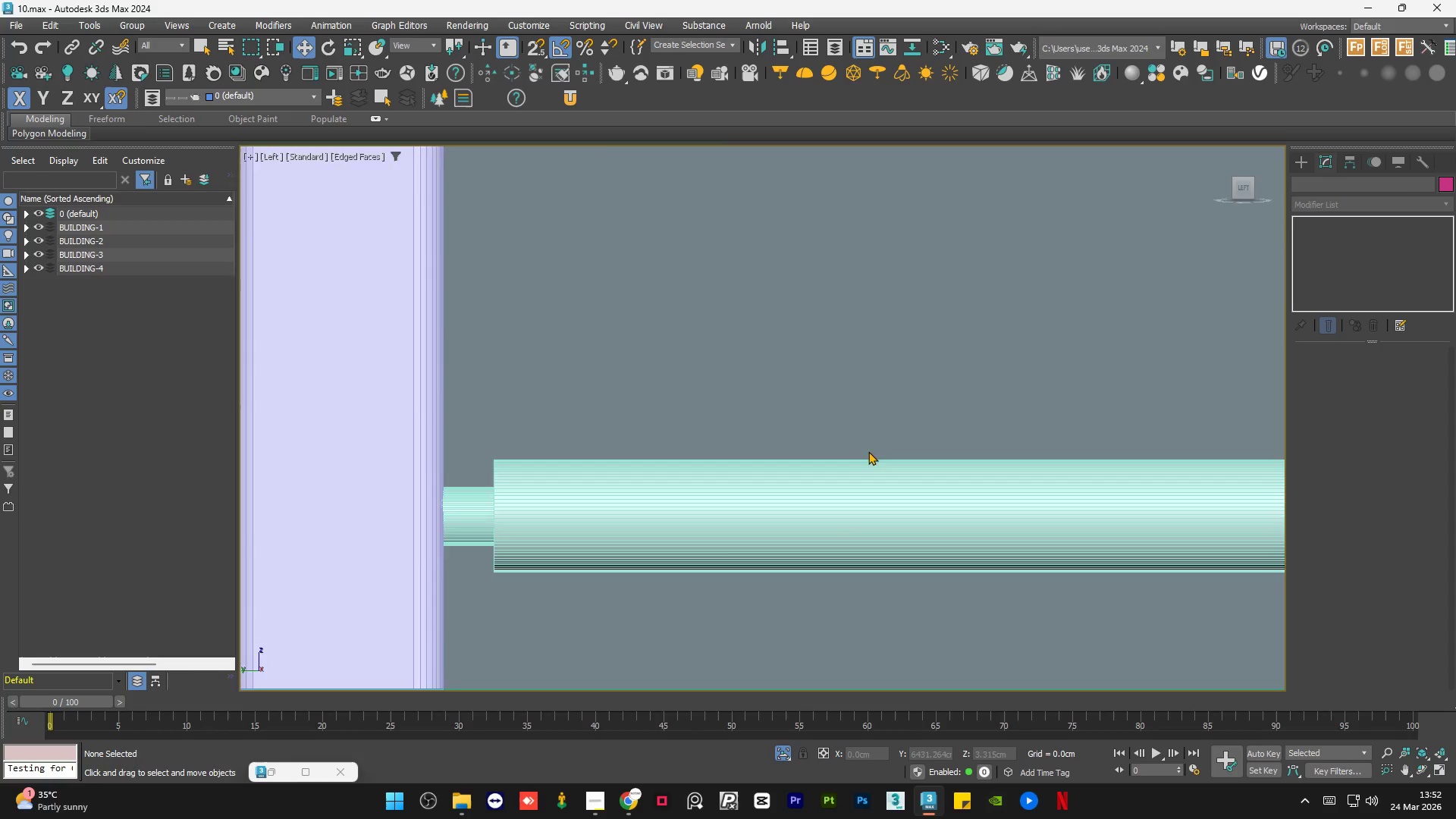 
scroll: coordinate [811, 495], scroll_direction: down, amount: 11.0
 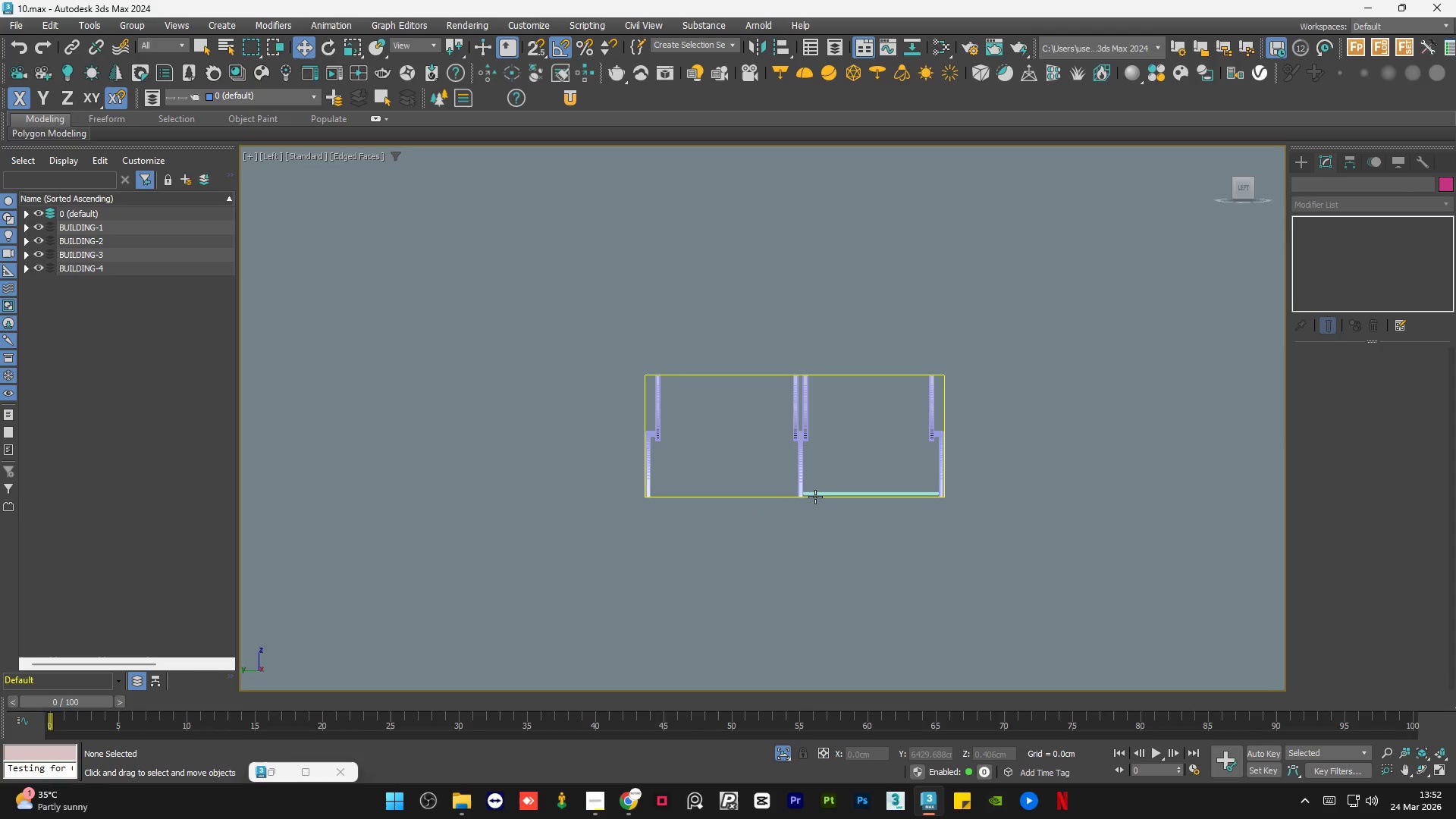 
key(F4)
 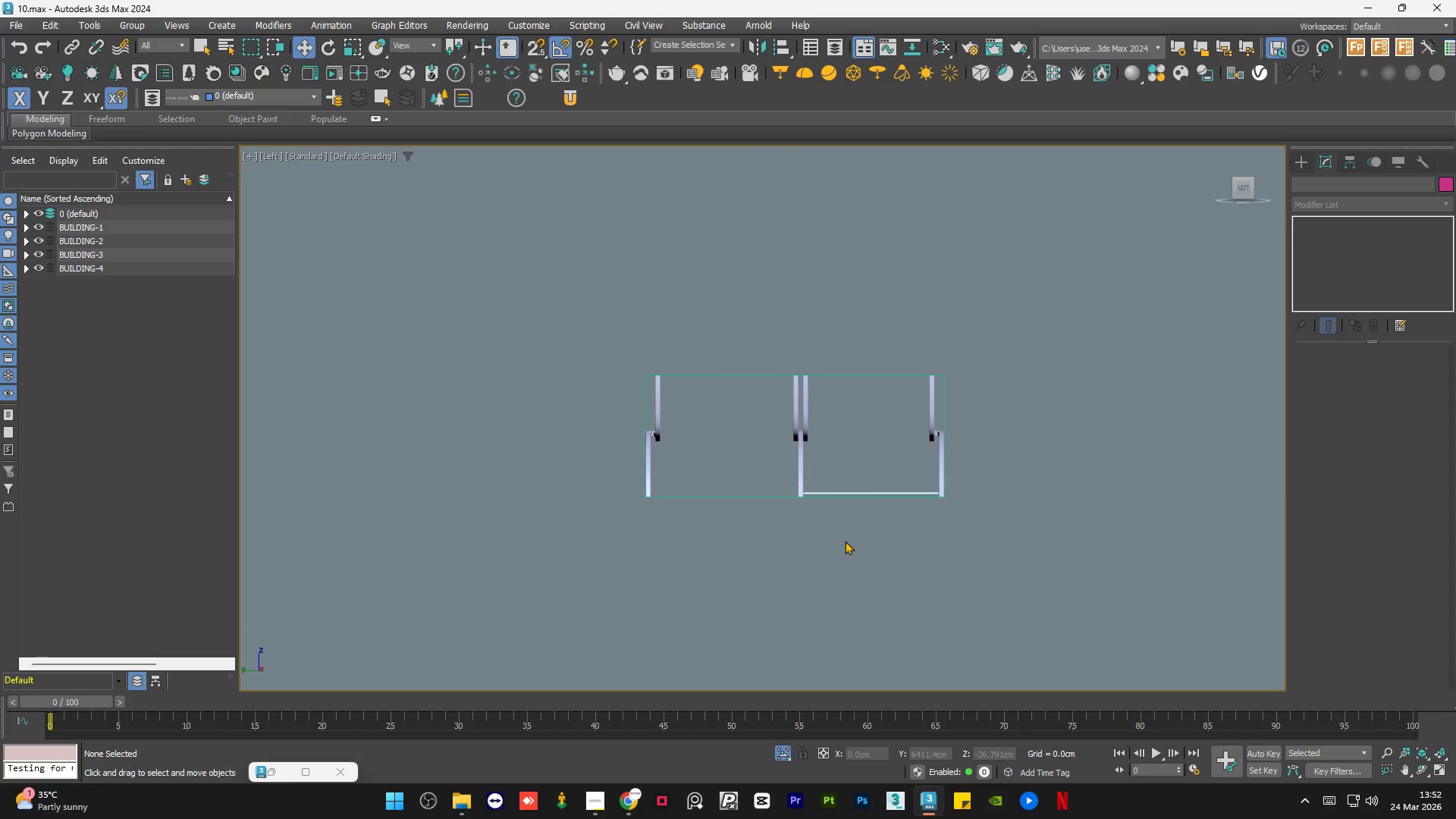 
hold_key(key=AltLeft, duration=0.78)
 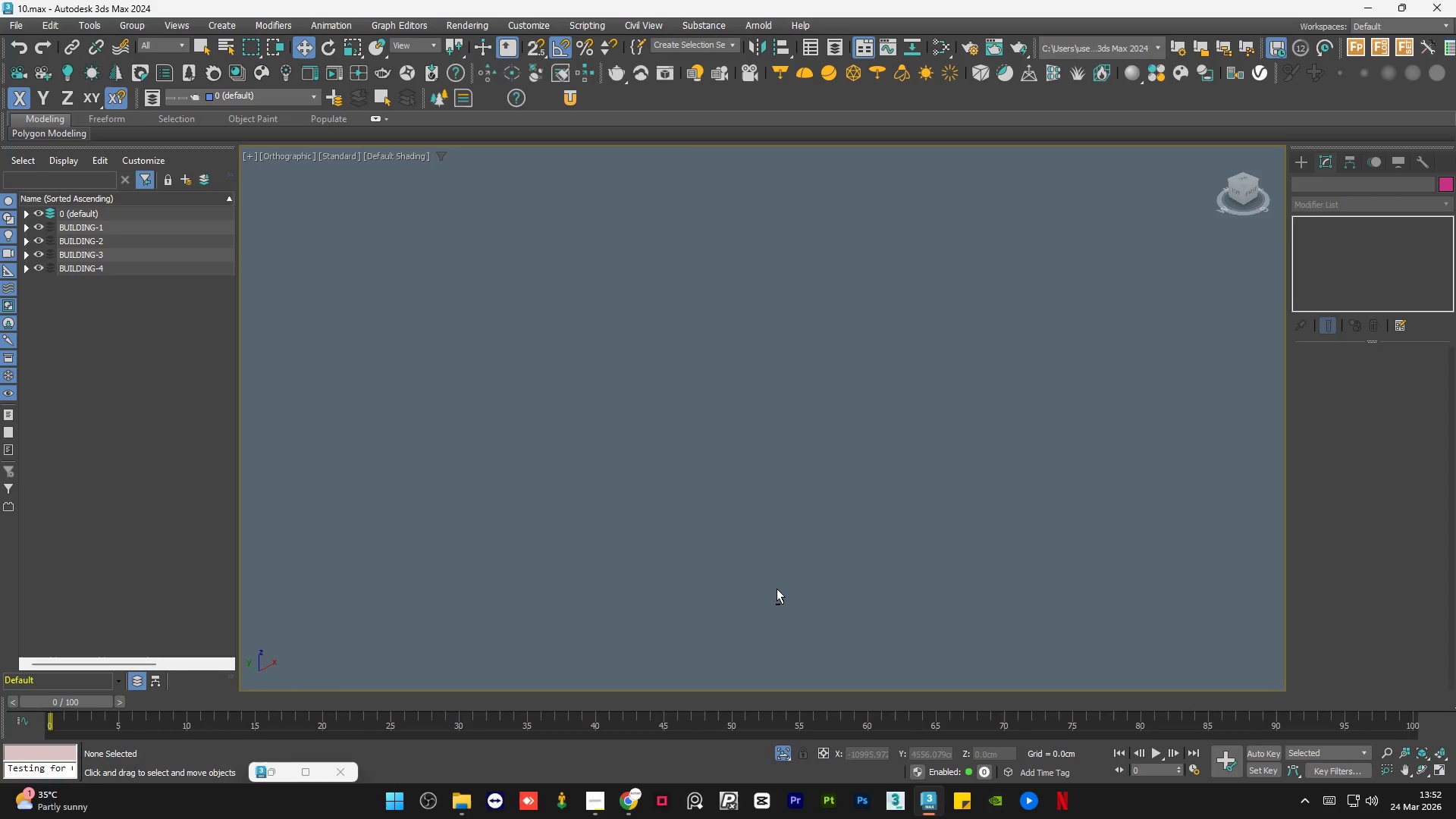 
key(Z)
 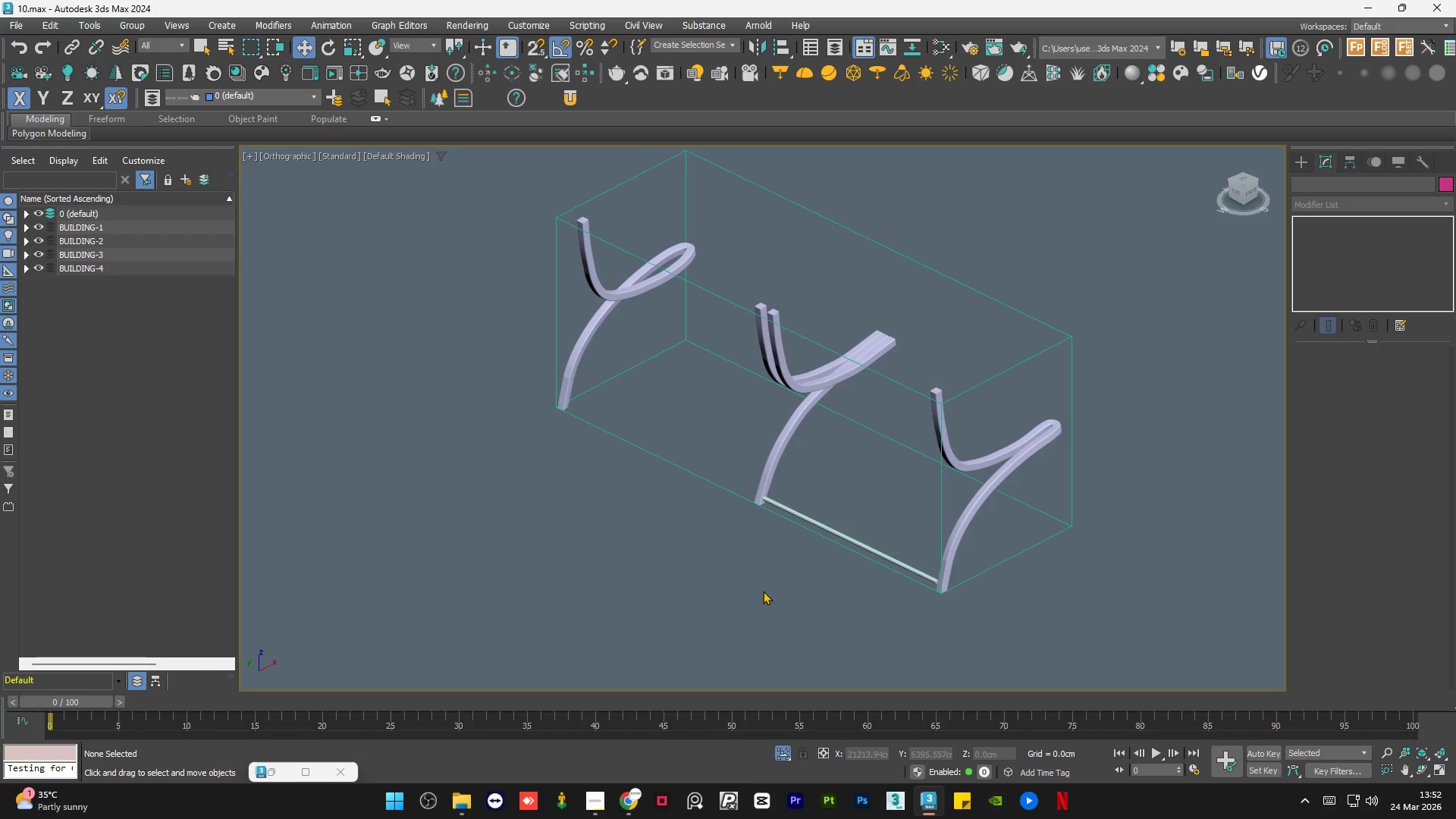 
hold_key(key=AltLeft, duration=0.61)
 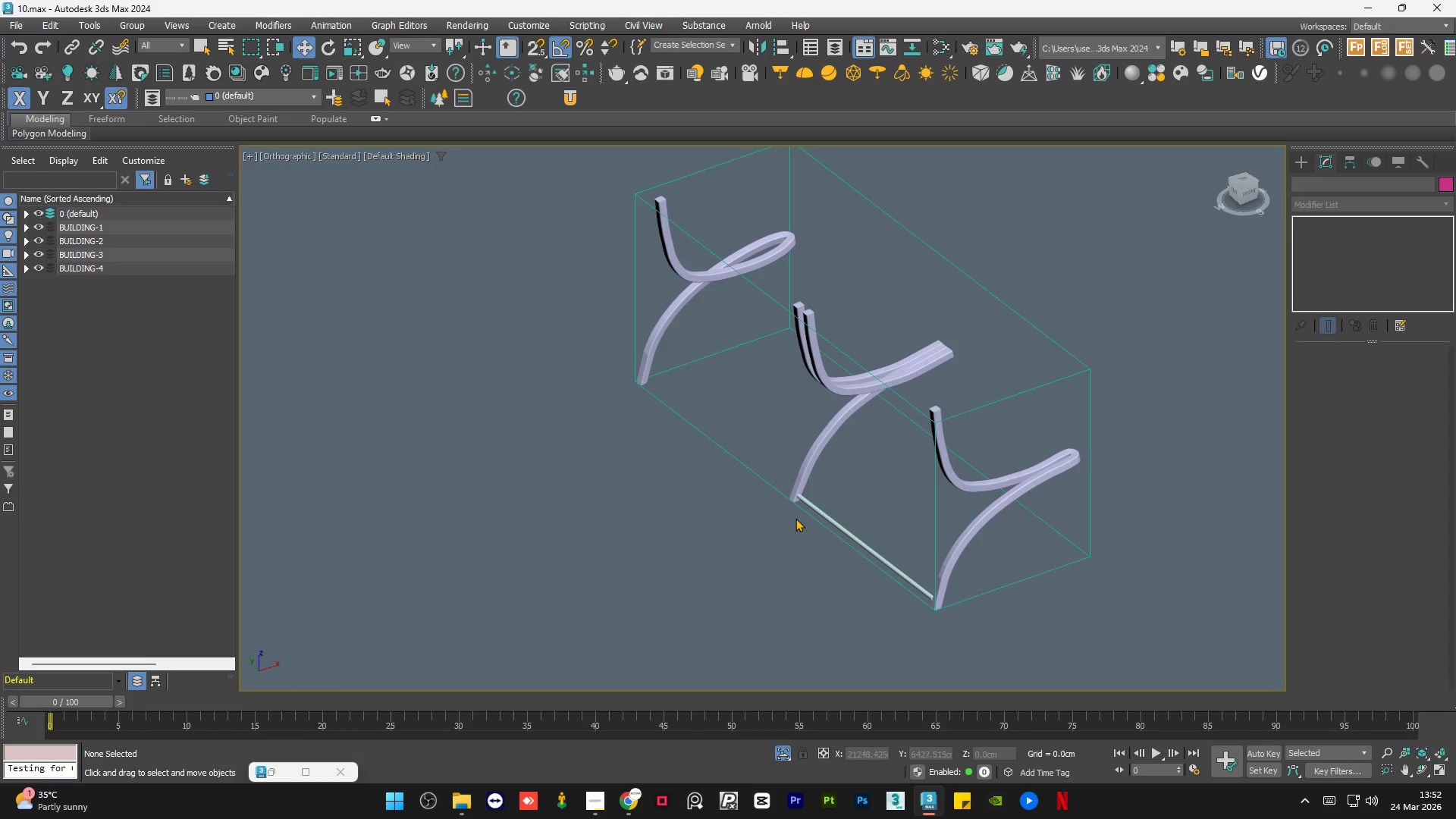 
scroll: coordinate [749, 457], scroll_direction: up, amount: 12.0
 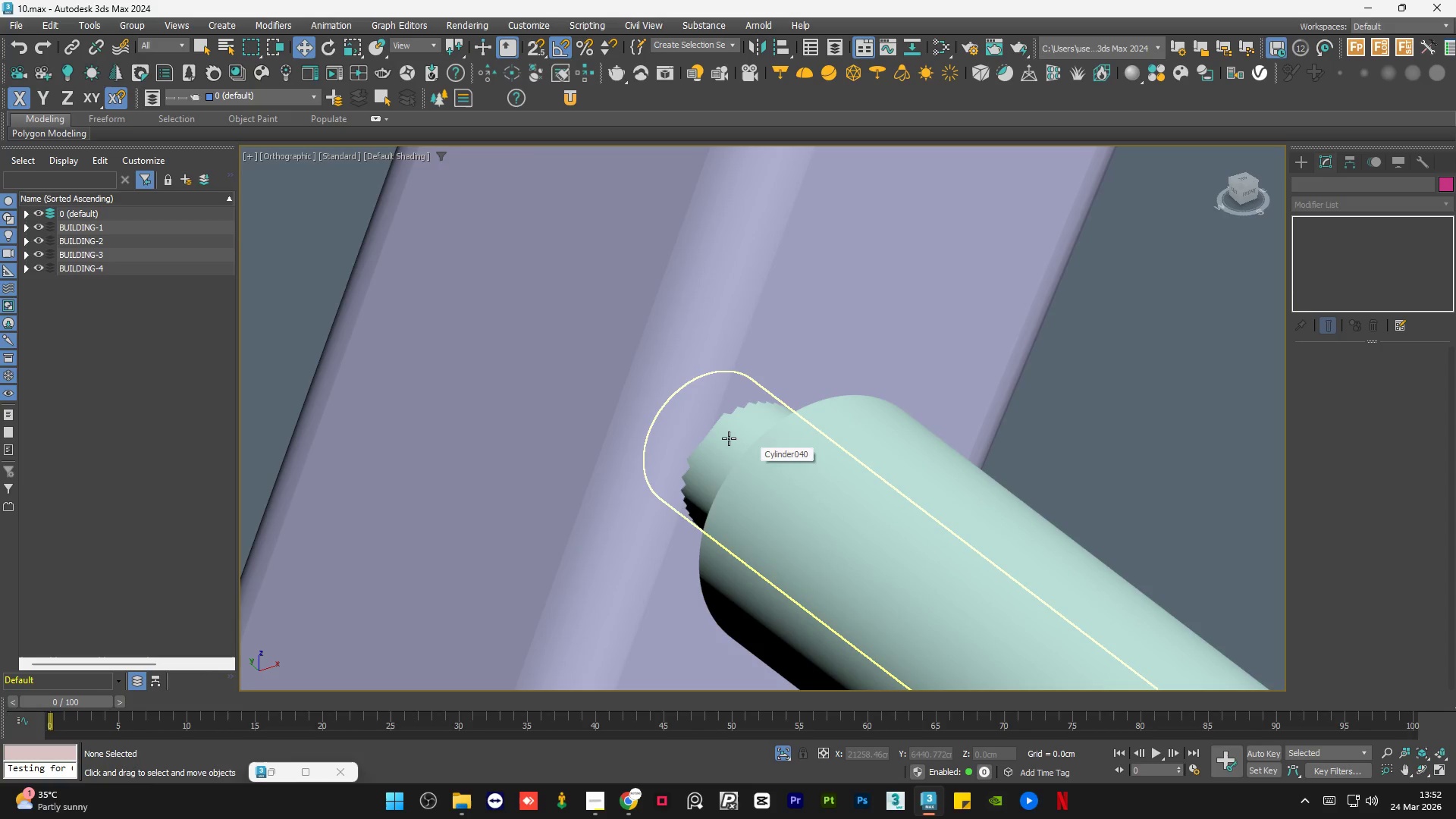 
left_click([729, 438])
 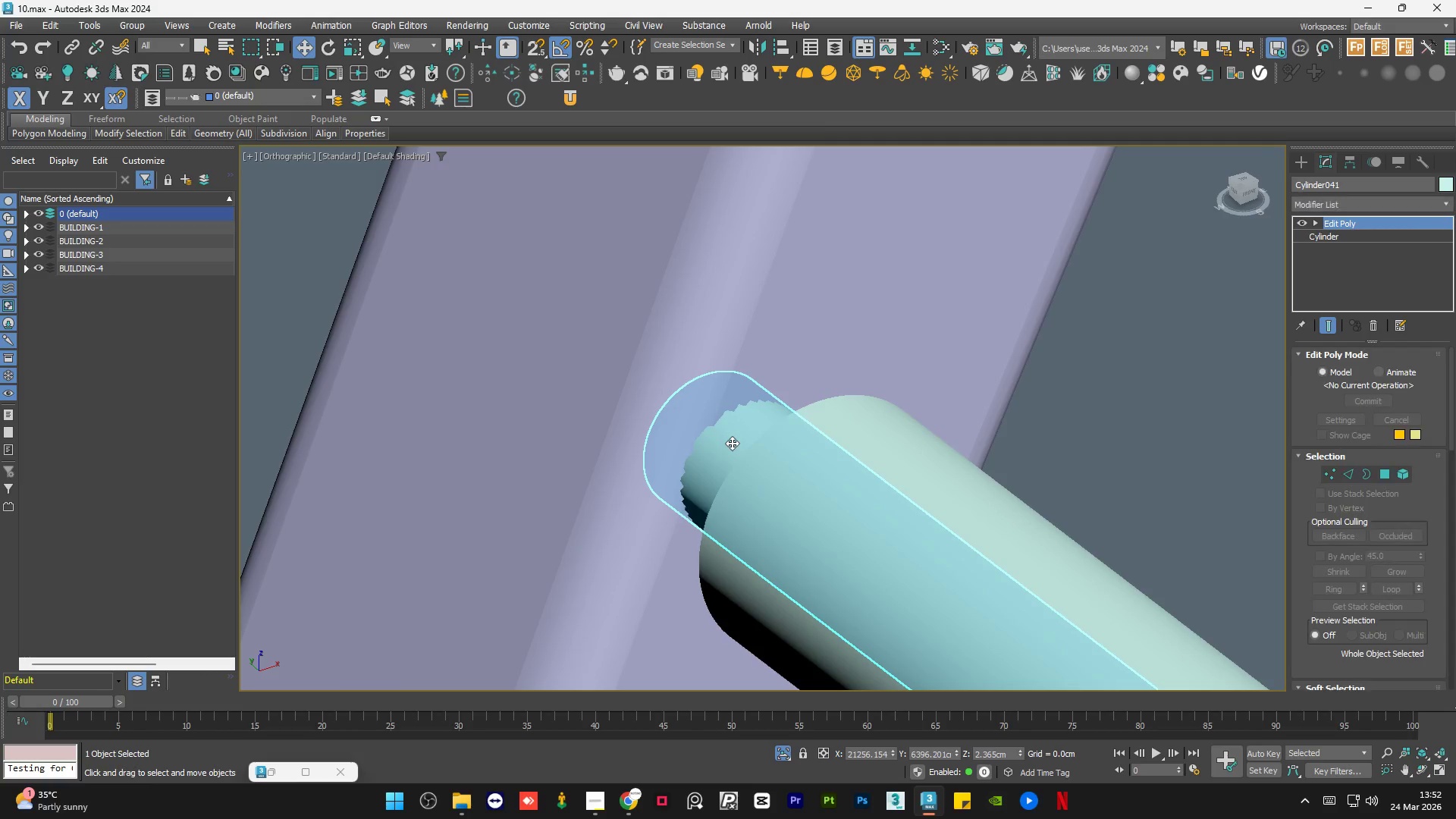 
hold_key(key=ControlLeft, duration=0.53)
left_click([795, 498])
 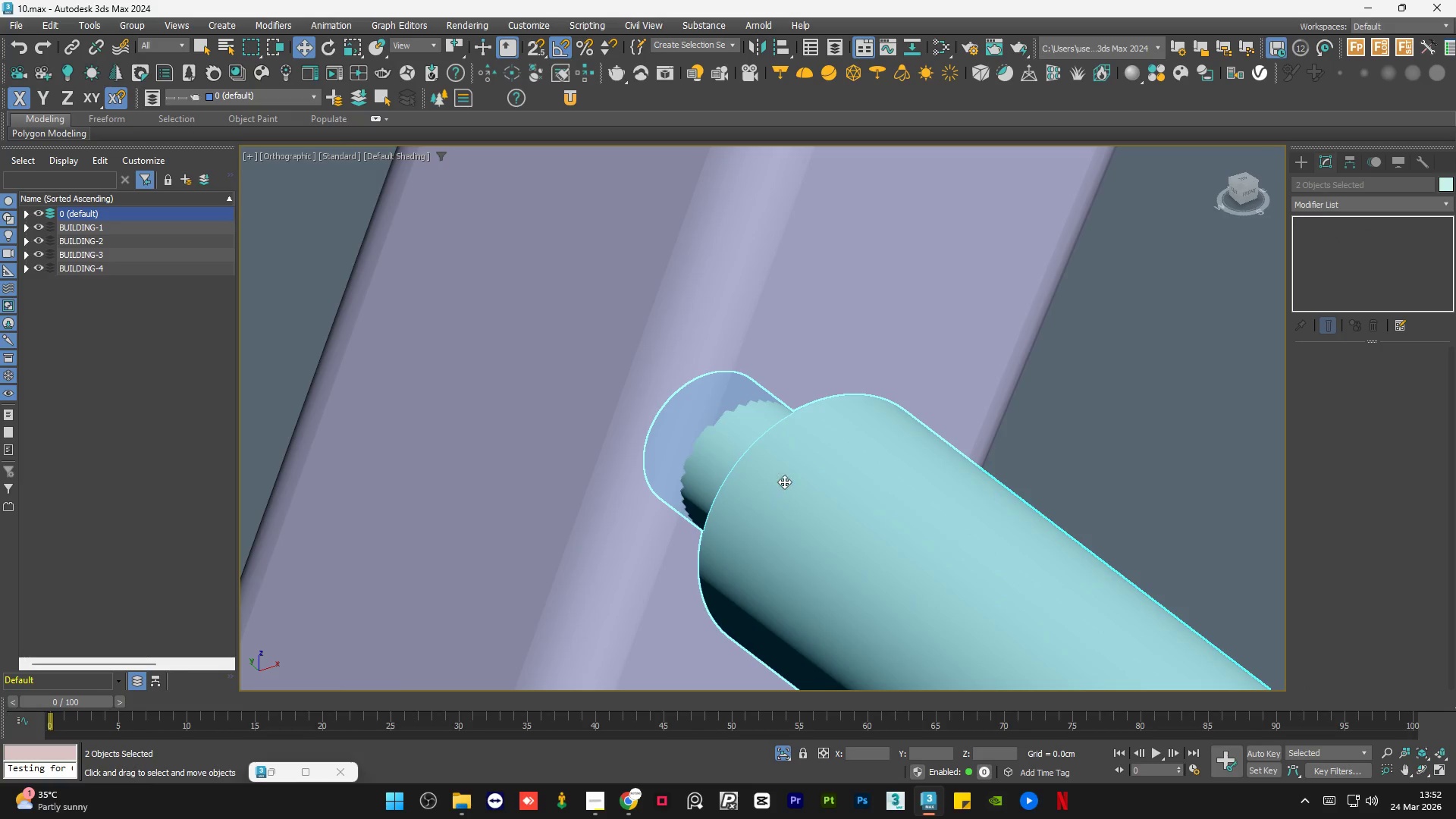 
hold_key(key=AltLeft, duration=1.0)
 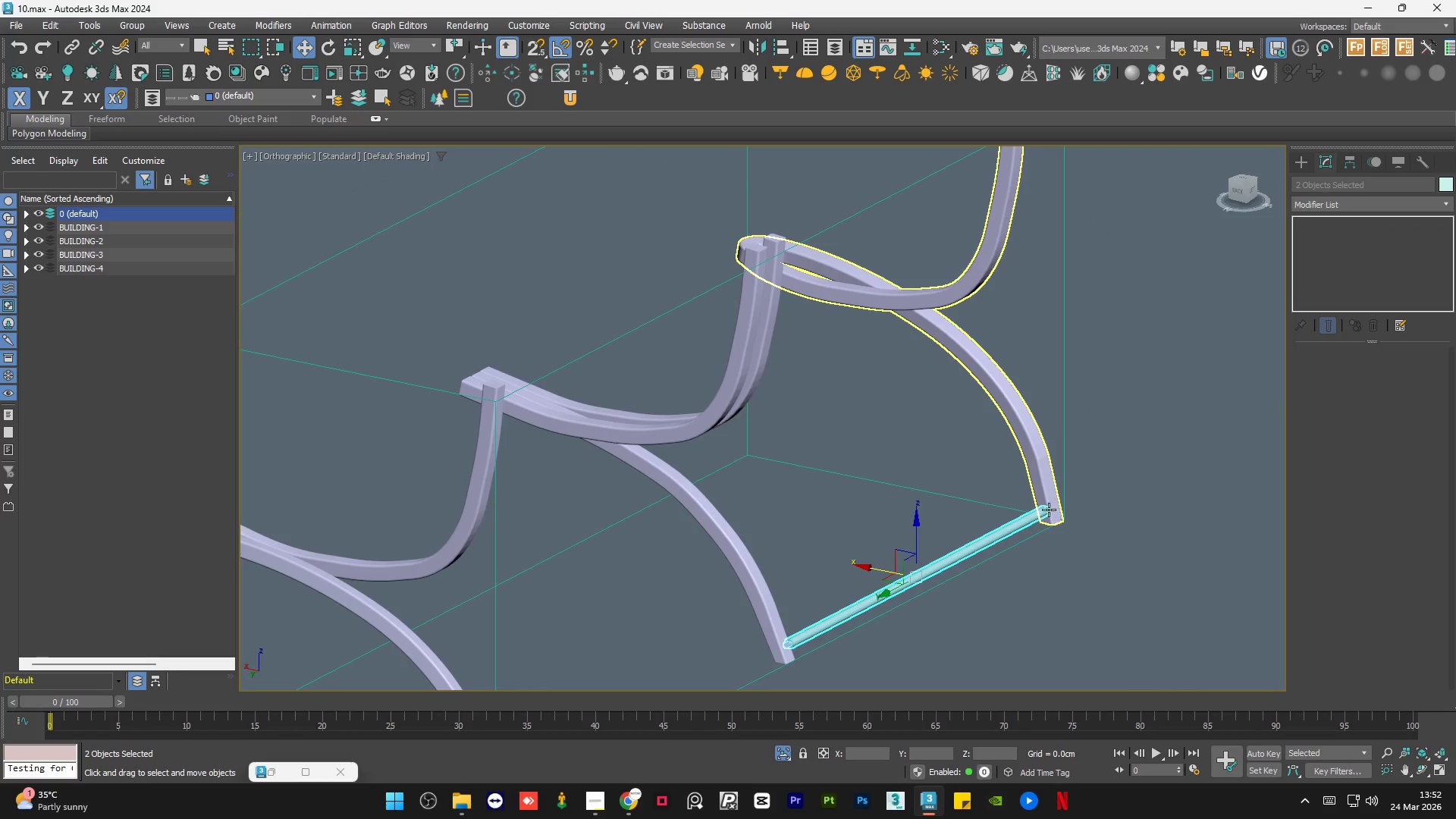 
scroll: coordinate [795, 488], scroll_direction: down, amount: 11.0
 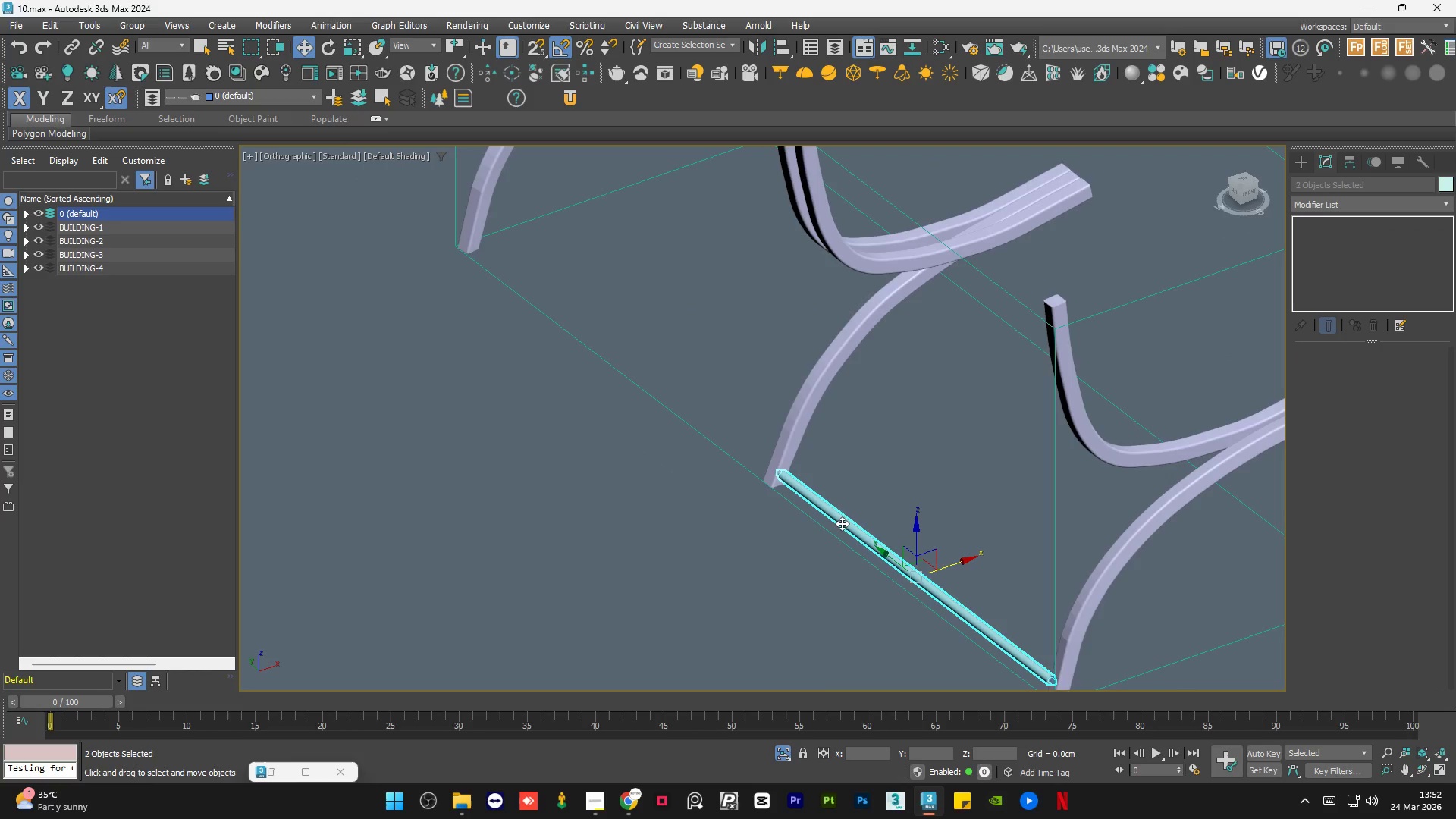 
hold_key(key=AltLeft, duration=0.8)
scroll: coordinate [1024, 525], scroll_direction: up, amount: 4.0
 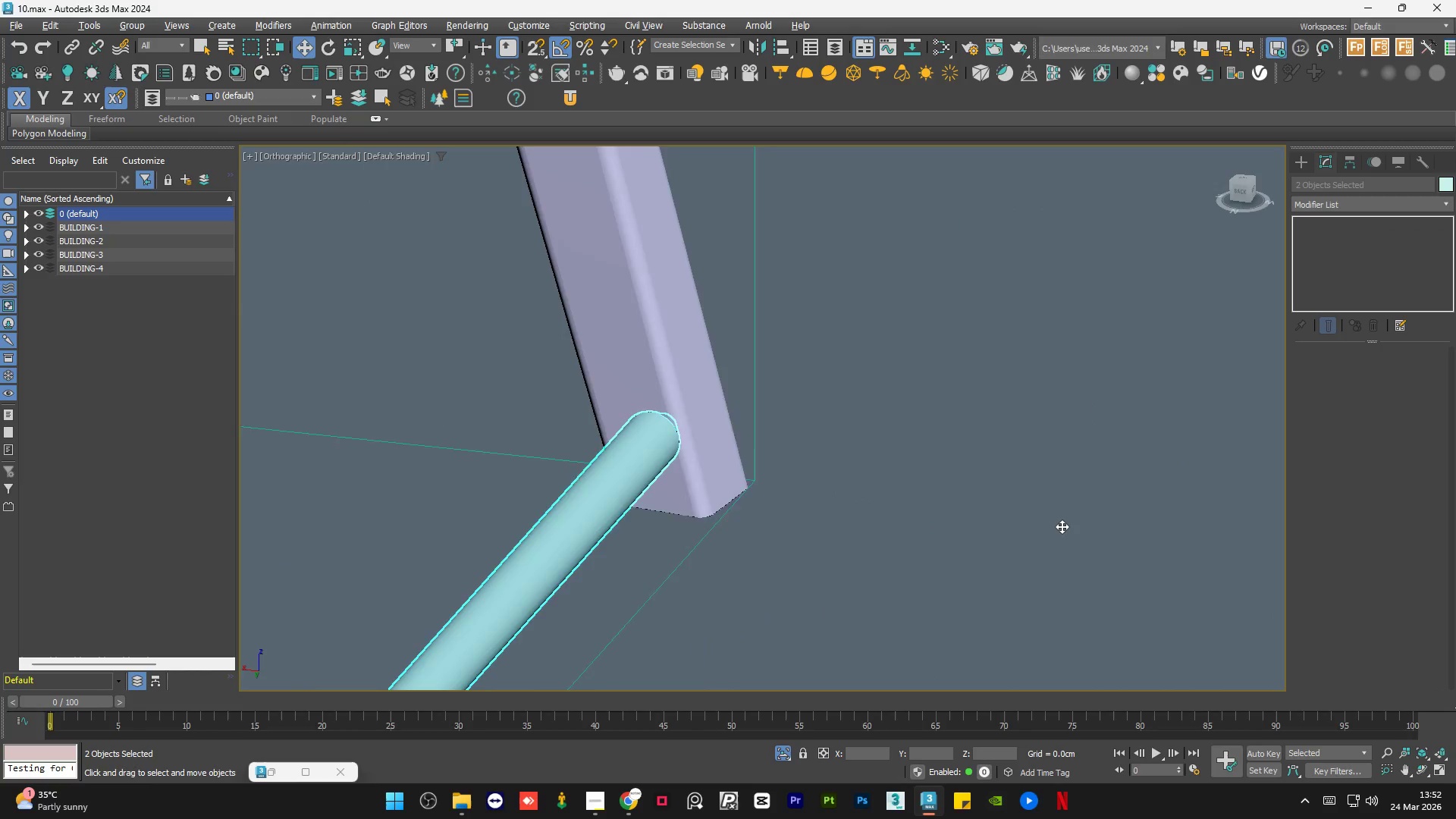 
hold_key(key=AltLeft, duration=1.22)
 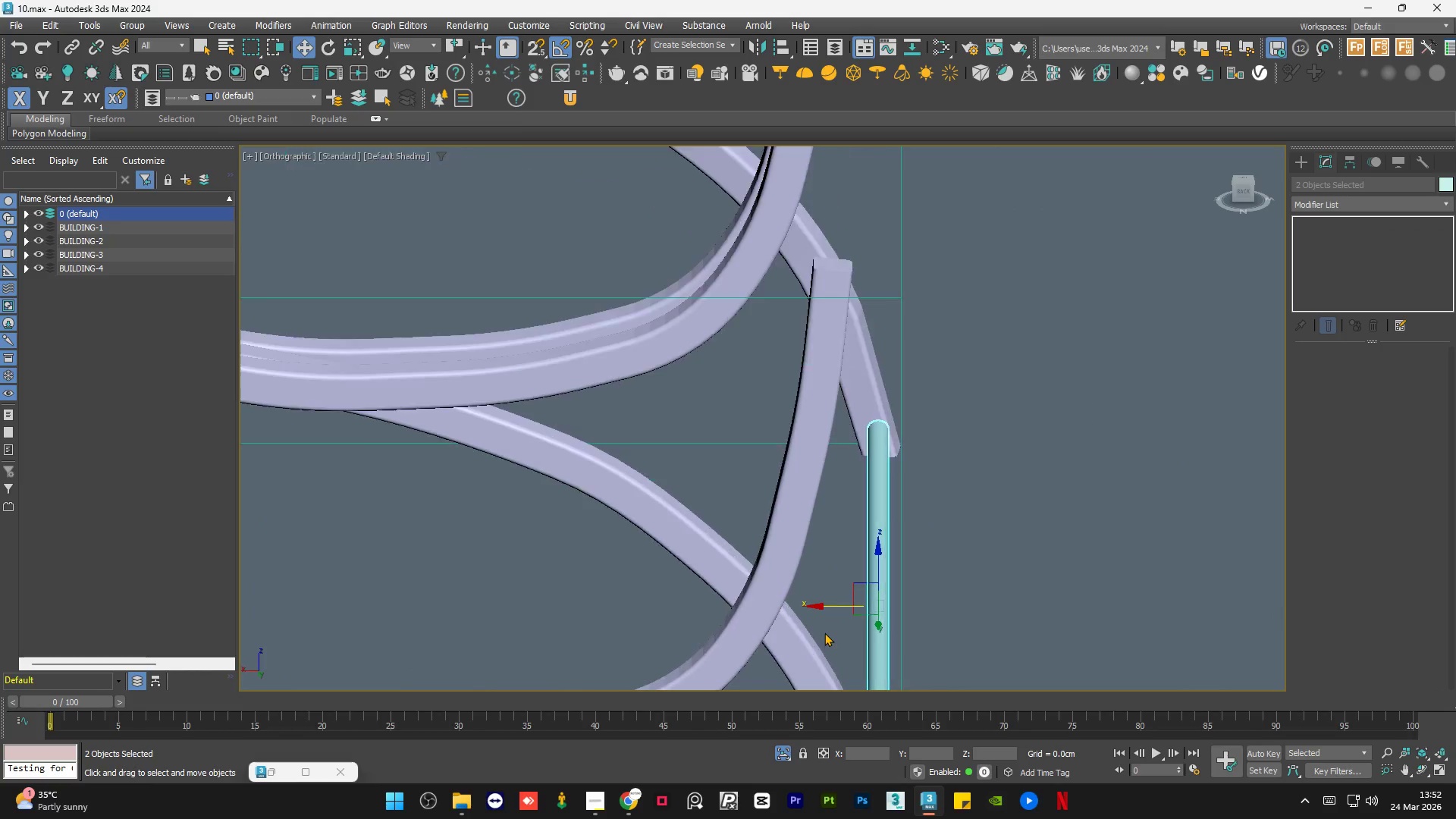 
scroll: coordinate [1081, 506], scroll_direction: down, amount: 4.0
 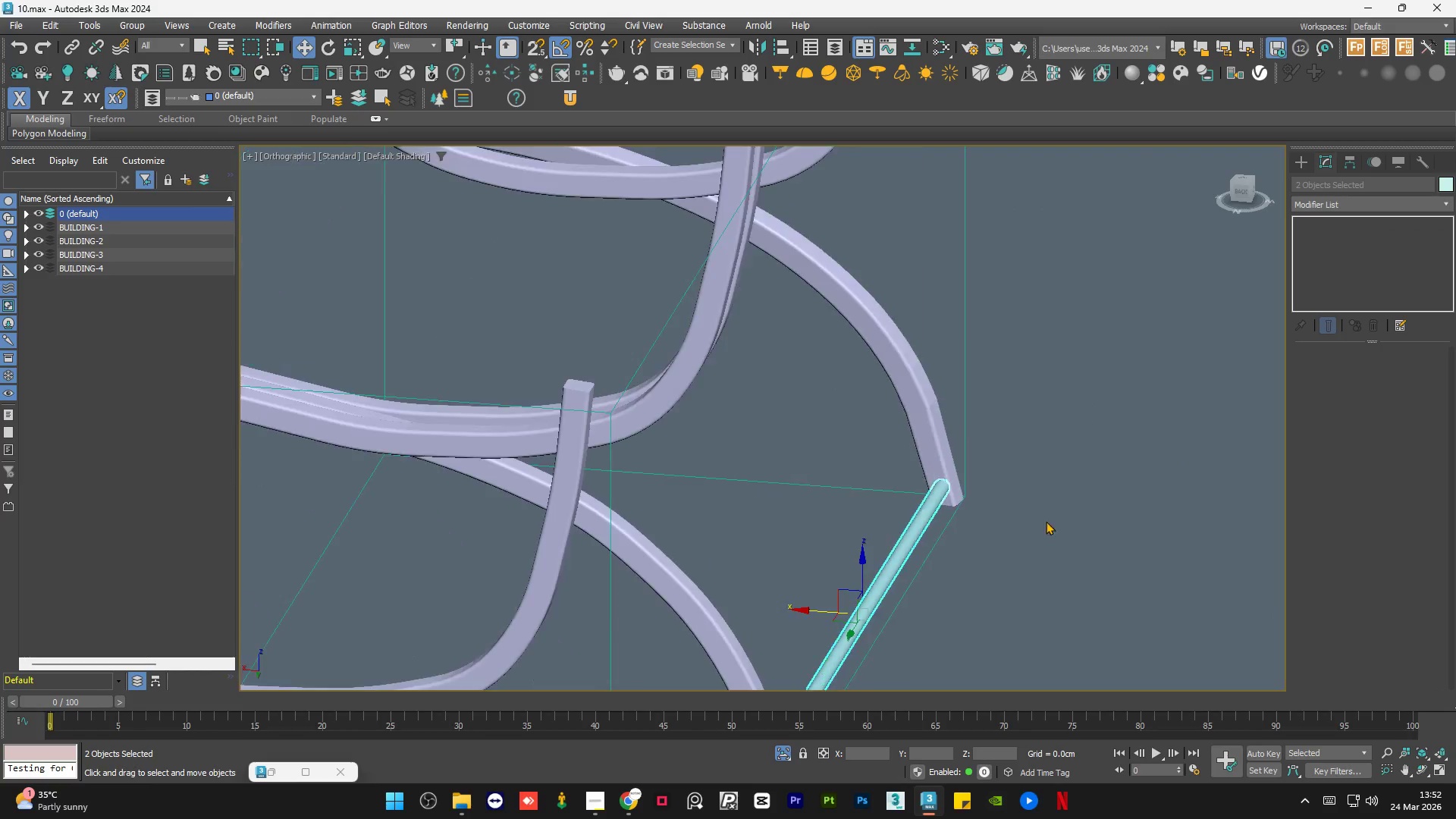 
hold_key(key=AltLeft, duration=2.97)
scroll: coordinate [849, 601], scroll_direction: up, amount: 2.0
 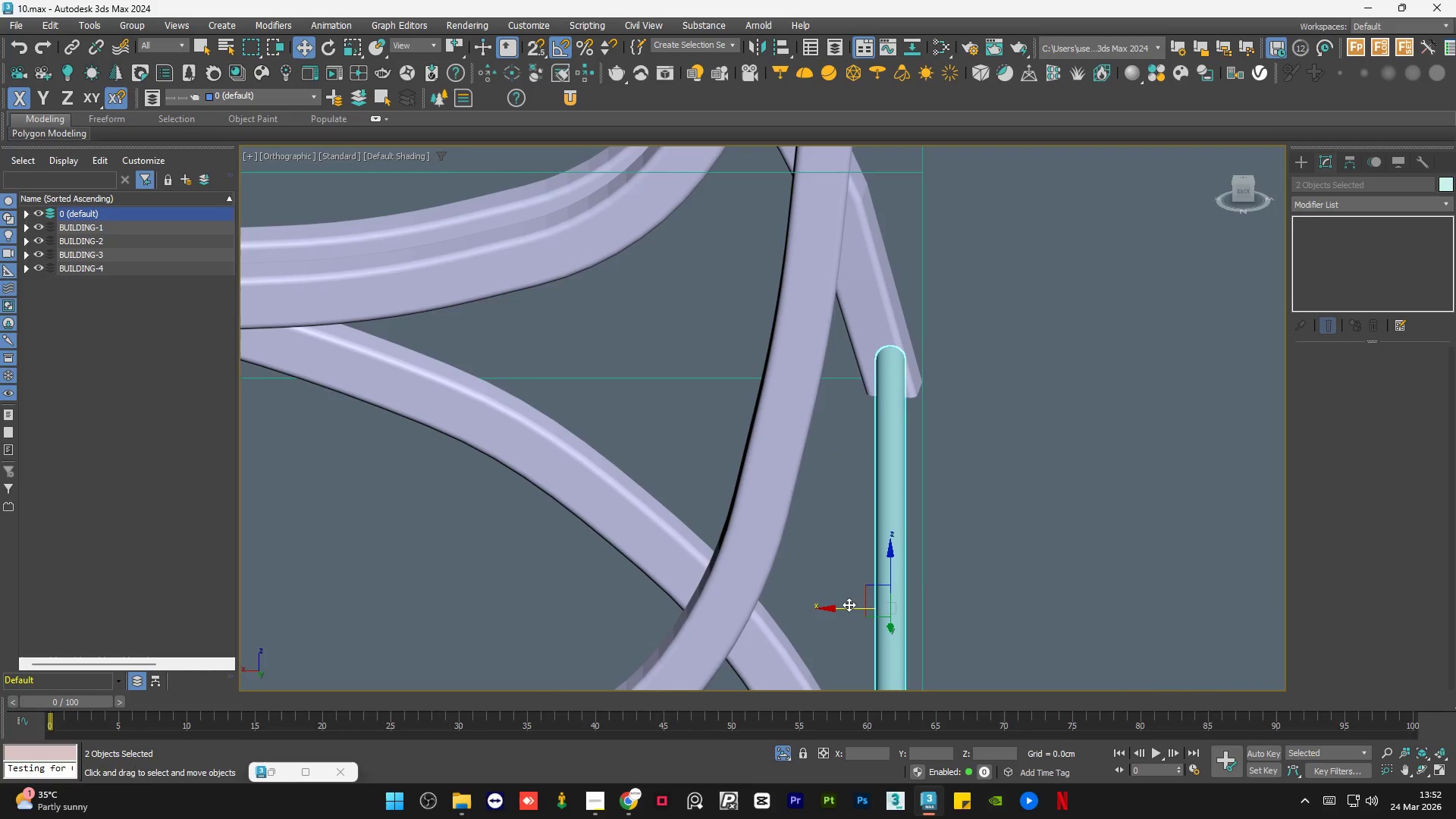 
left_click_drag(start_coordinate=[844, 604], to_coordinate=[836, 604])
 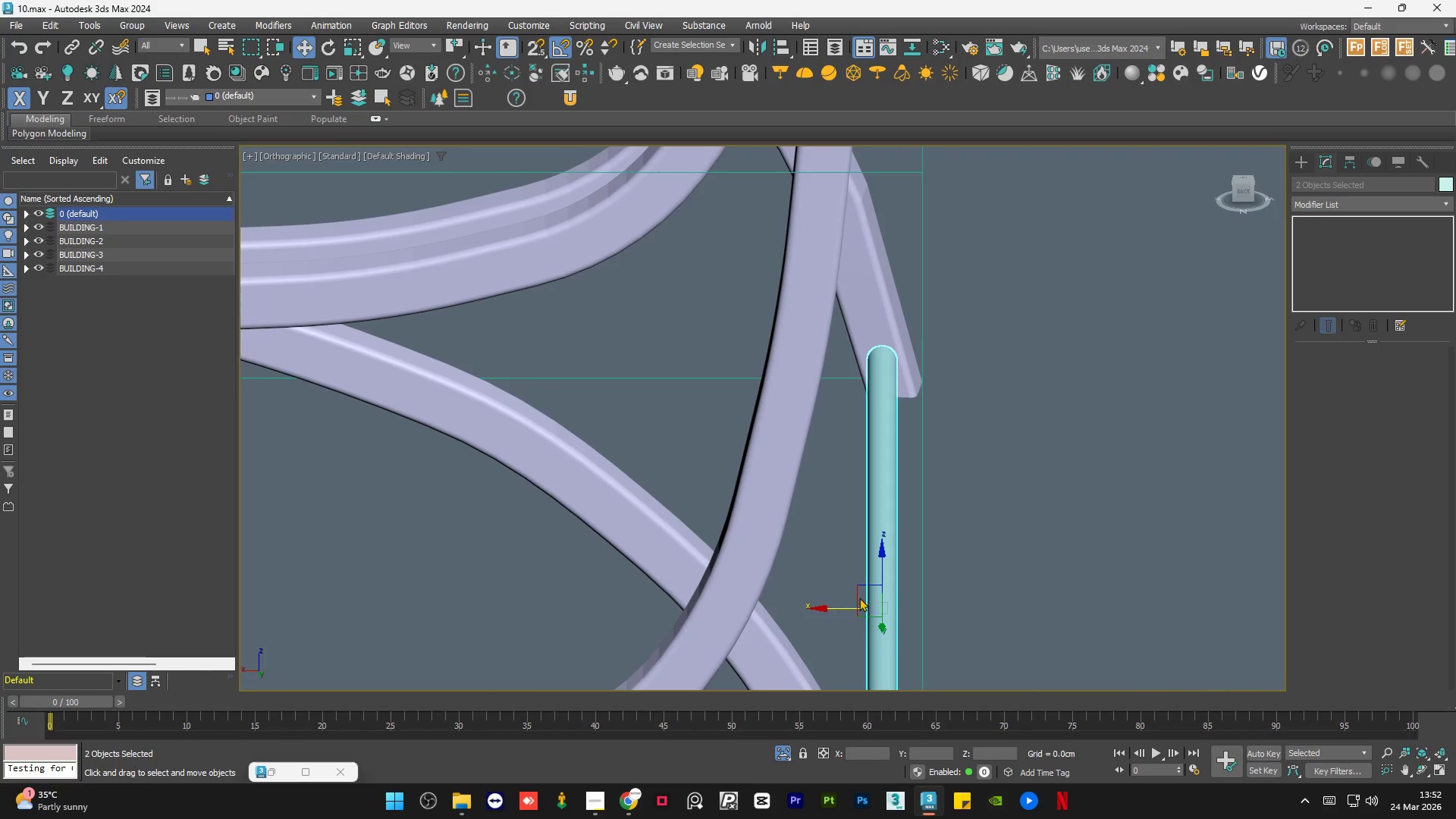 
hold_key(key=AltLeft, duration=0.72)
 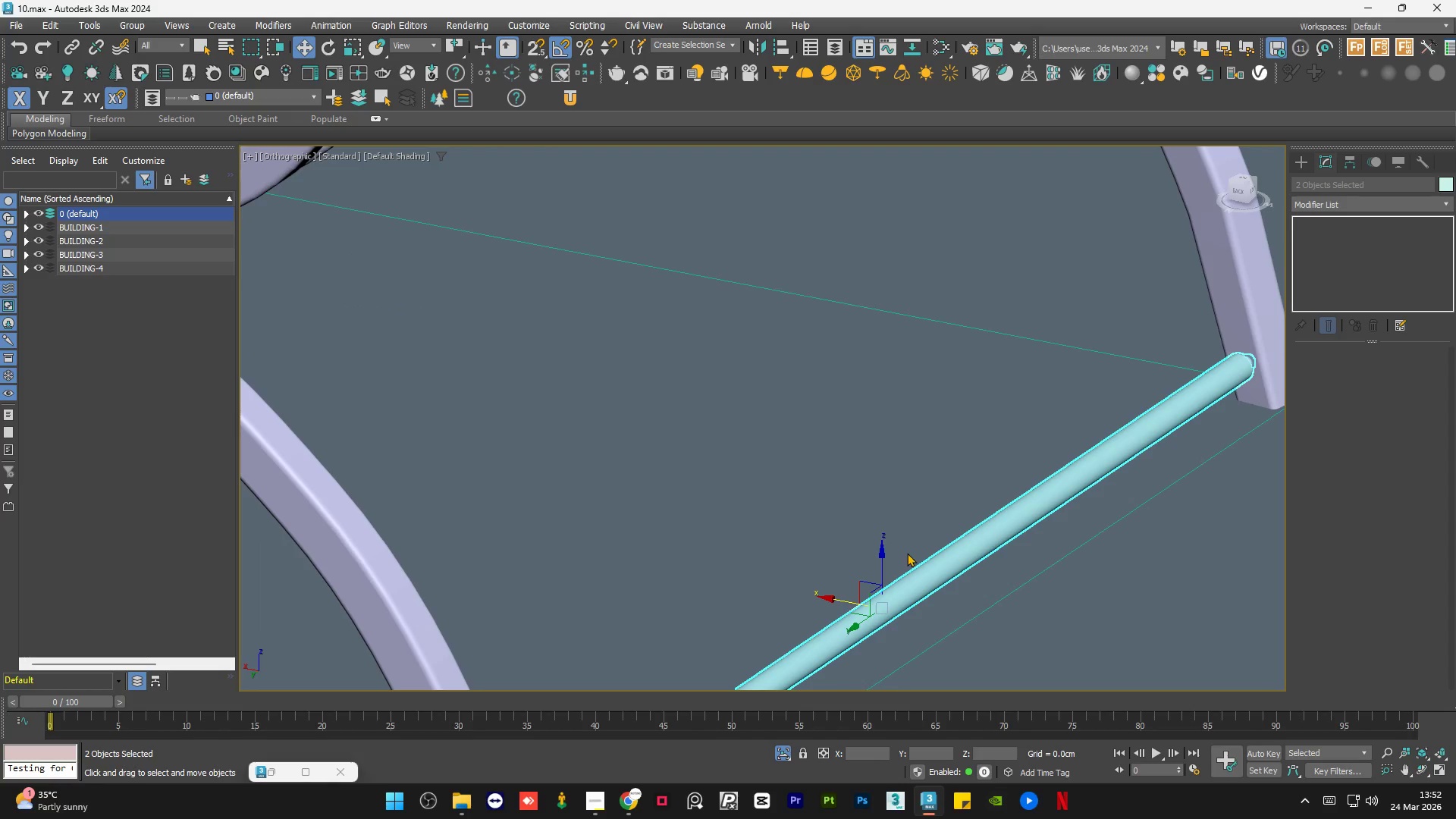 
hold_key(key=AltLeft, duration=0.88)
 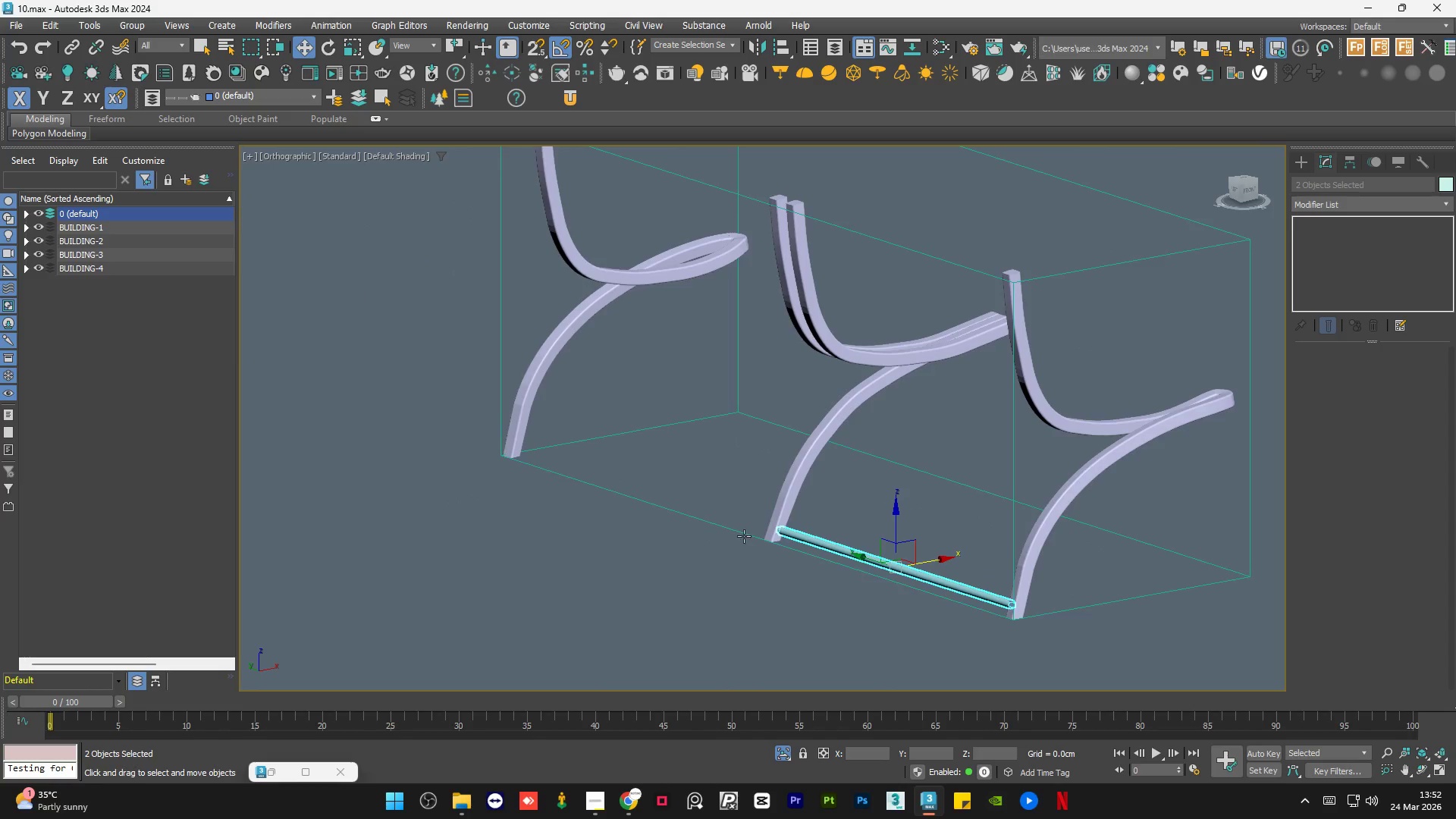 
scroll: coordinate [898, 556], scroll_direction: down, amount: 4.0
 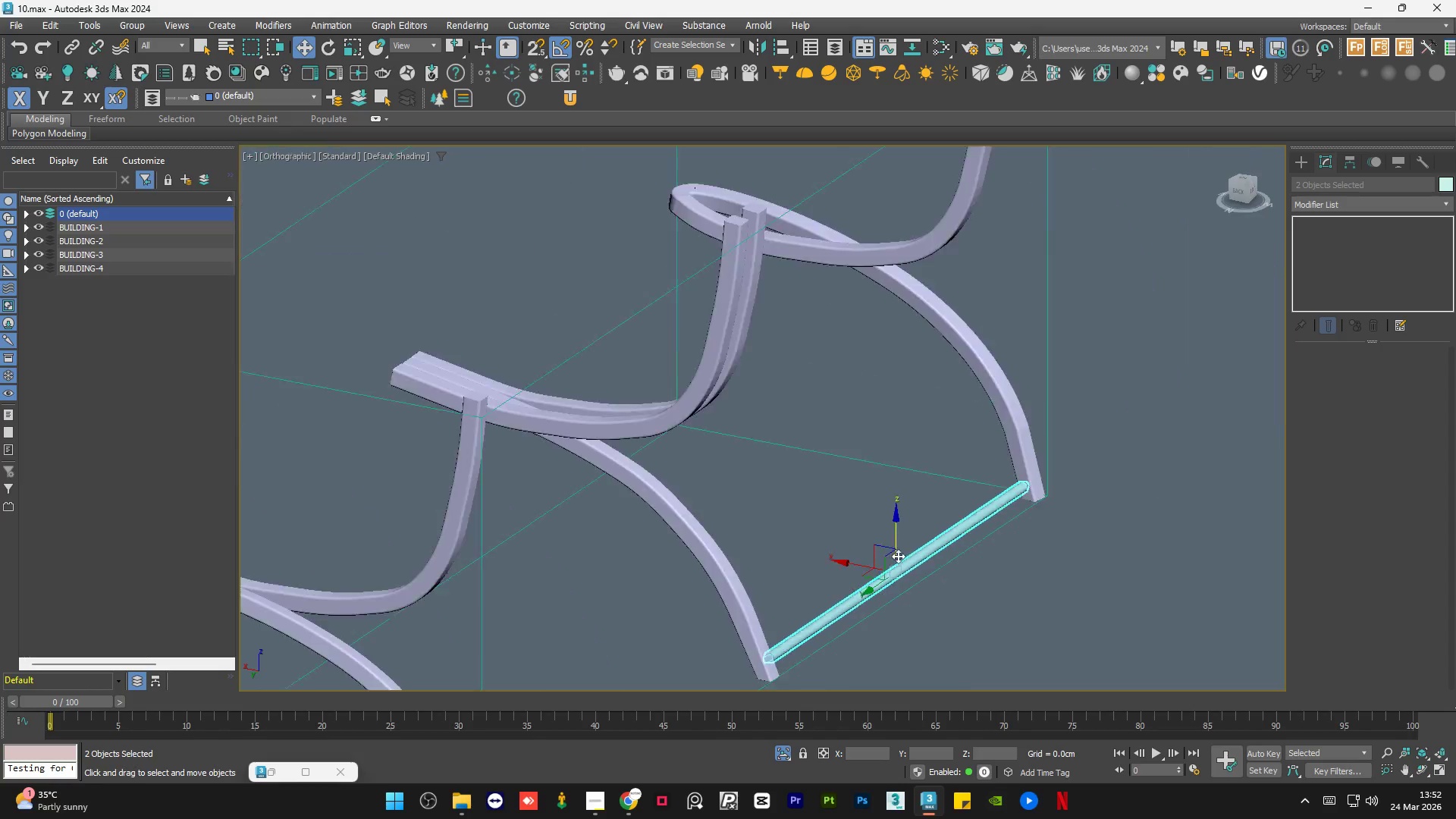 
scroll: coordinate [805, 528], scroll_direction: up, amount: 7.0
 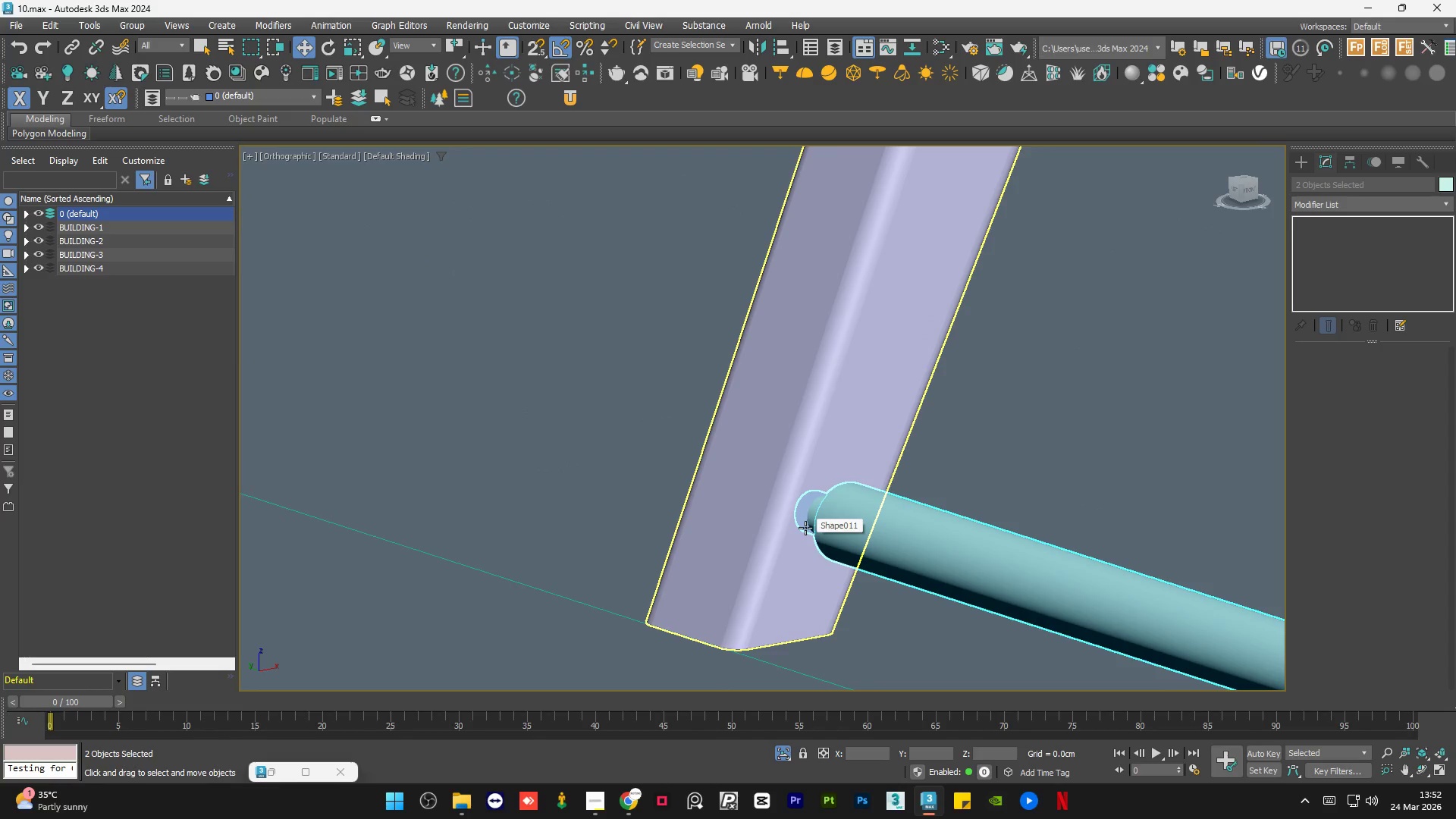 
left_click([949, 483])
 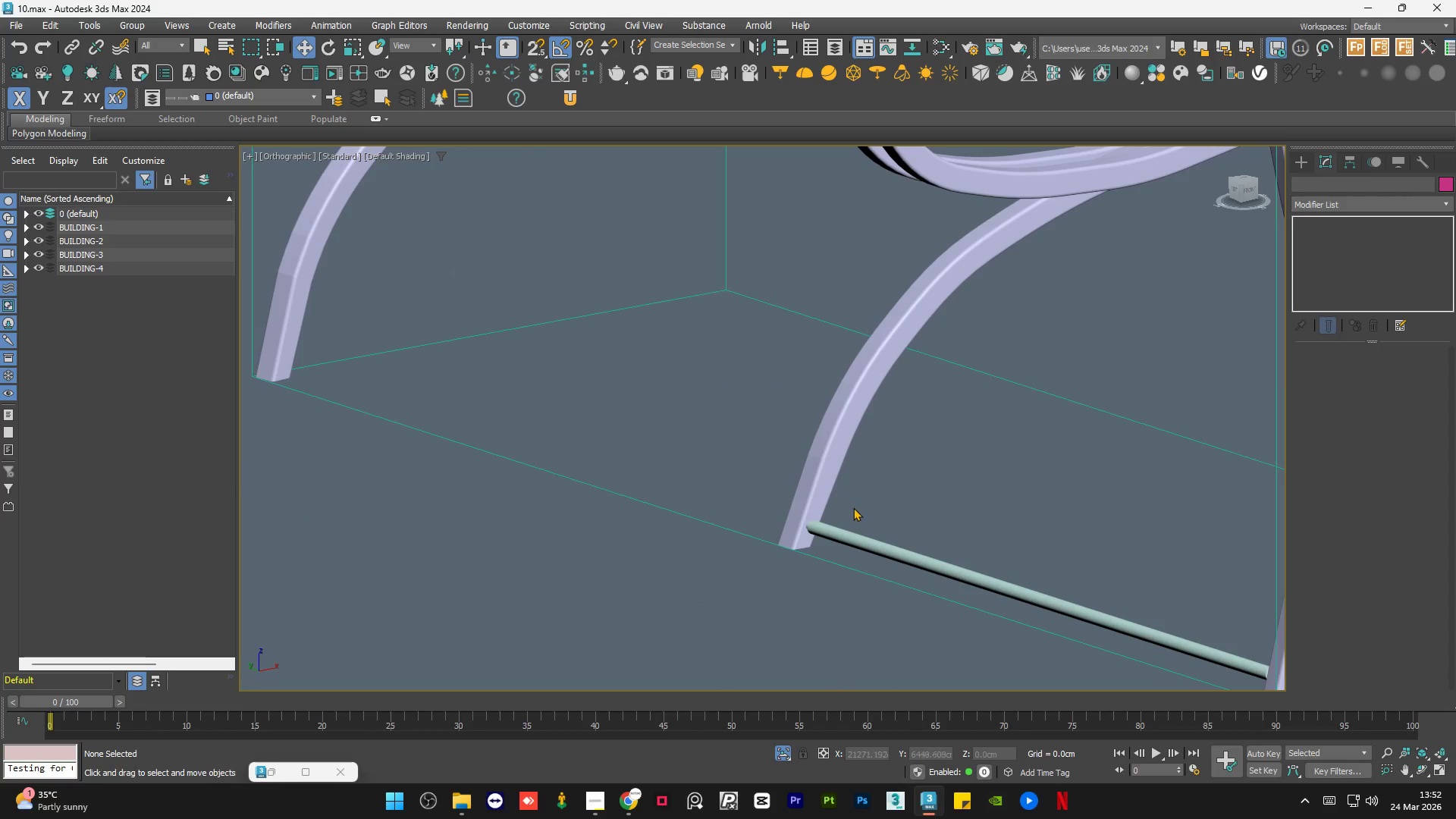 
scroll: coordinate [805, 528], scroll_direction: down, amount: 5.0
 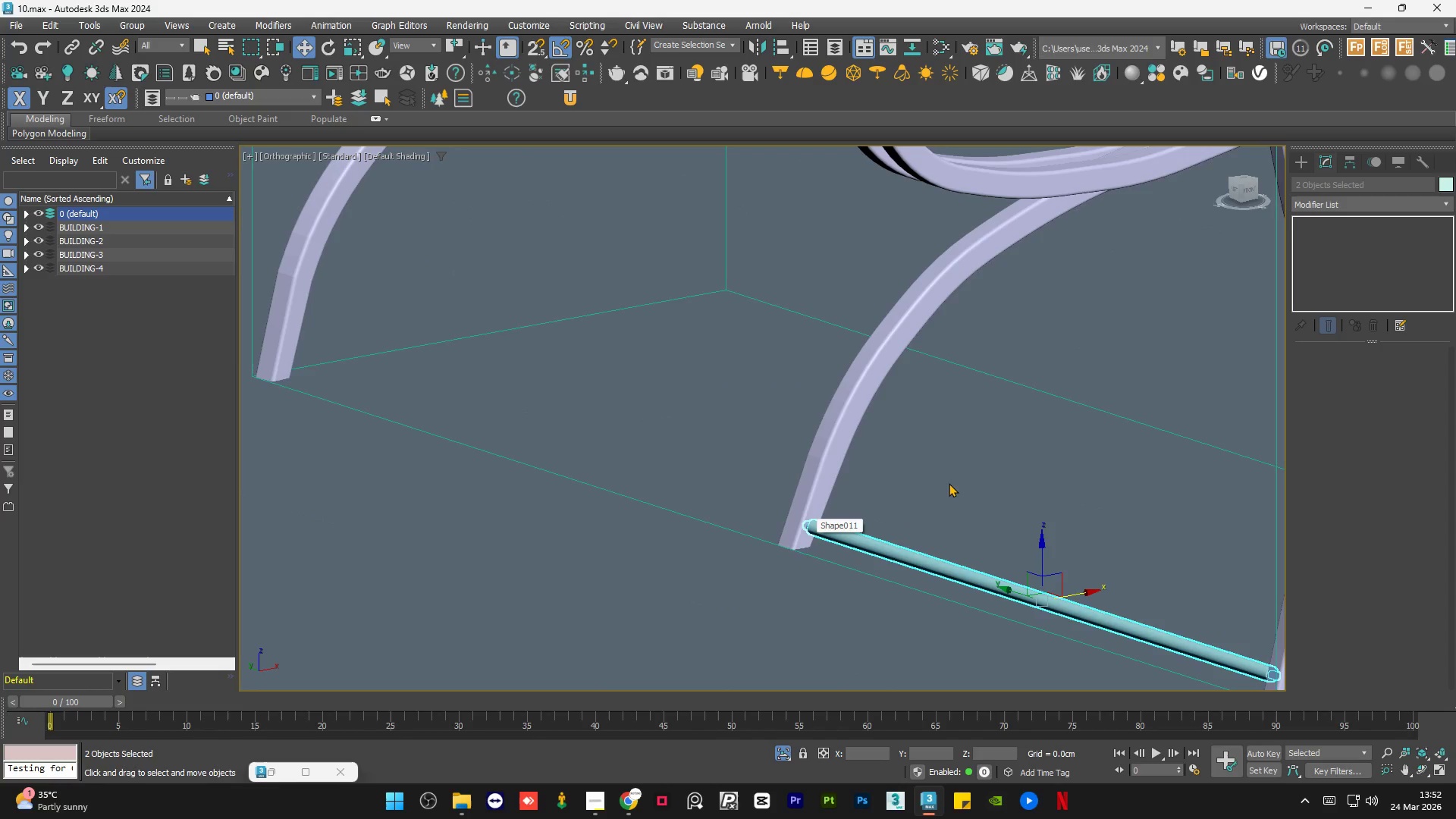 
scroll: coordinate [830, 523], scroll_direction: up, amount: 5.0
 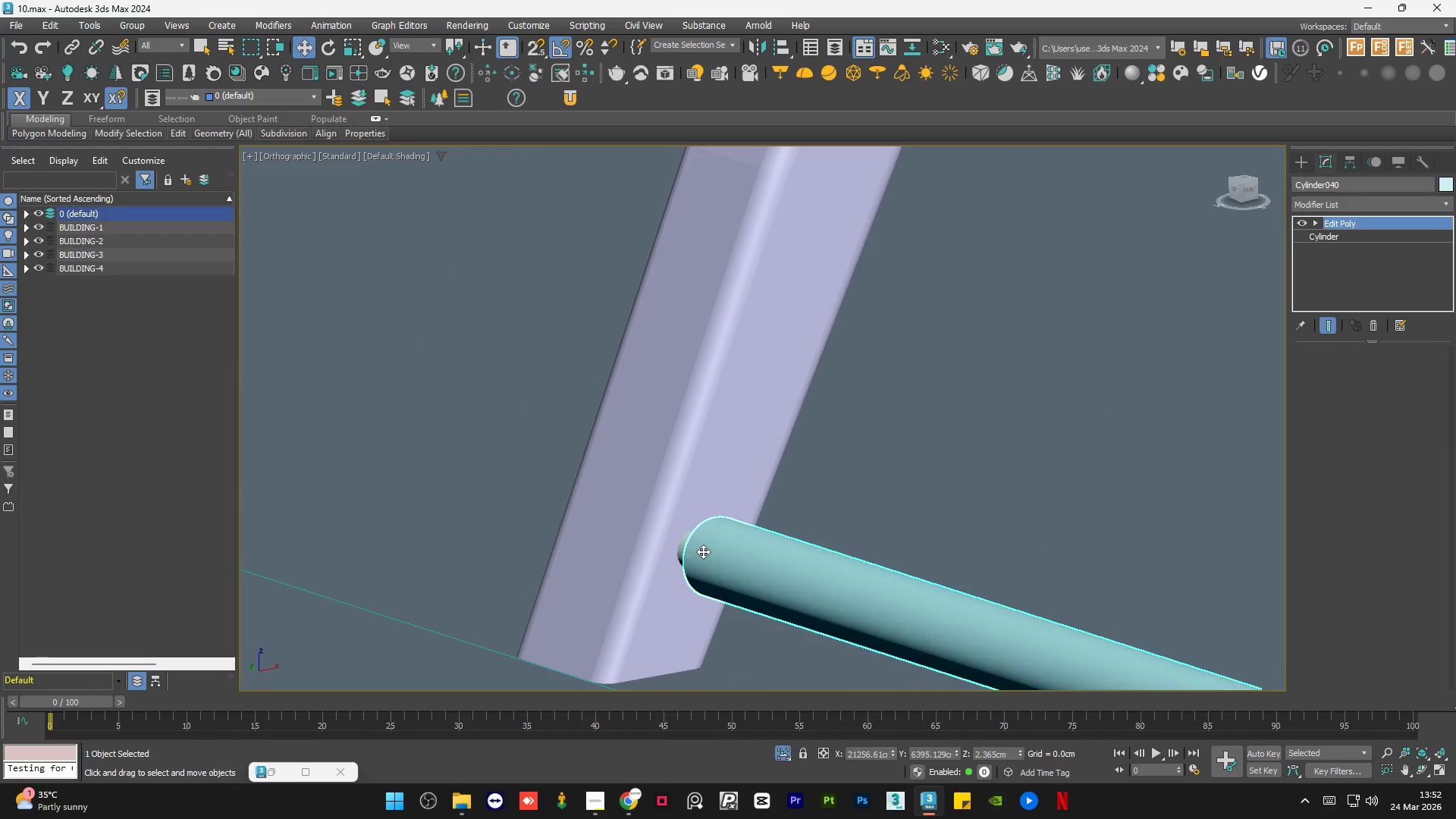 
hold_key(key=ControlLeft, duration=0.78)
left_click([684, 548])
 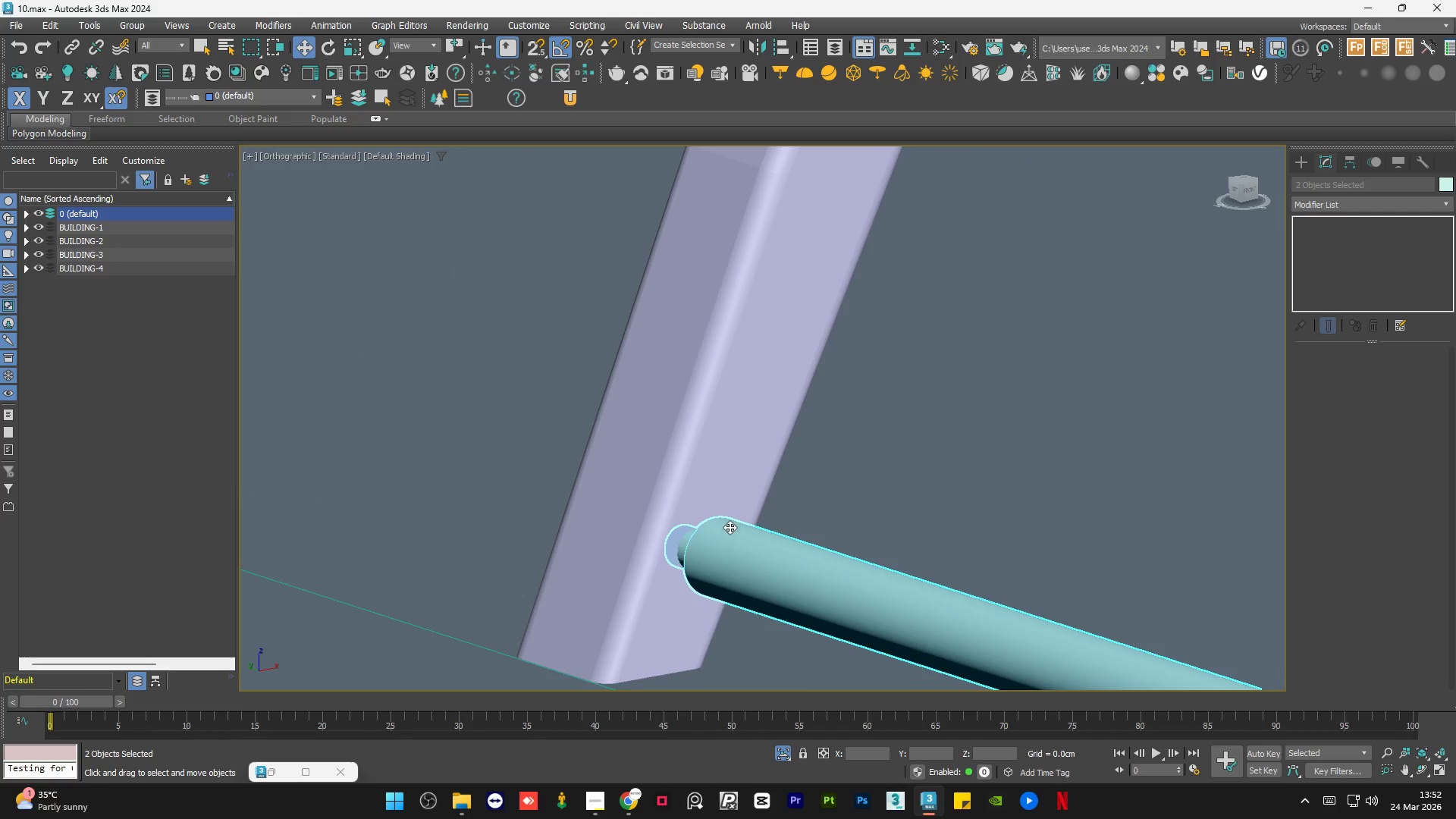 
scroll: coordinate [816, 511], scroll_direction: down, amount: 6.0
 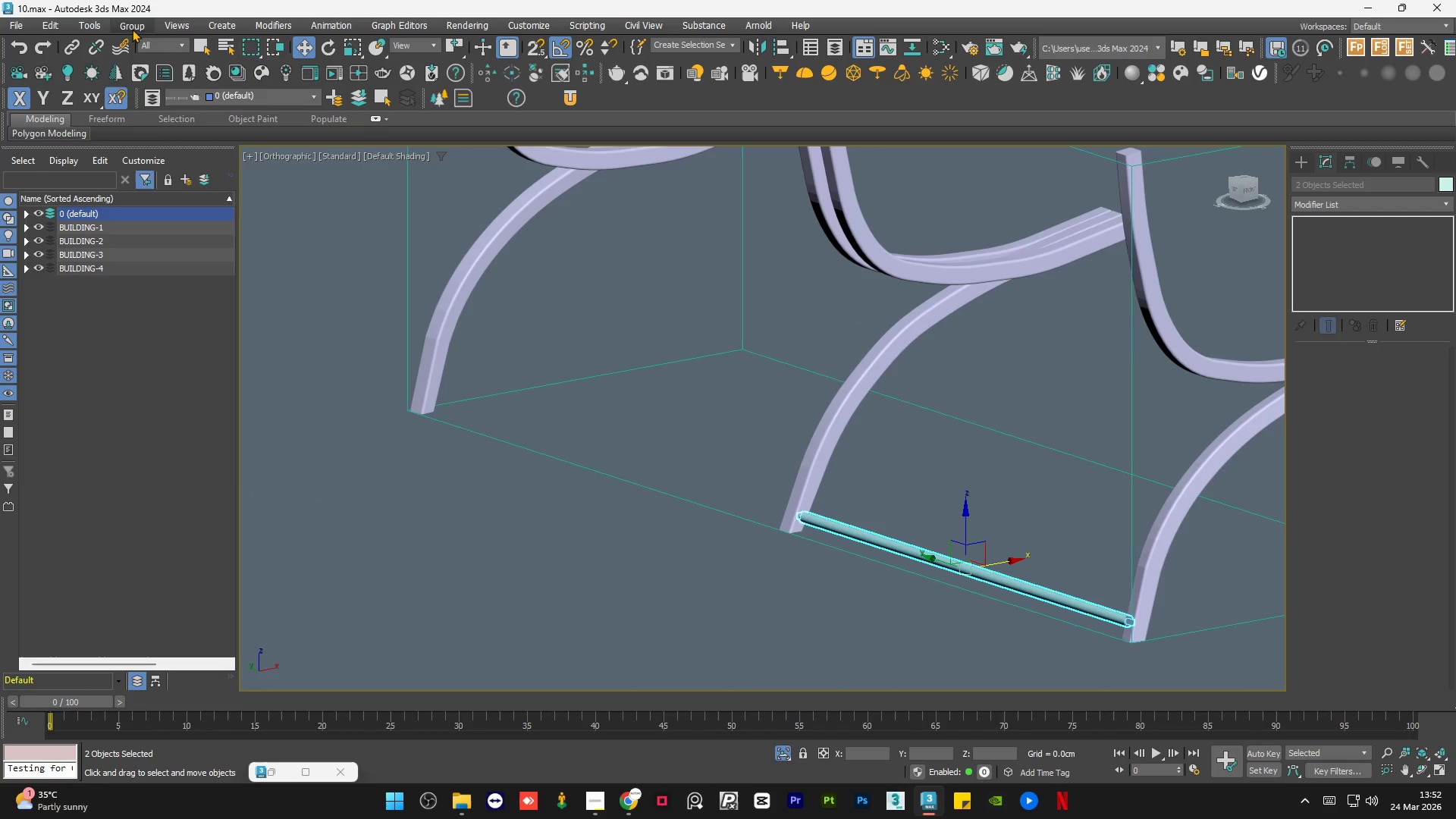 
double_click([149, 51])
 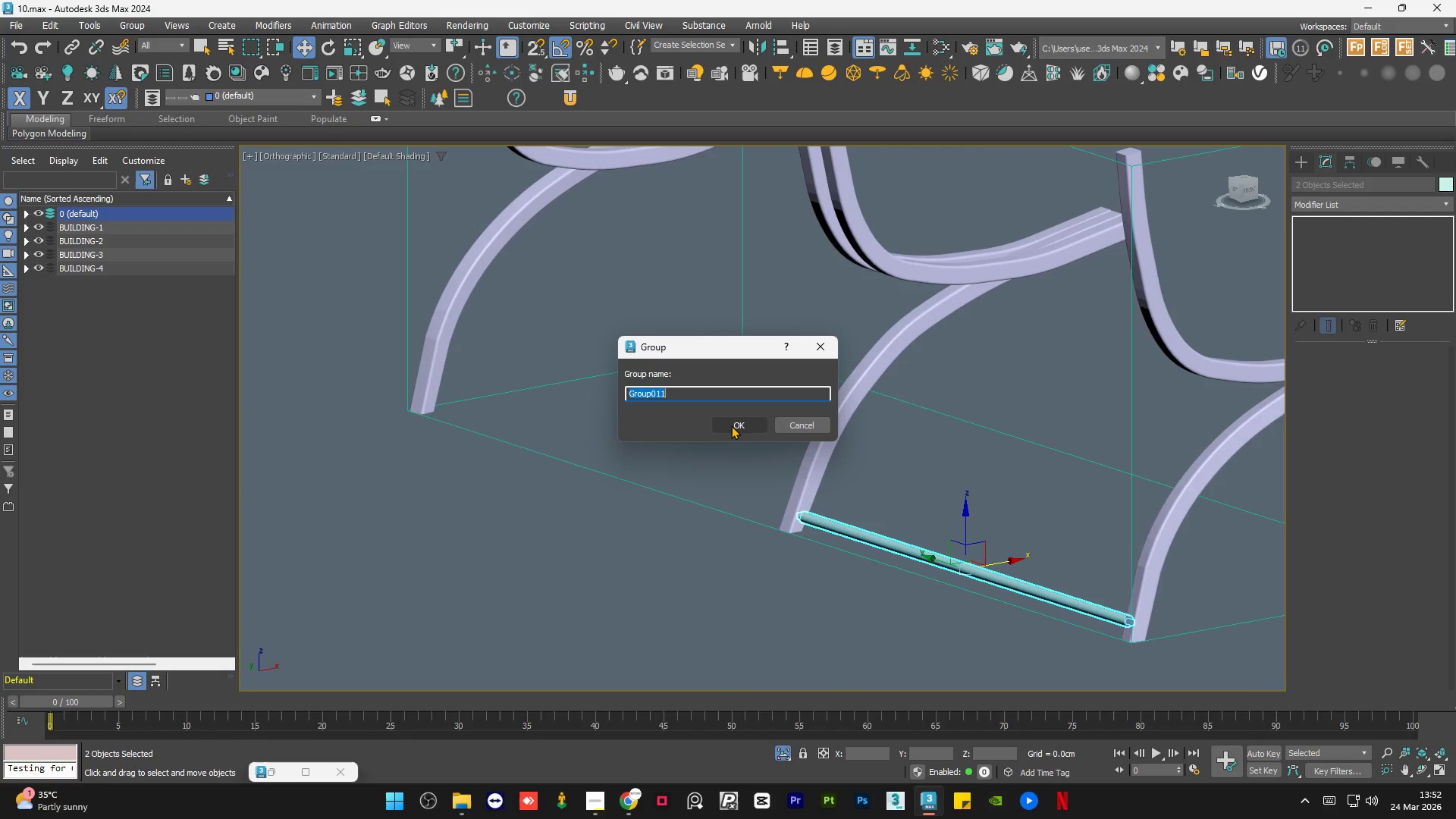 
left_click([738, 427])
 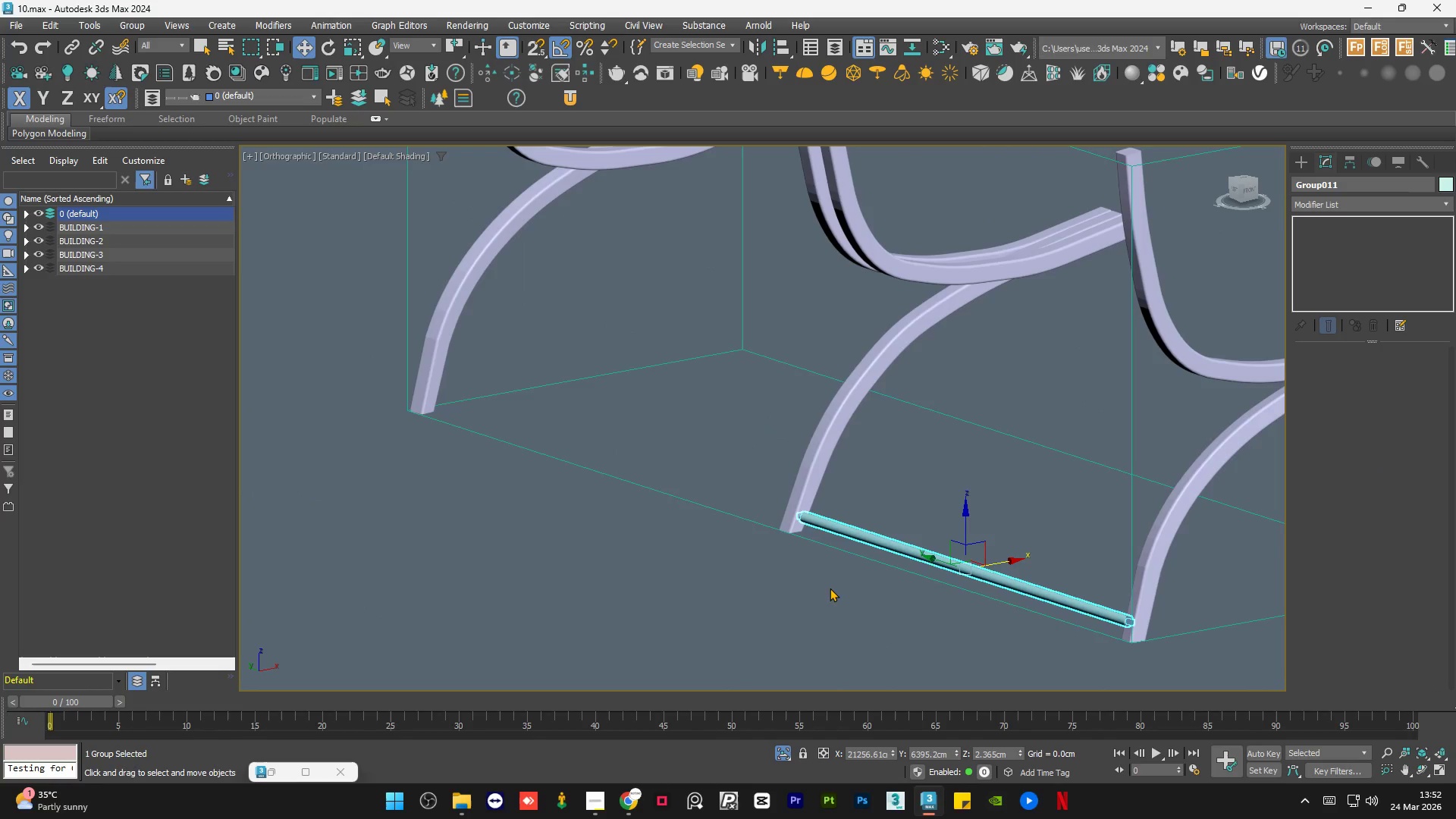 
hold_key(key=AltLeft, duration=0.45)
 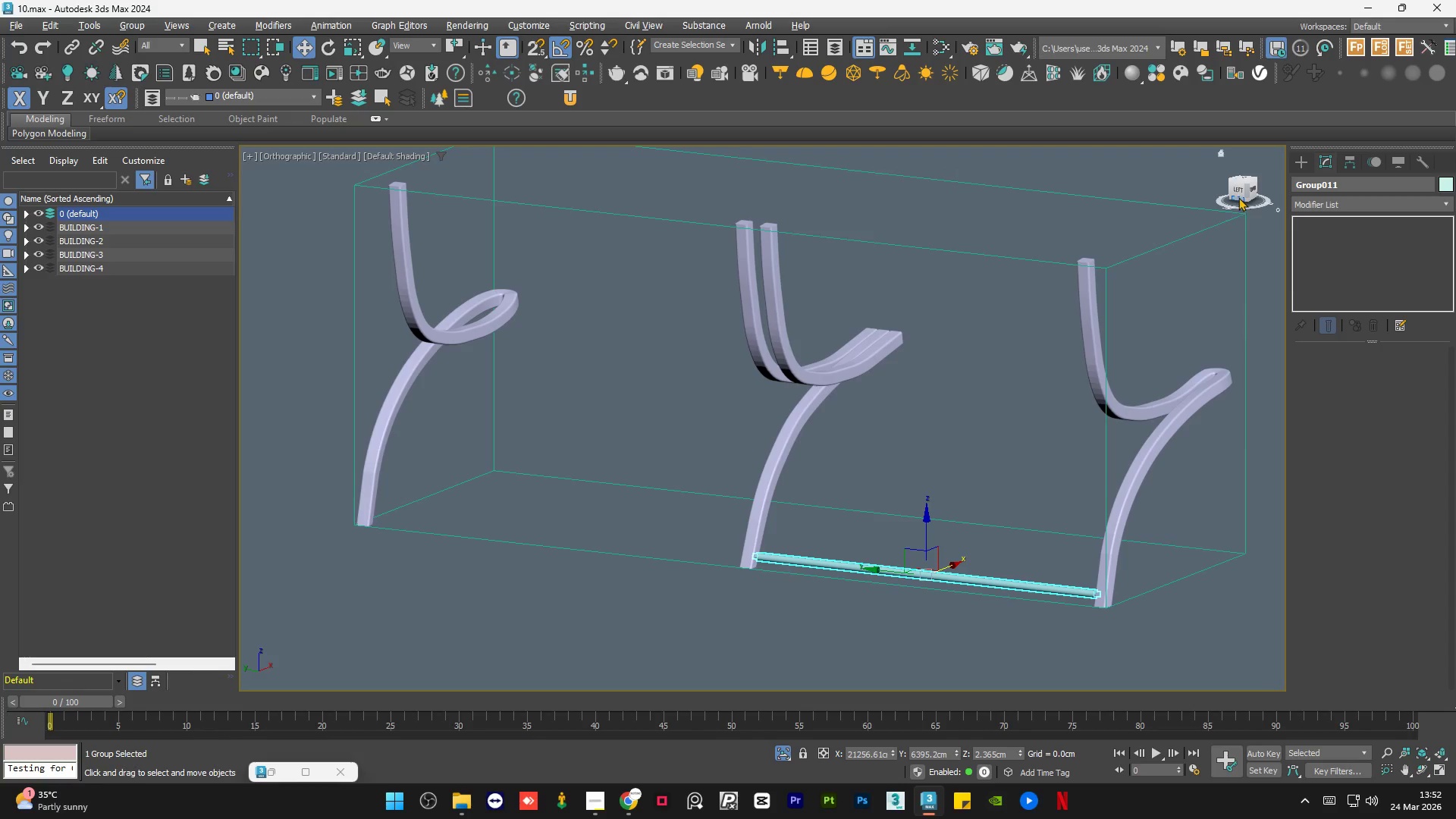 
scroll: coordinate [832, 590], scroll_direction: down, amount: 1.0
 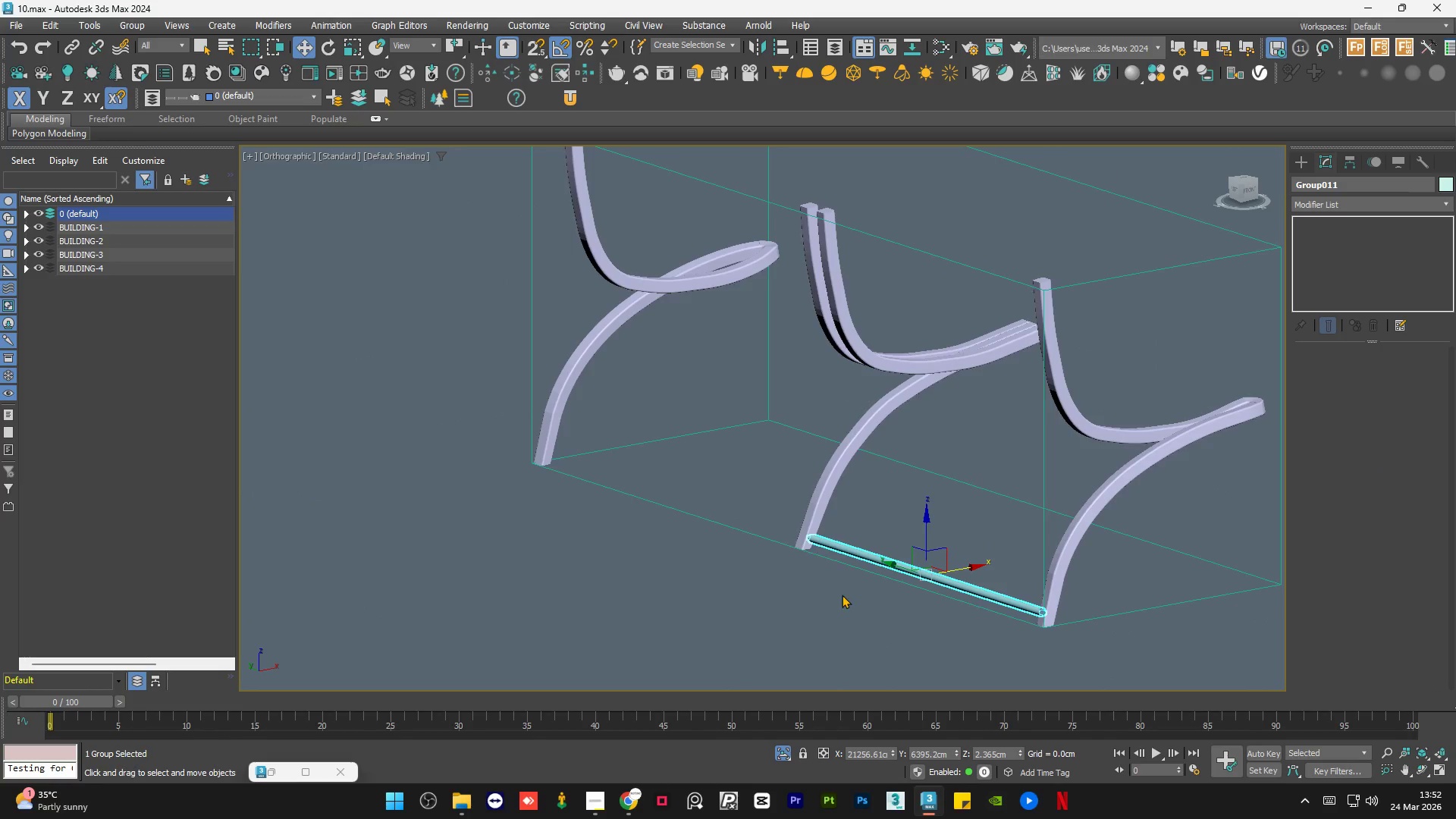 
left_click([1239, 191])
 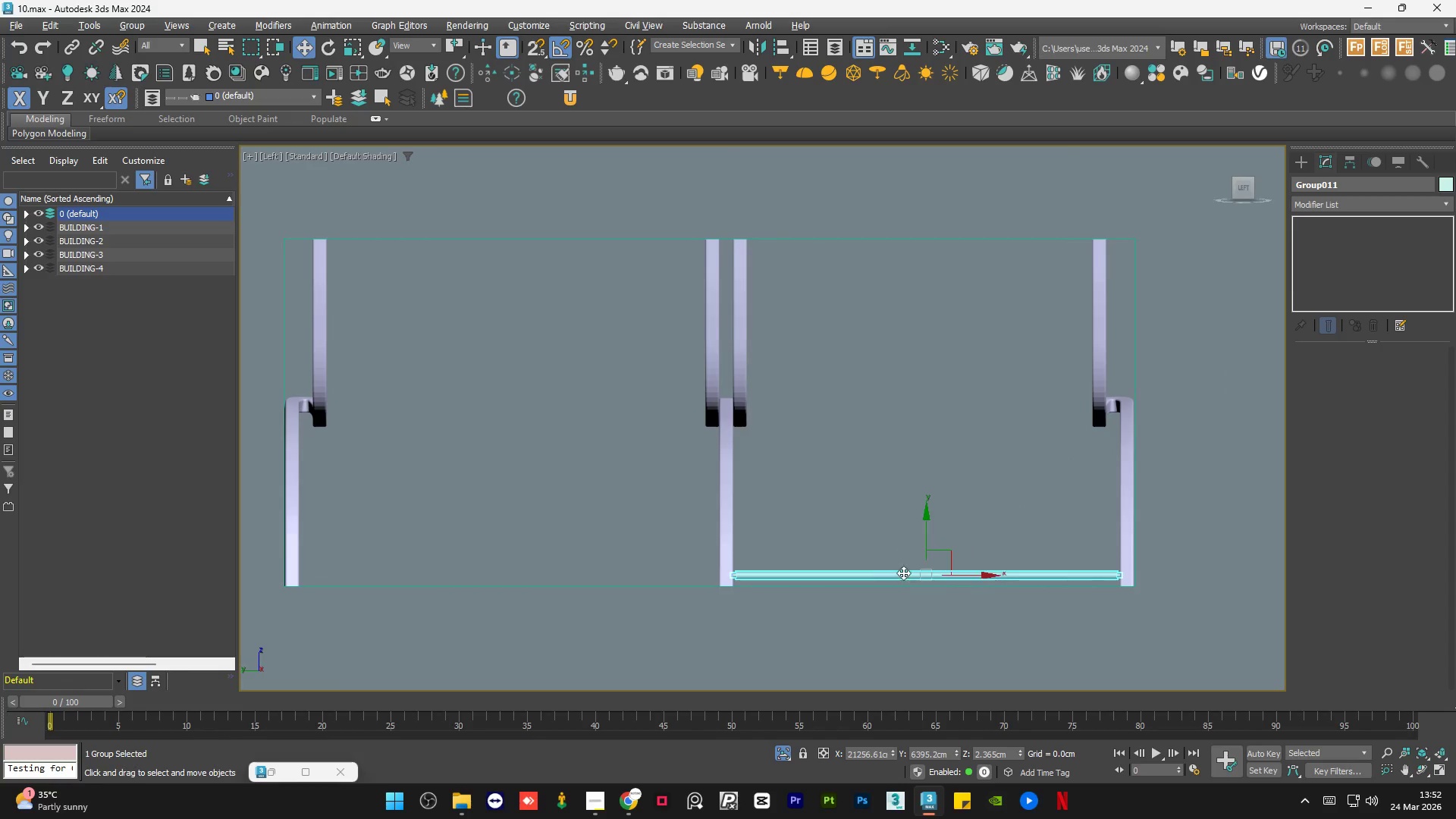 
hold_key(key=ShiftLeft, duration=1.5)
left_click_drag(start_coordinate=[958, 574], to_coordinate=[535, 554])
 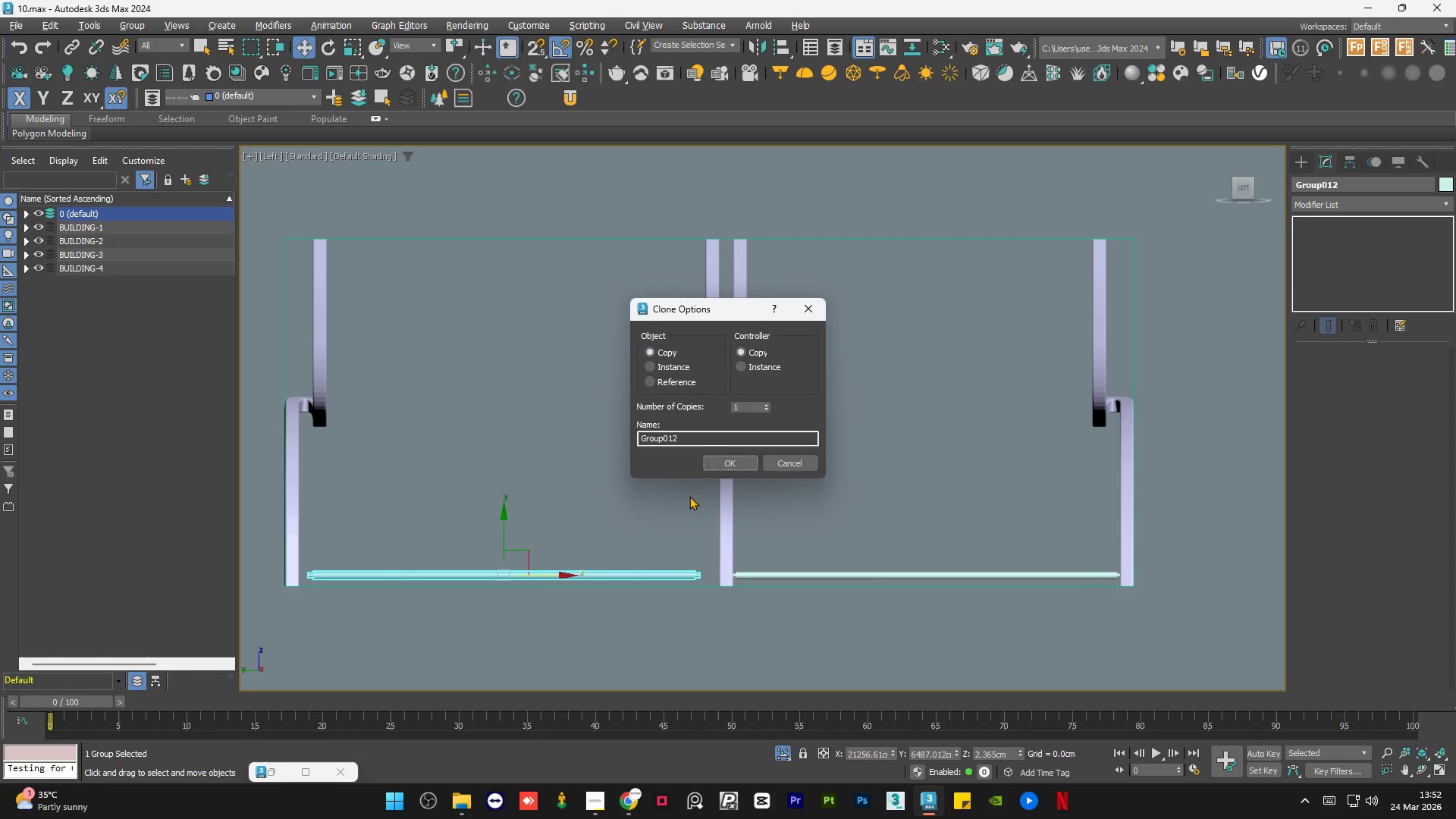 
hold_key(key=ShiftLeft, duration=1.5)
 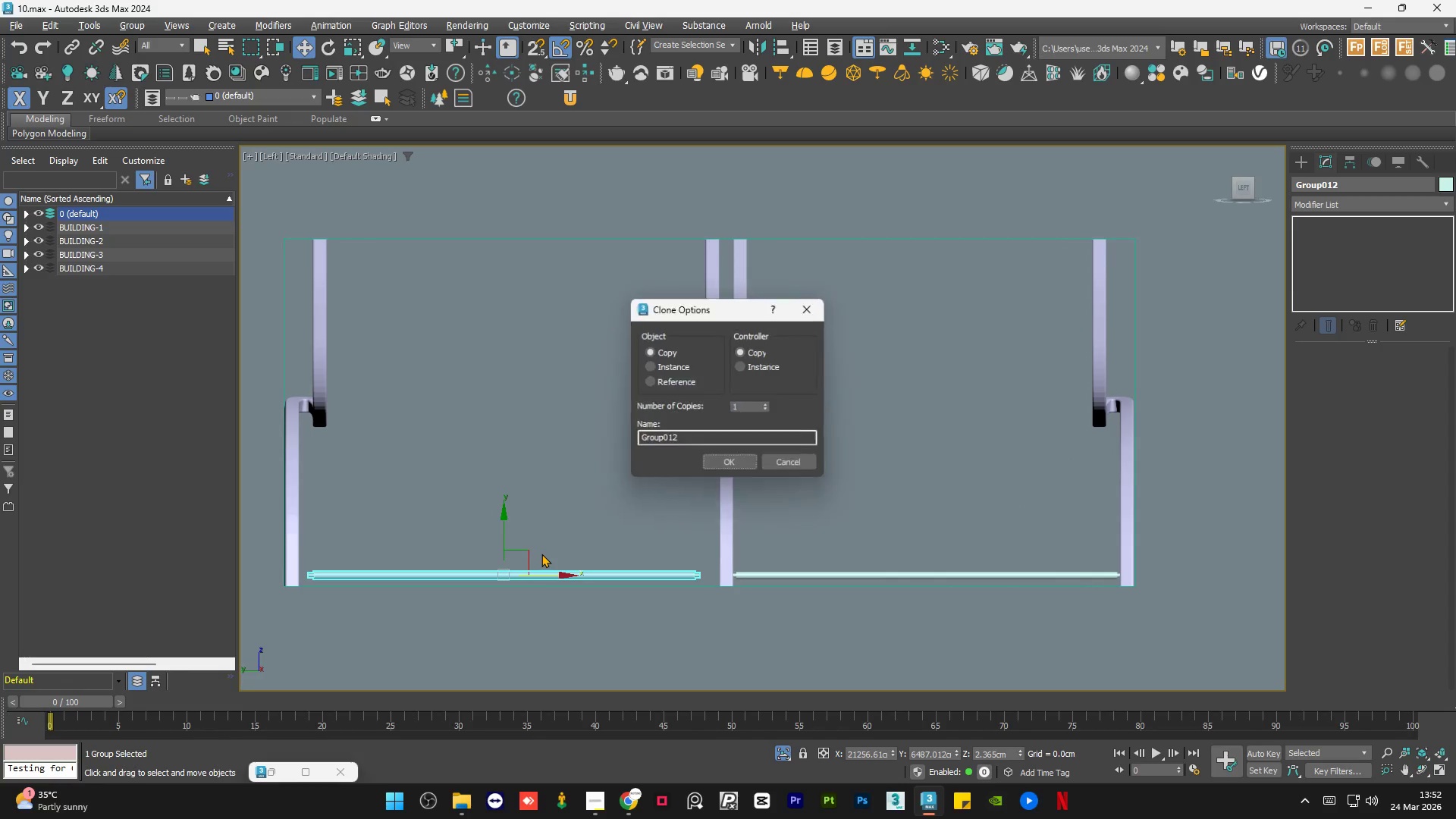 
hold_key(key=ShiftLeft, duration=0.34)
 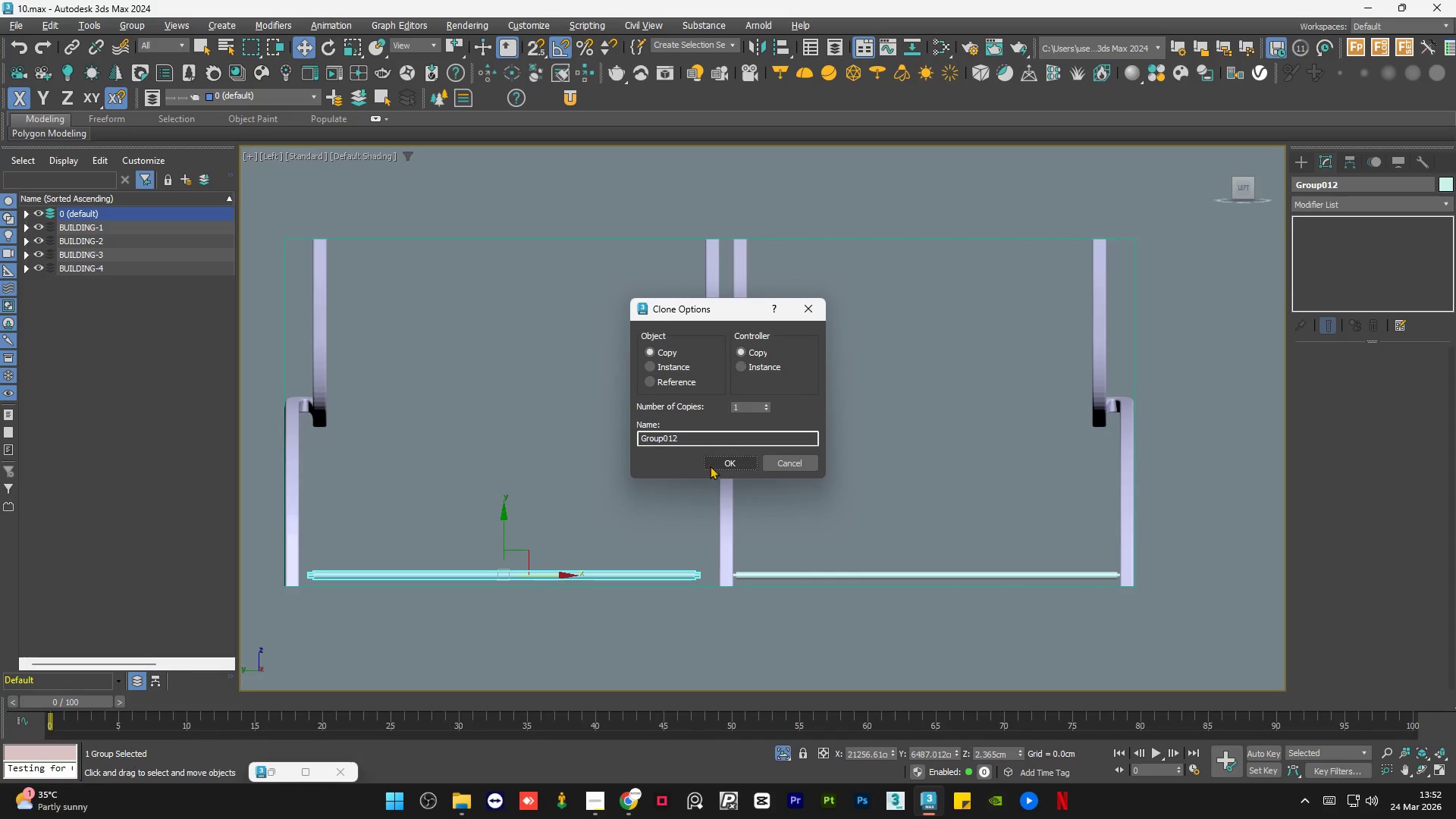 
left_click([710, 466])
 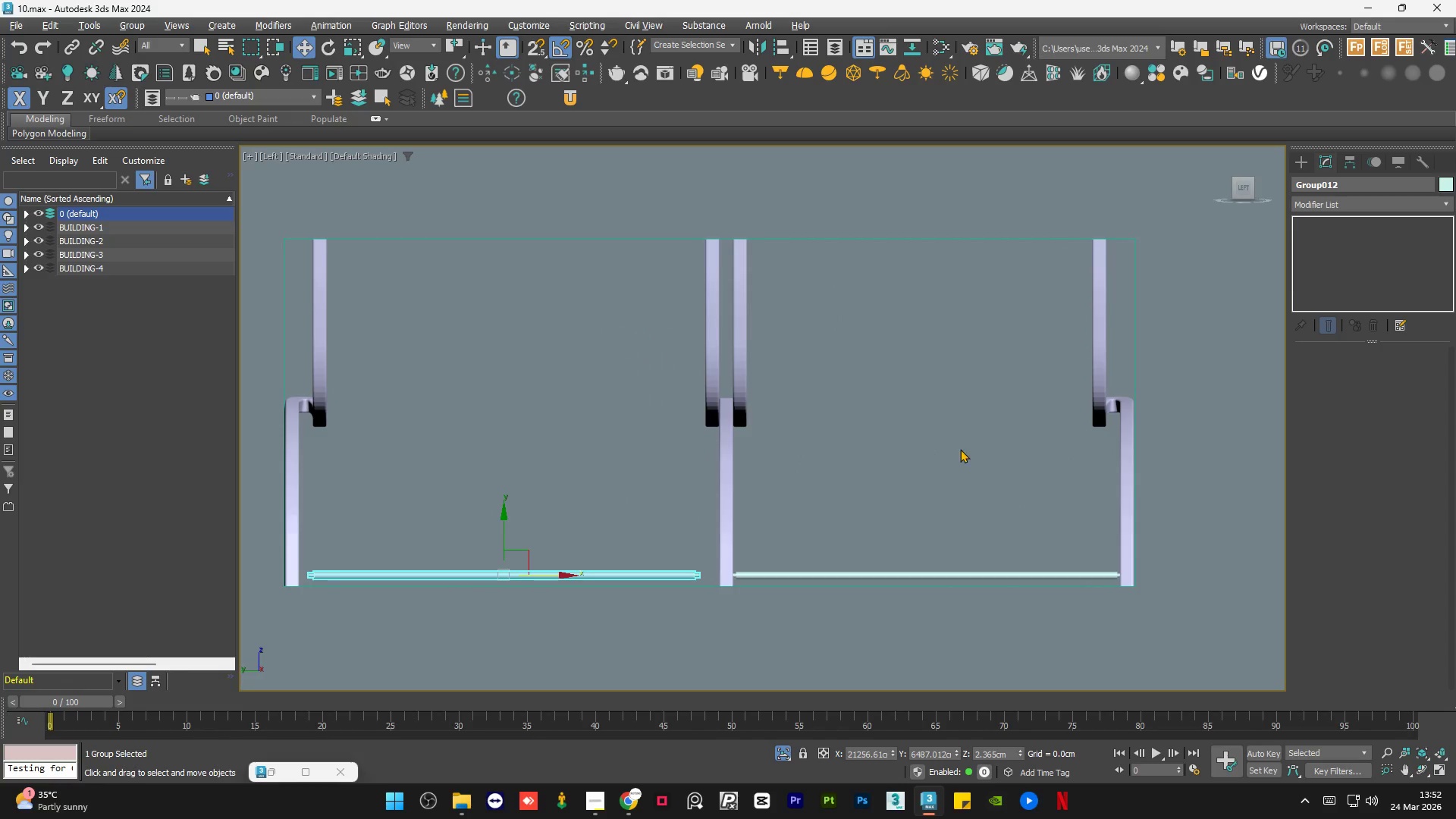 
scroll: coordinate [999, 458], scroll_direction: down, amount: 1.0
 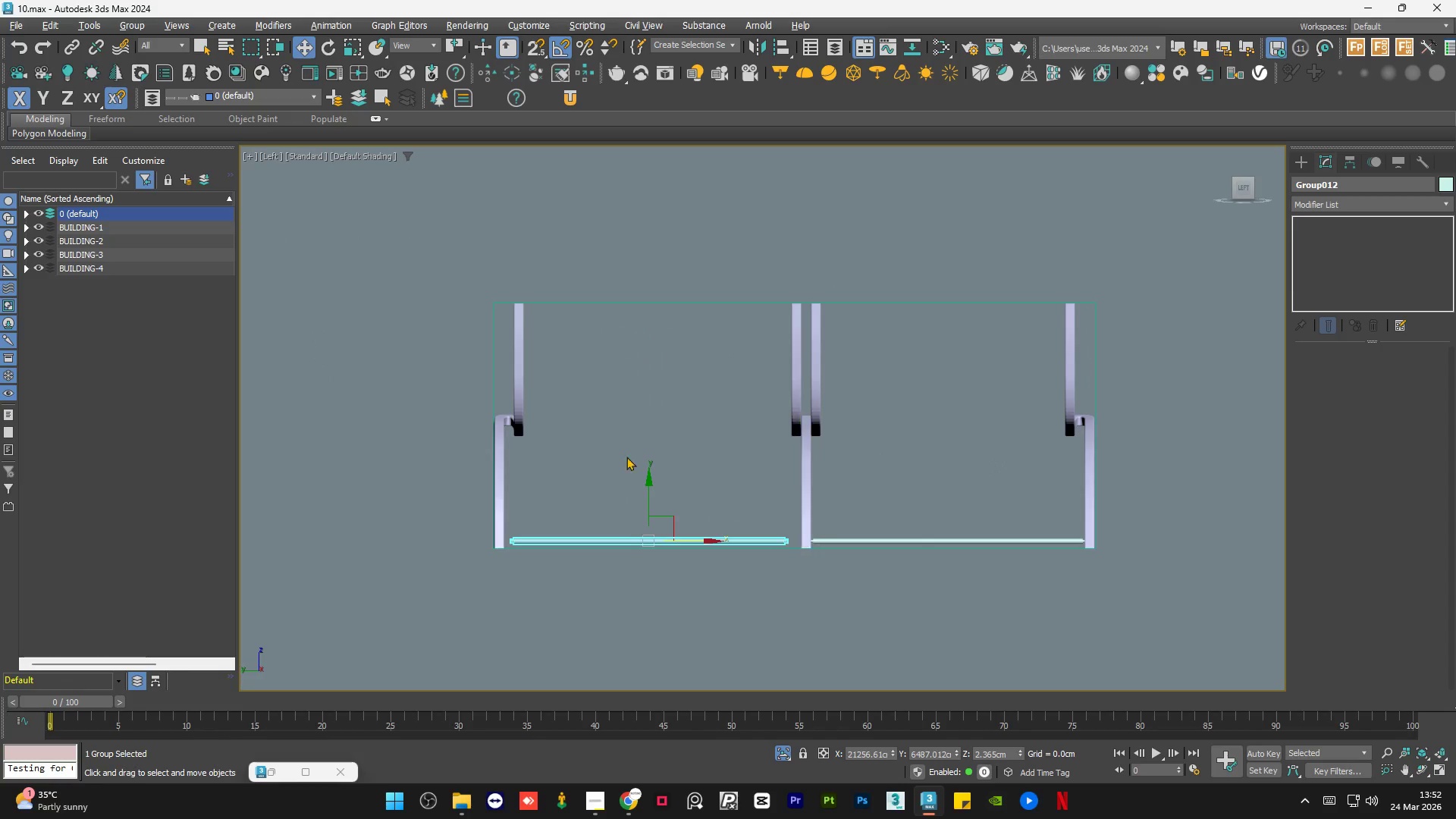 
scroll: coordinate [585, 451], scroll_direction: up, amount: 1.0
 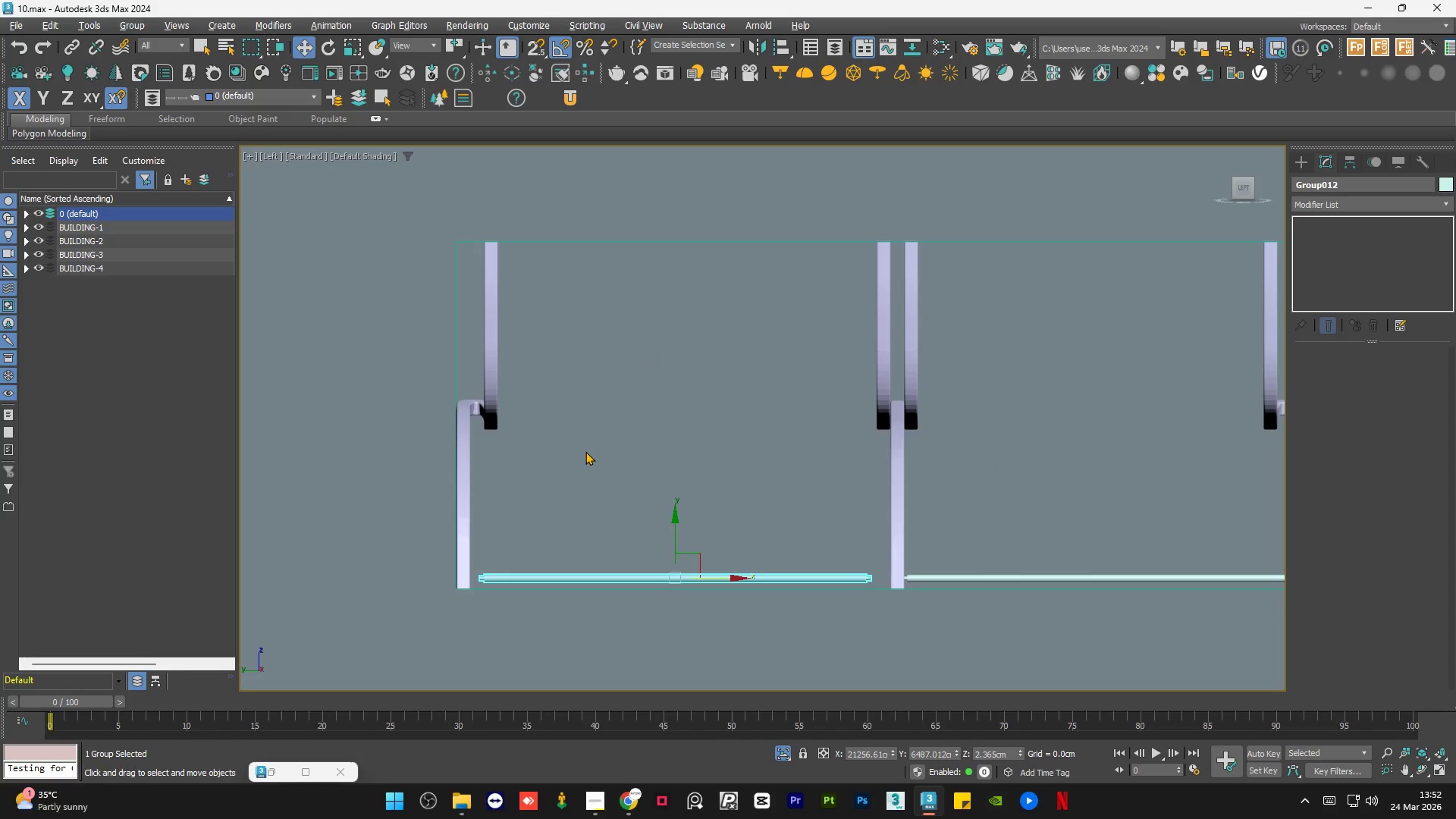 
scroll: coordinate [585, 451], scroll_direction: down, amount: 1.0
 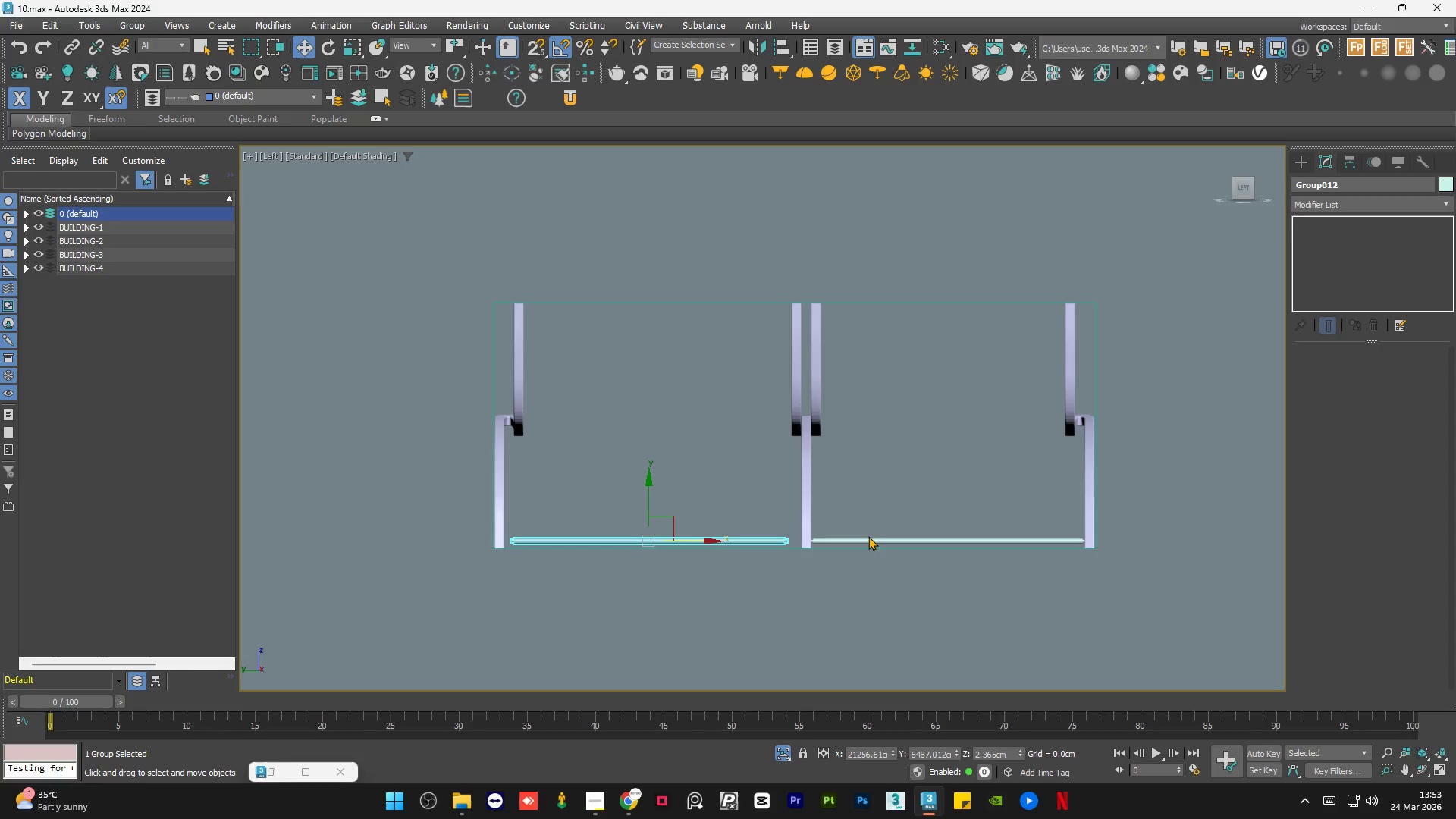 
left_click([867, 538])
 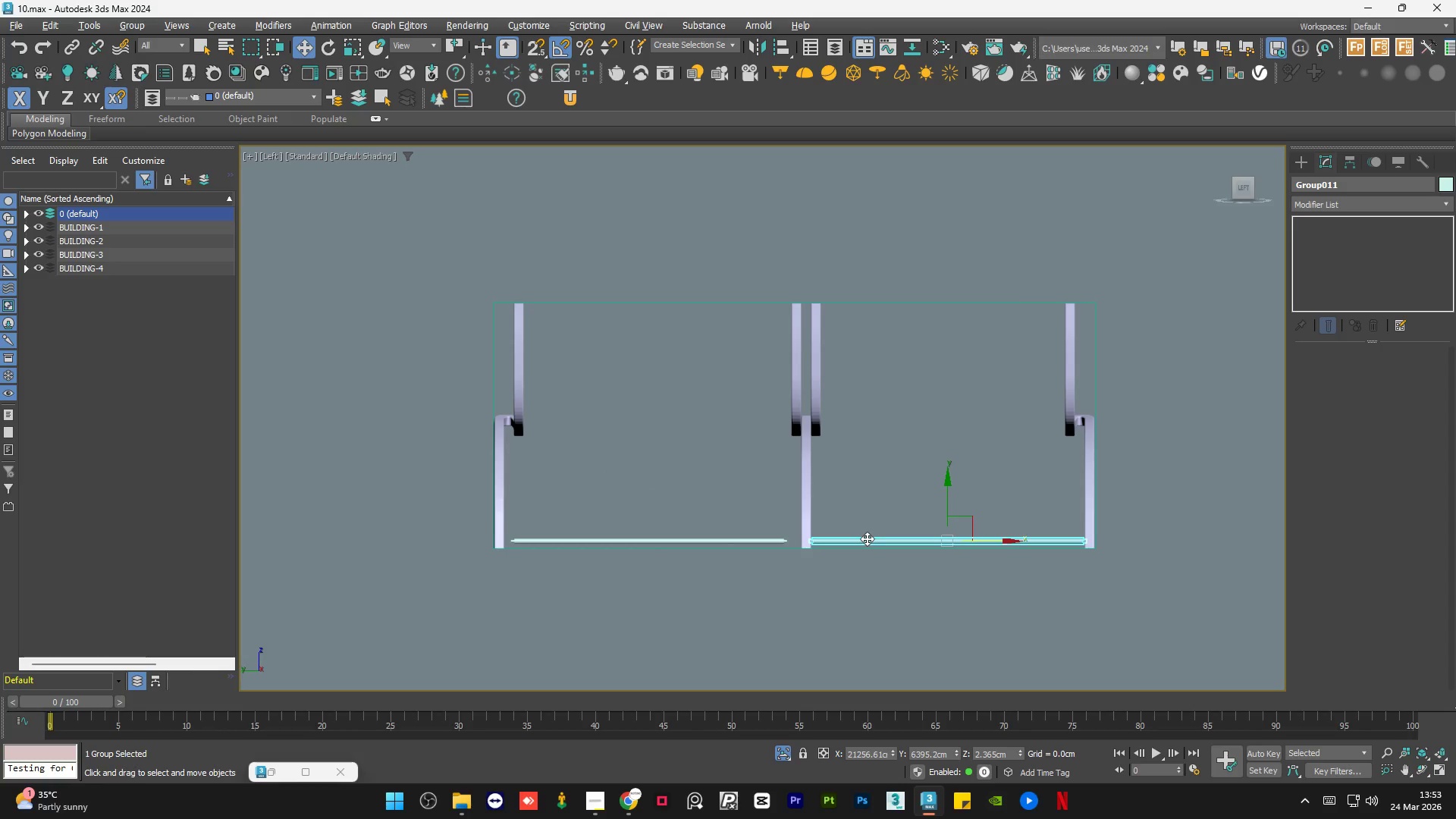 
scroll: coordinate [1093, 410], scroll_direction: up, amount: 4.0
 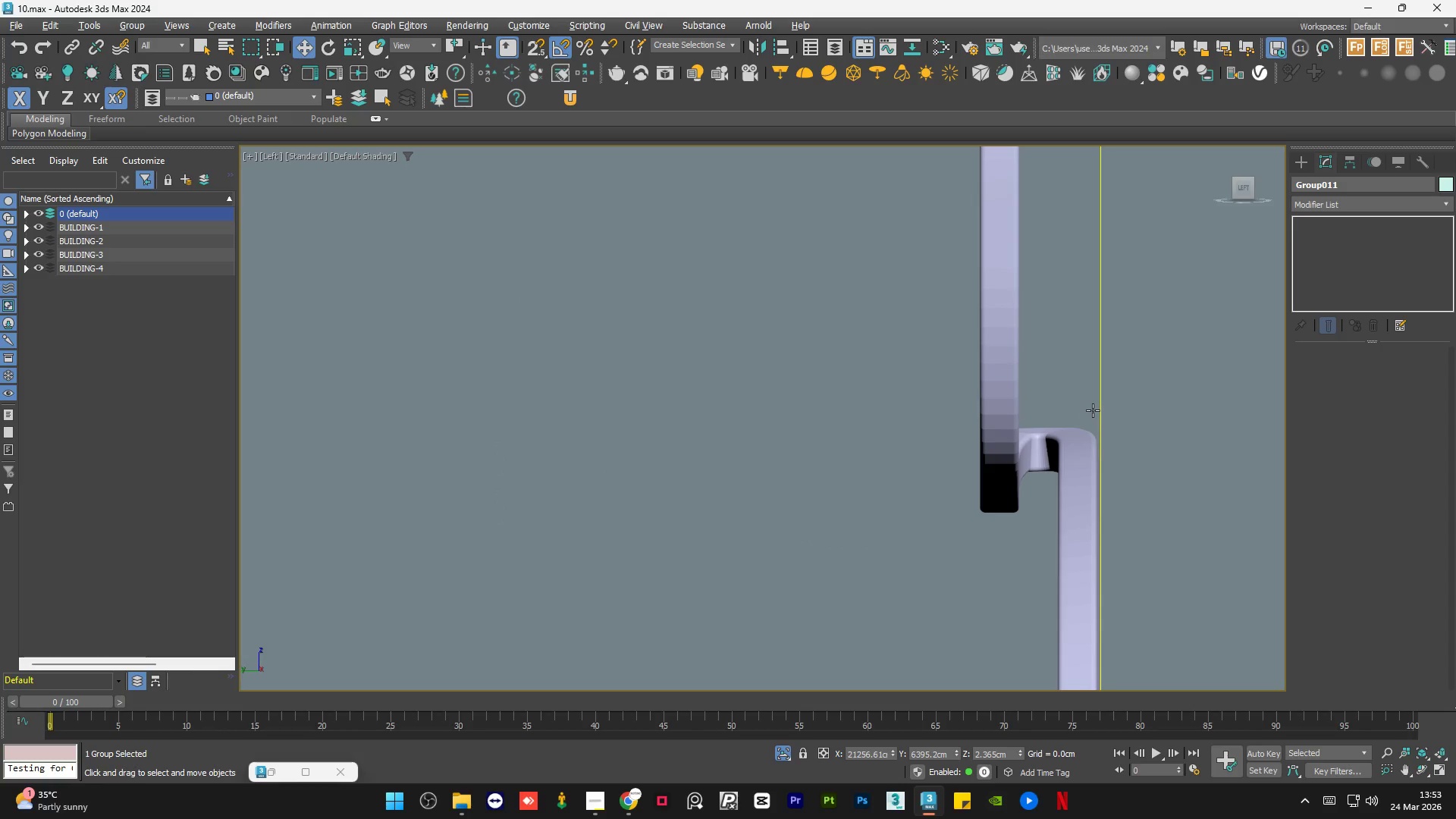 
scroll: coordinate [1093, 410], scroll_direction: down, amount: 4.0
 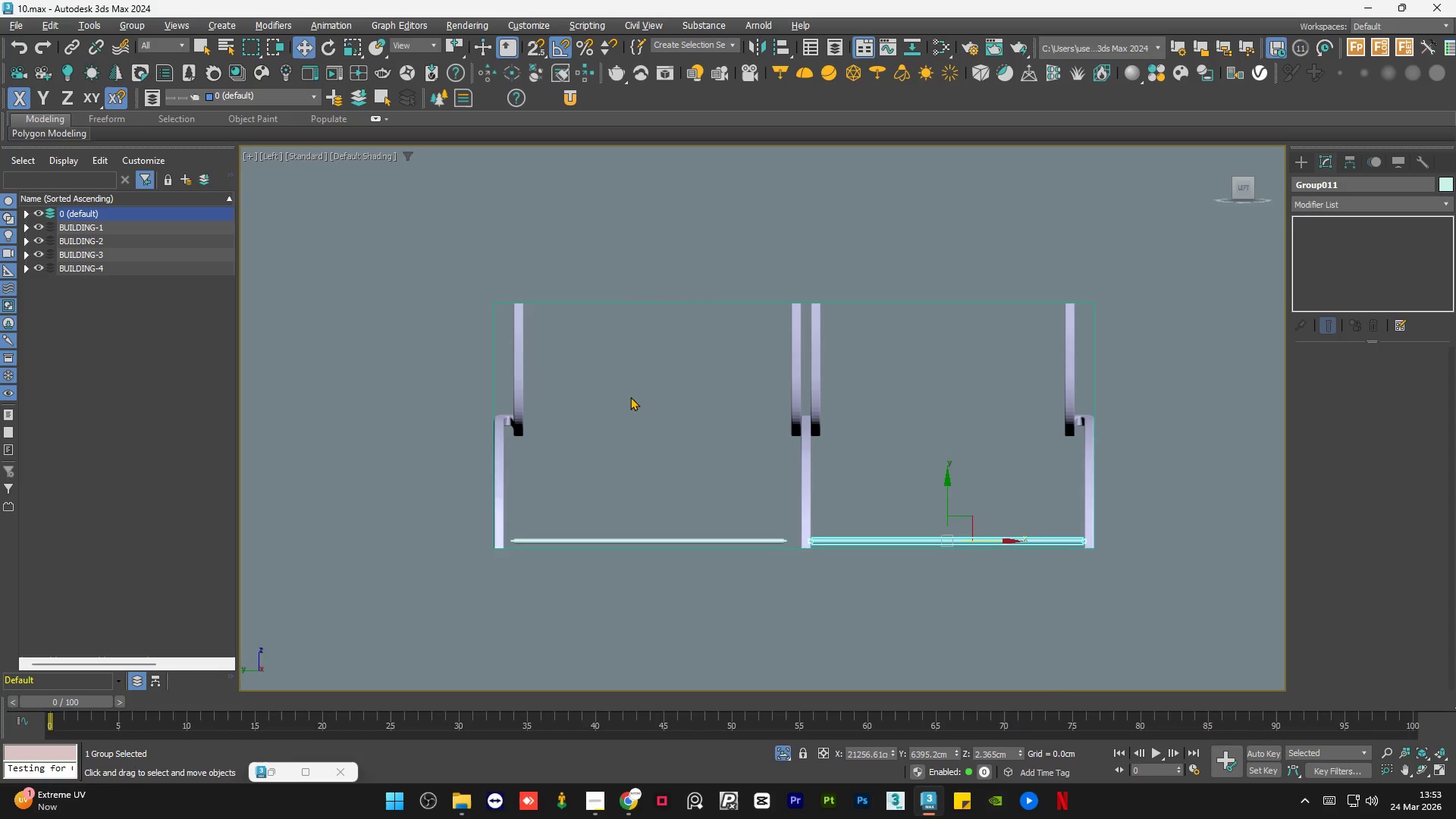 
scroll: coordinate [462, 442], scroll_direction: up, amount: 4.0
 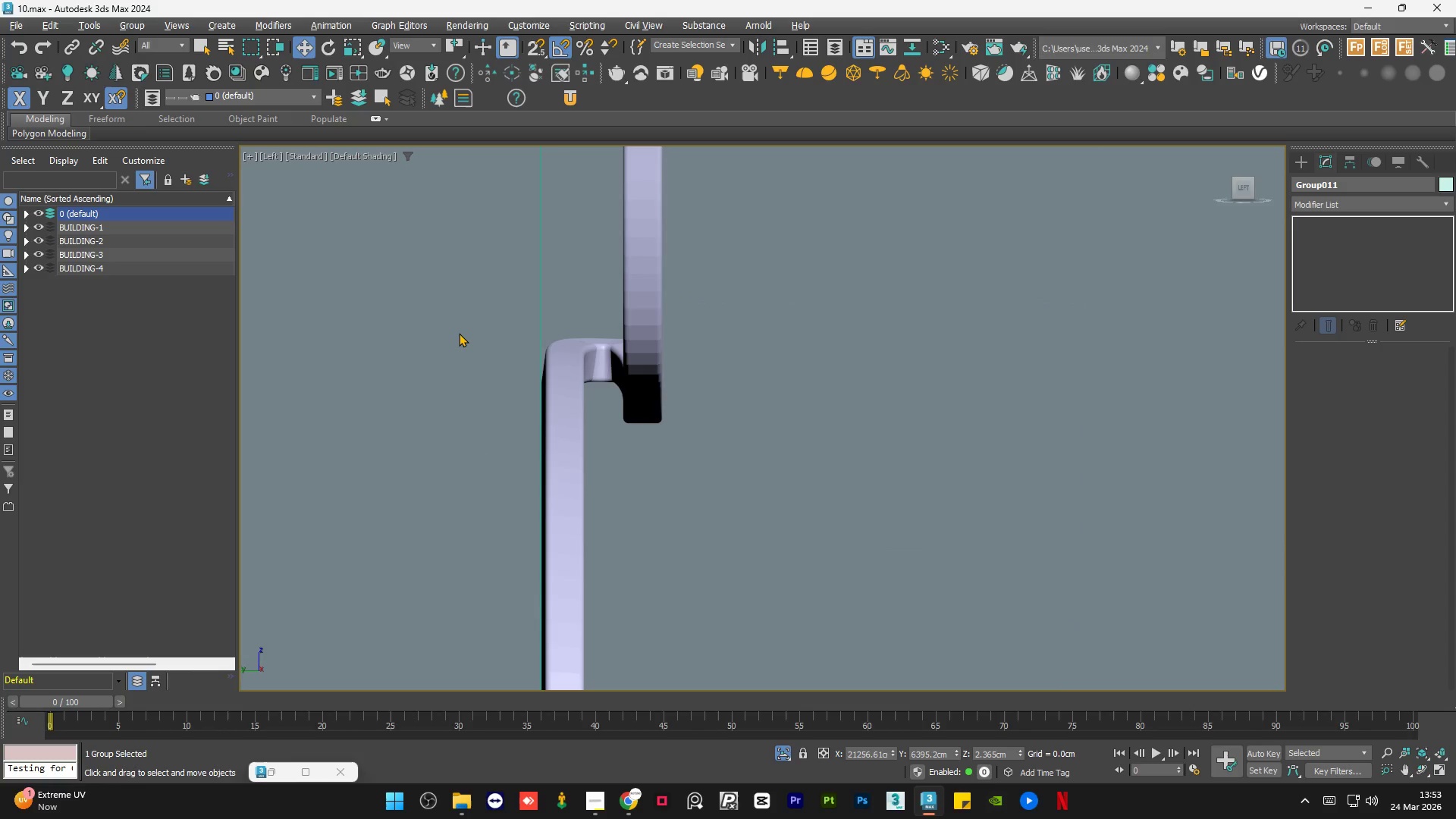 
scroll: coordinate [447, 334], scroll_direction: down, amount: 5.0
 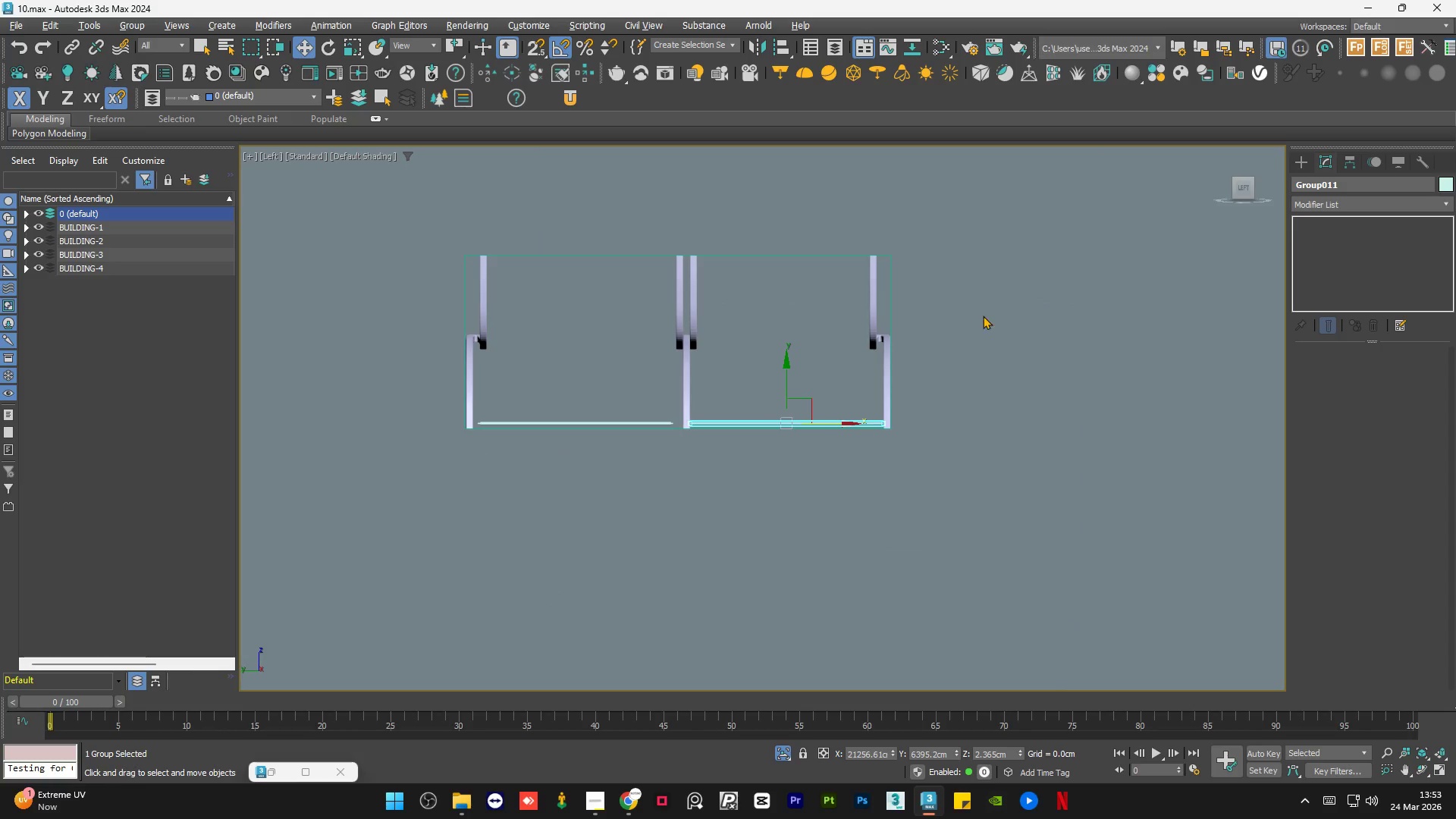 
scroll: coordinate [836, 353], scroll_direction: up, amount: 6.0
 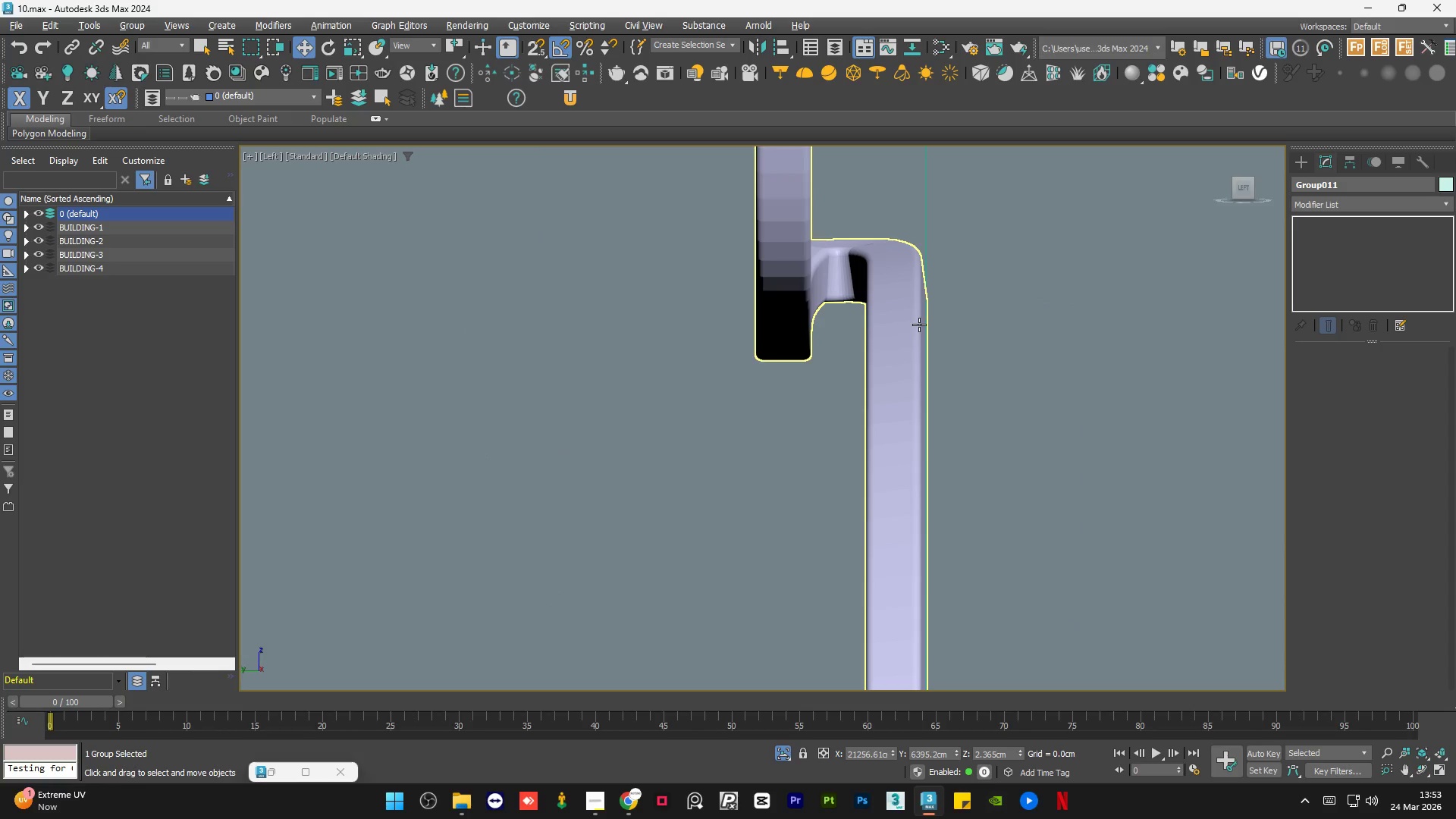 
scroll: coordinate [919, 325], scroll_direction: down, amount: 6.0
 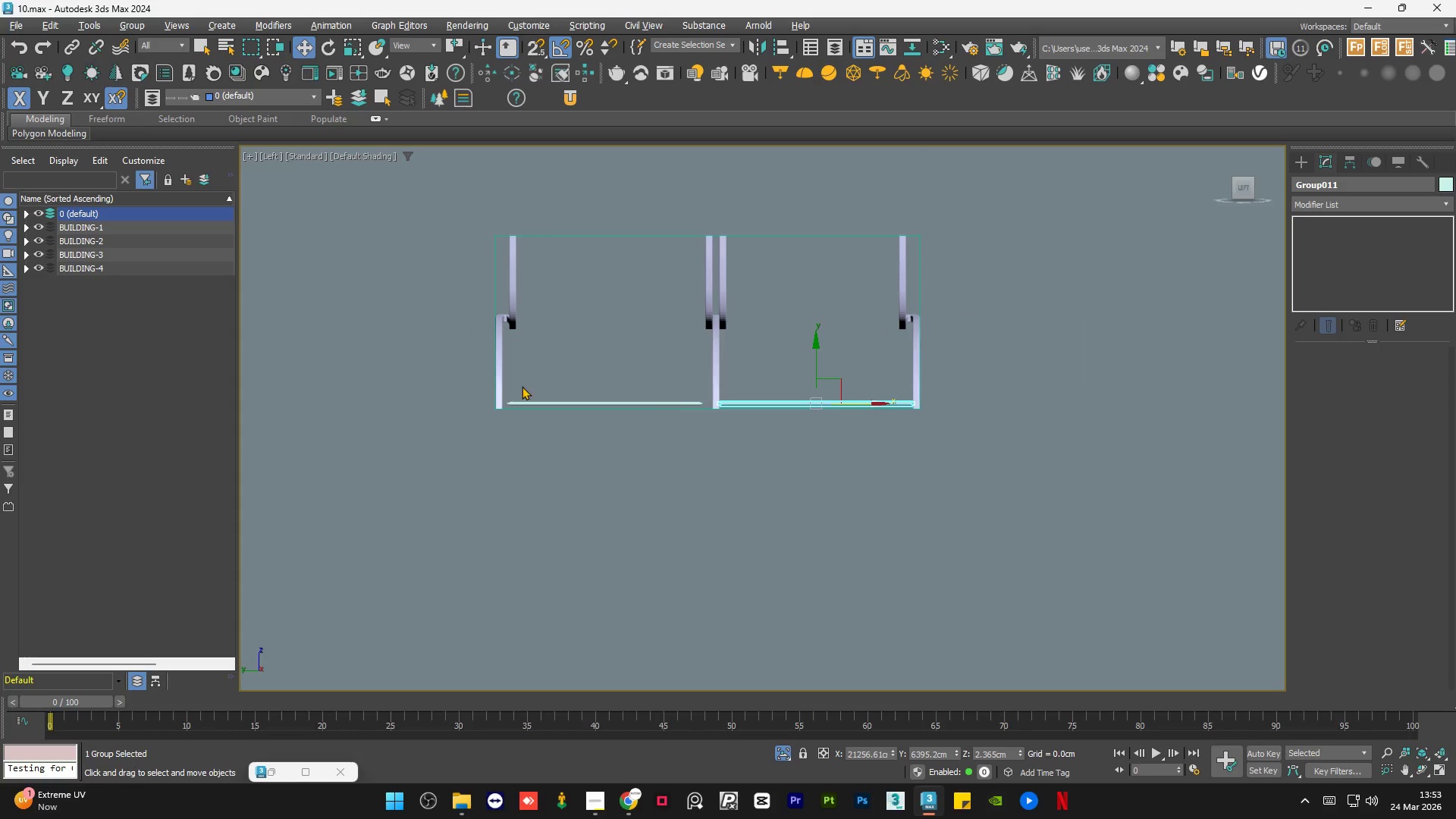 
scroll: coordinate [535, 402], scroll_direction: up, amount: 5.0
 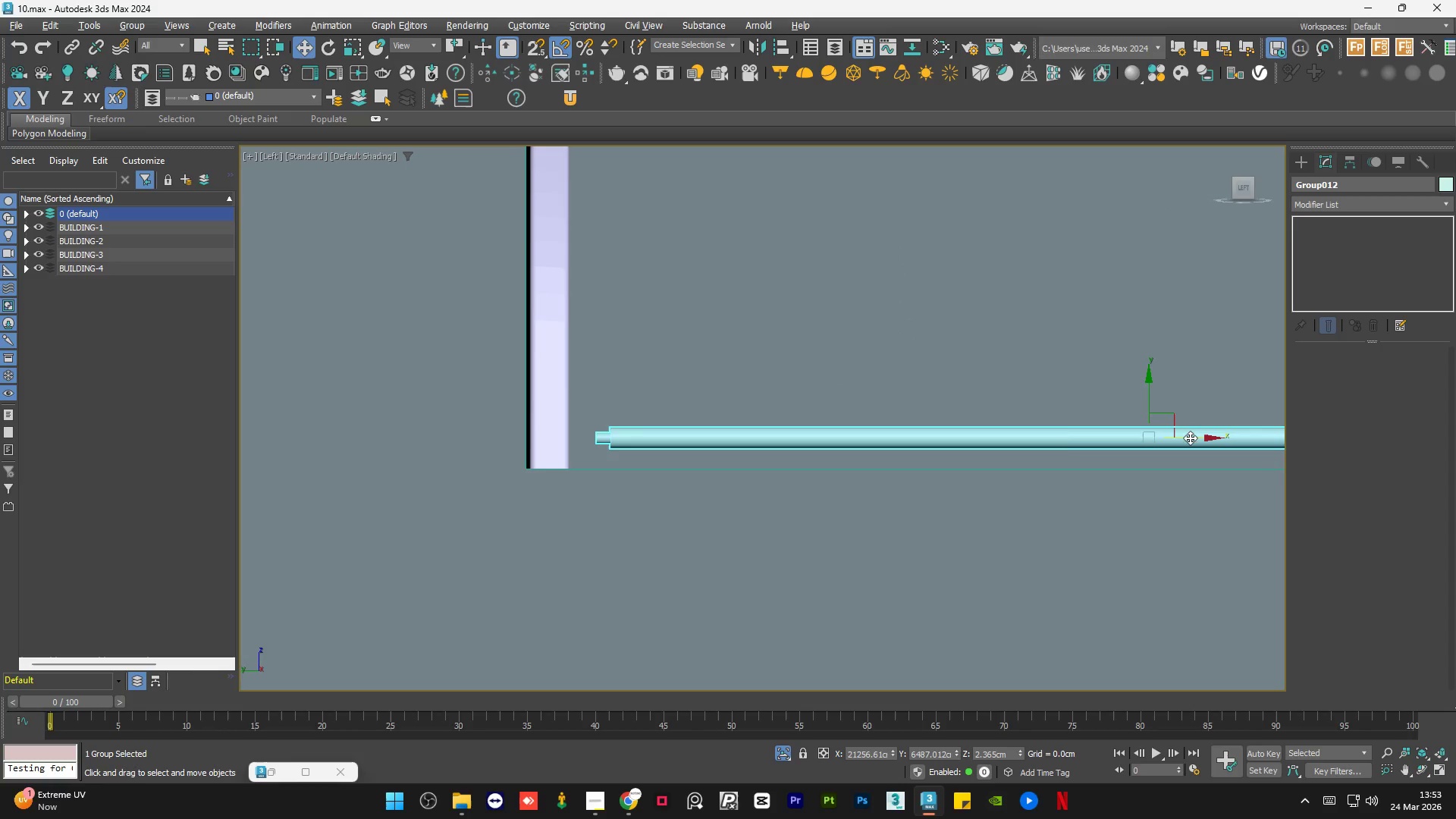 
left_click_drag(start_coordinate=[846, 438], to_coordinate=[817, 437])
 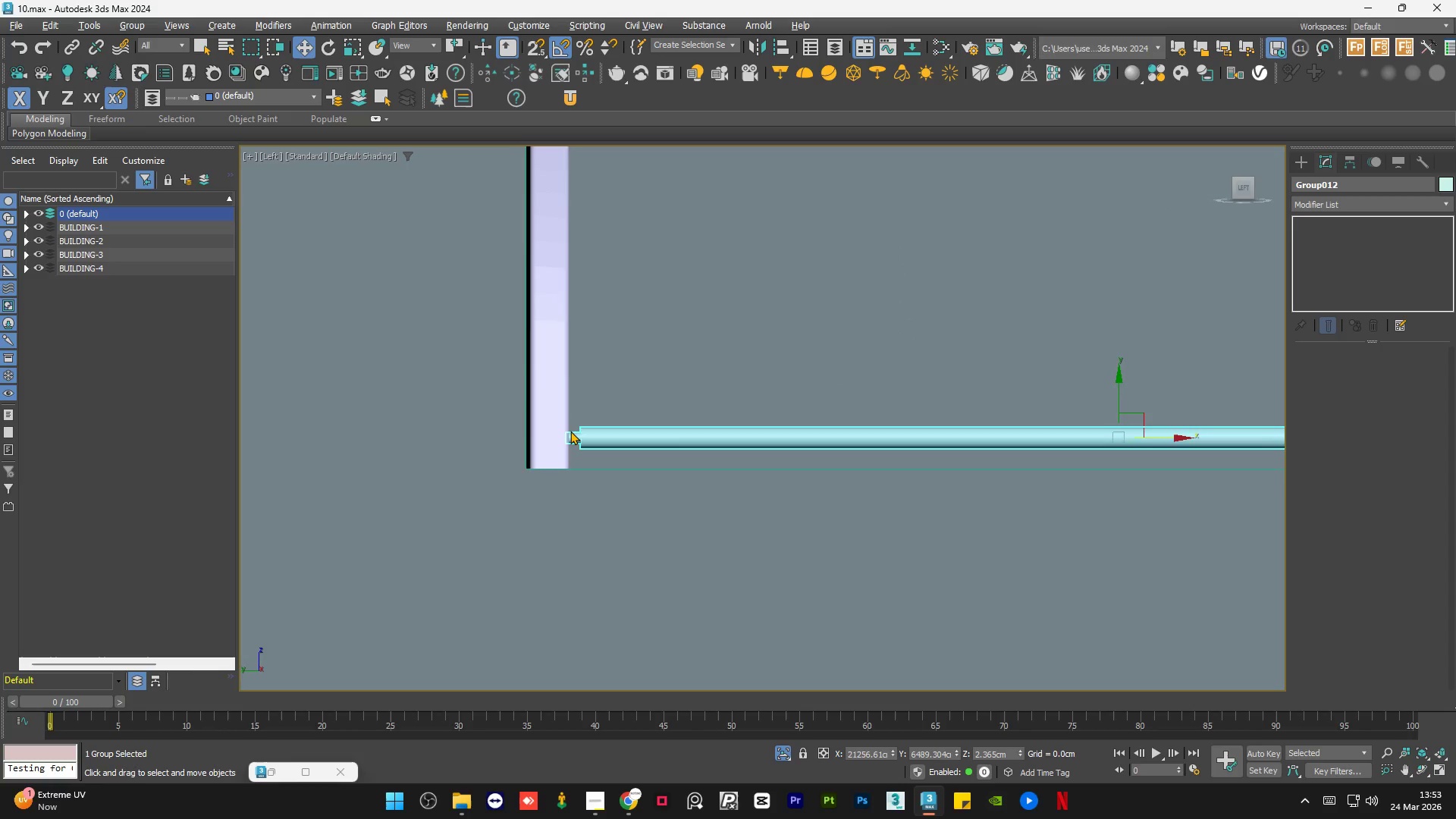 
scroll: coordinate [521, 443], scroll_direction: down, amount: 2.0
 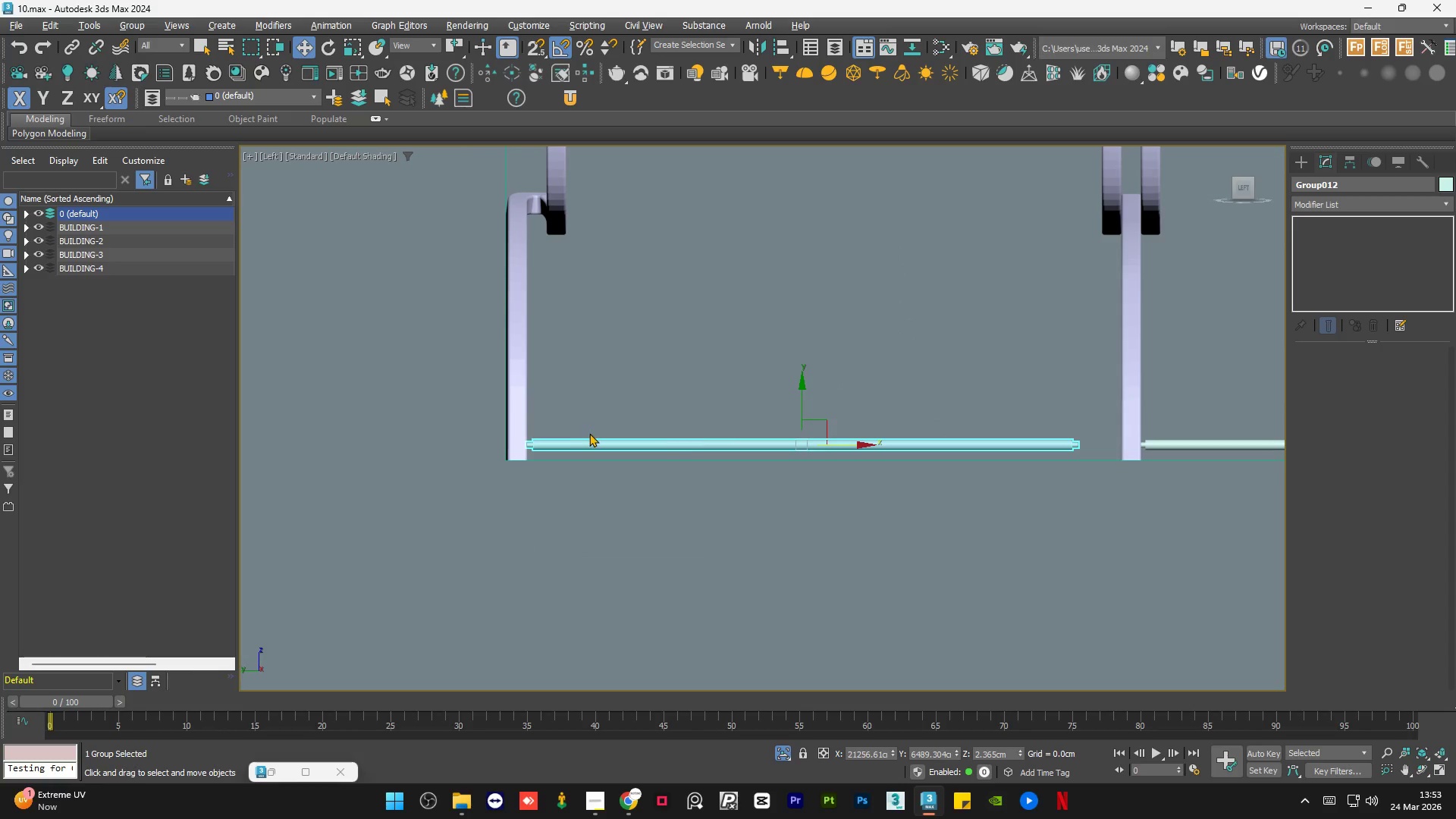 
scroll: coordinate [553, 441], scroll_direction: up, amount: 3.0
 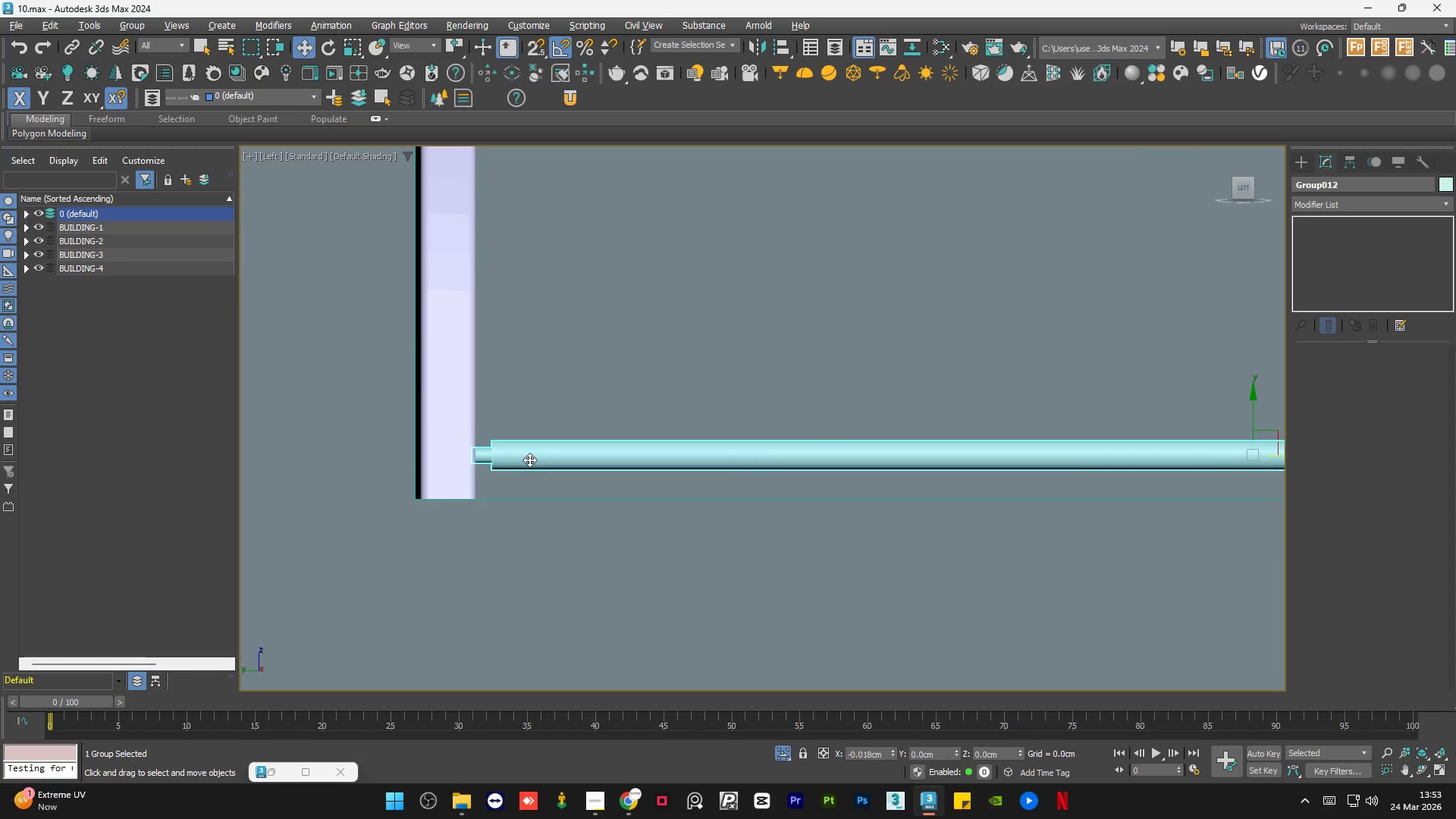 
left_click([529, 460])
 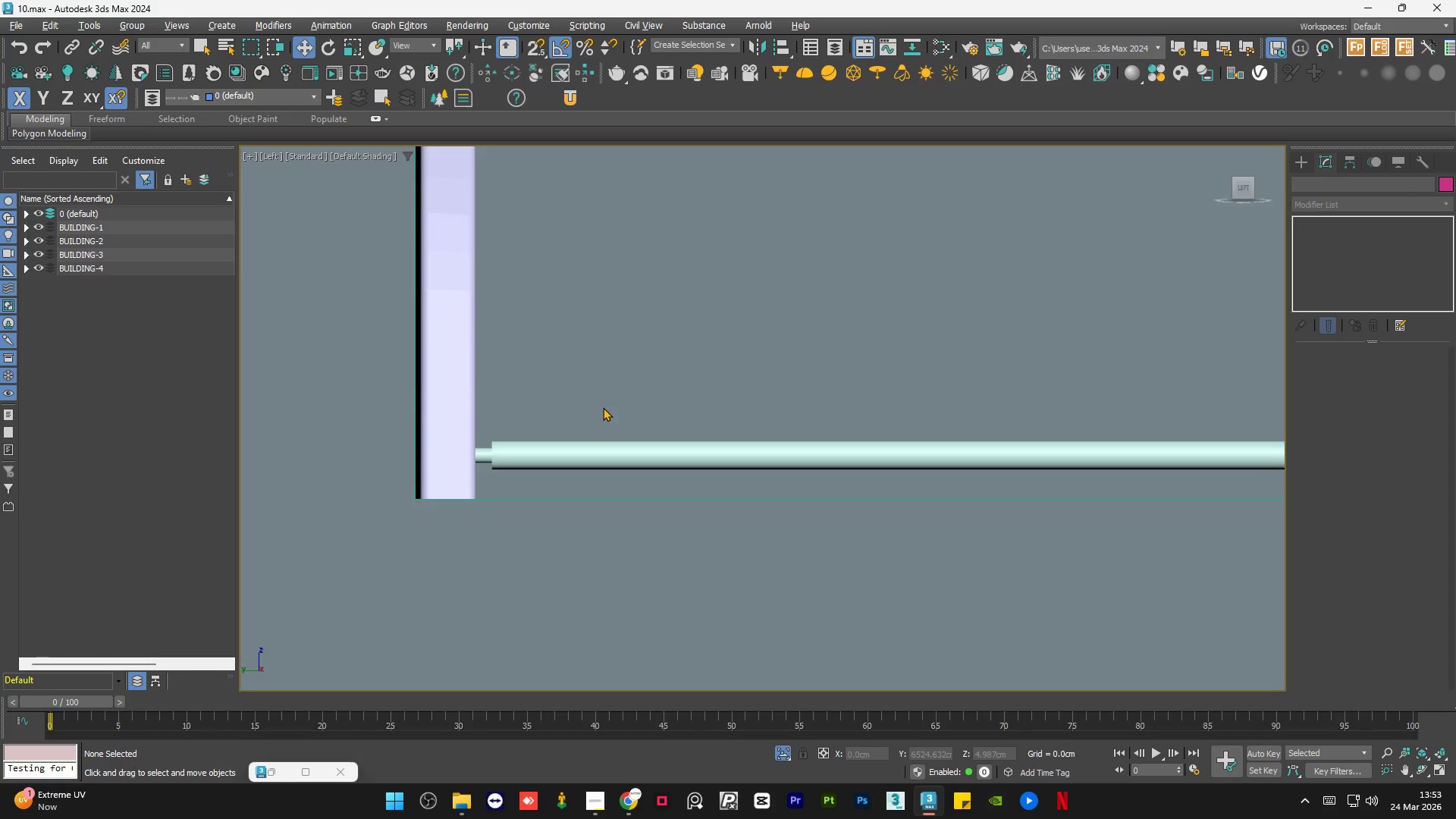 
scroll: coordinate [485, 617], scroll_direction: down, amount: 7.0
 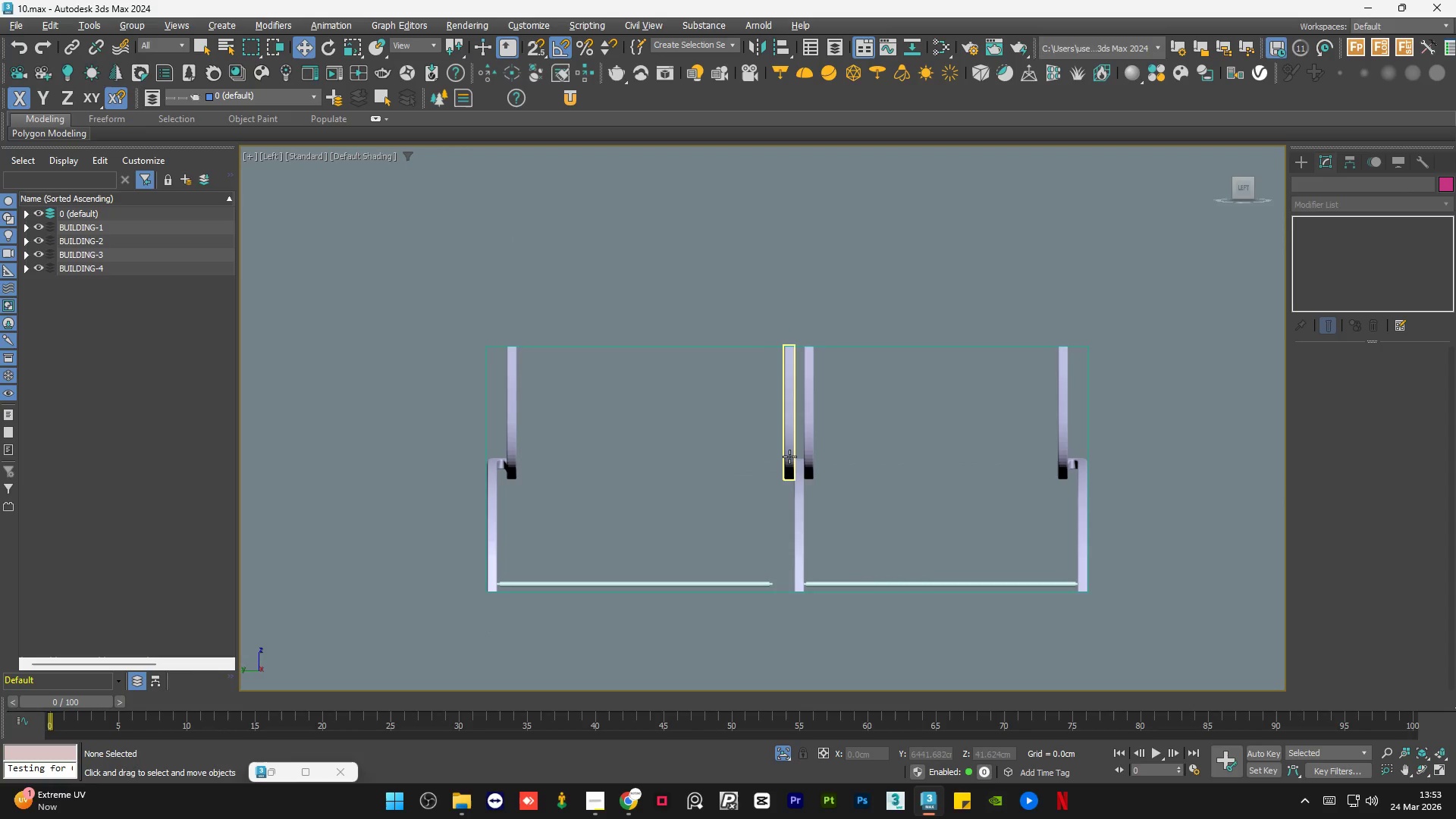 
scroll: coordinate [796, 484], scroll_direction: up, amount: 1.0
 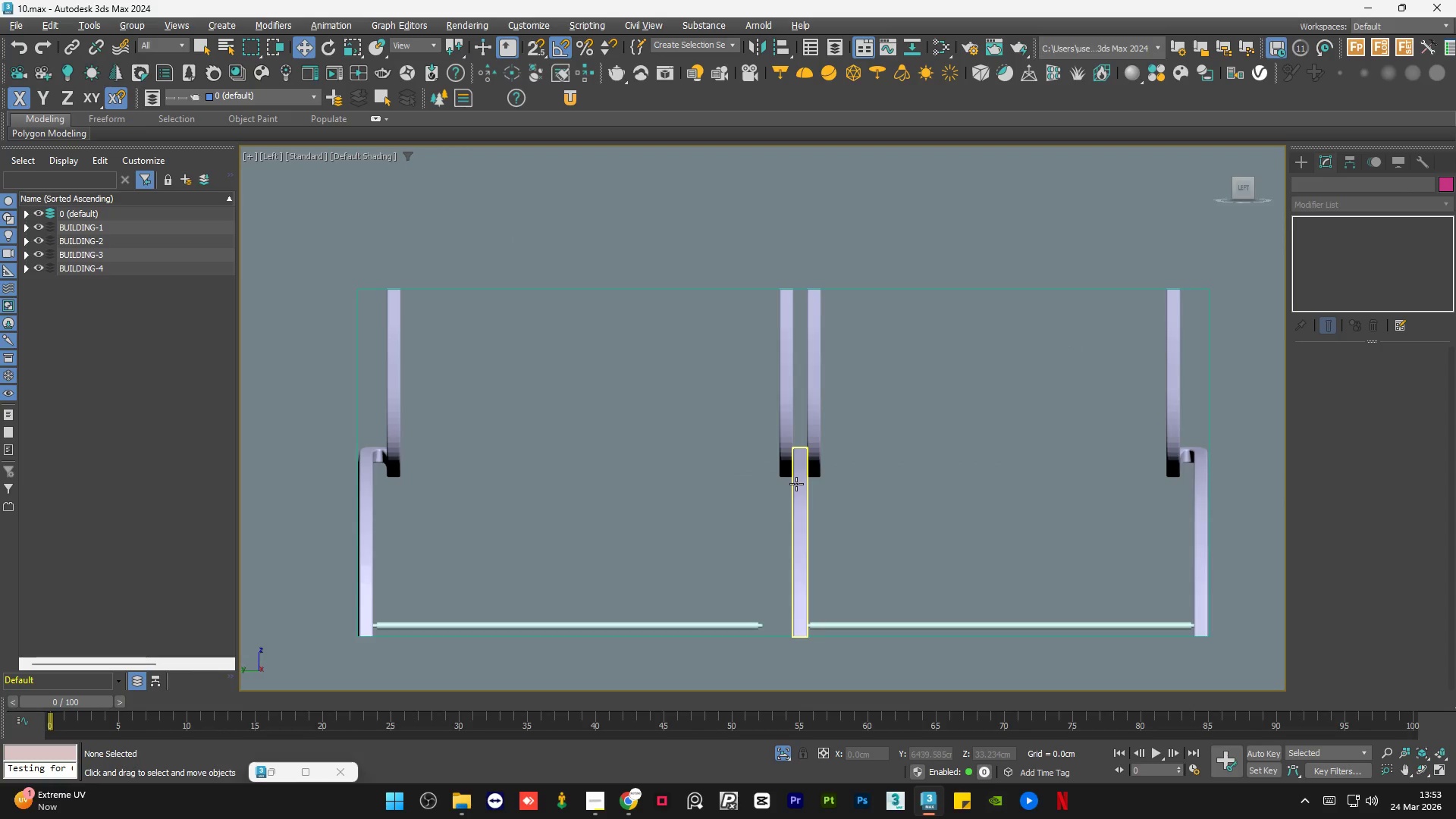 
left_click([796, 484])
 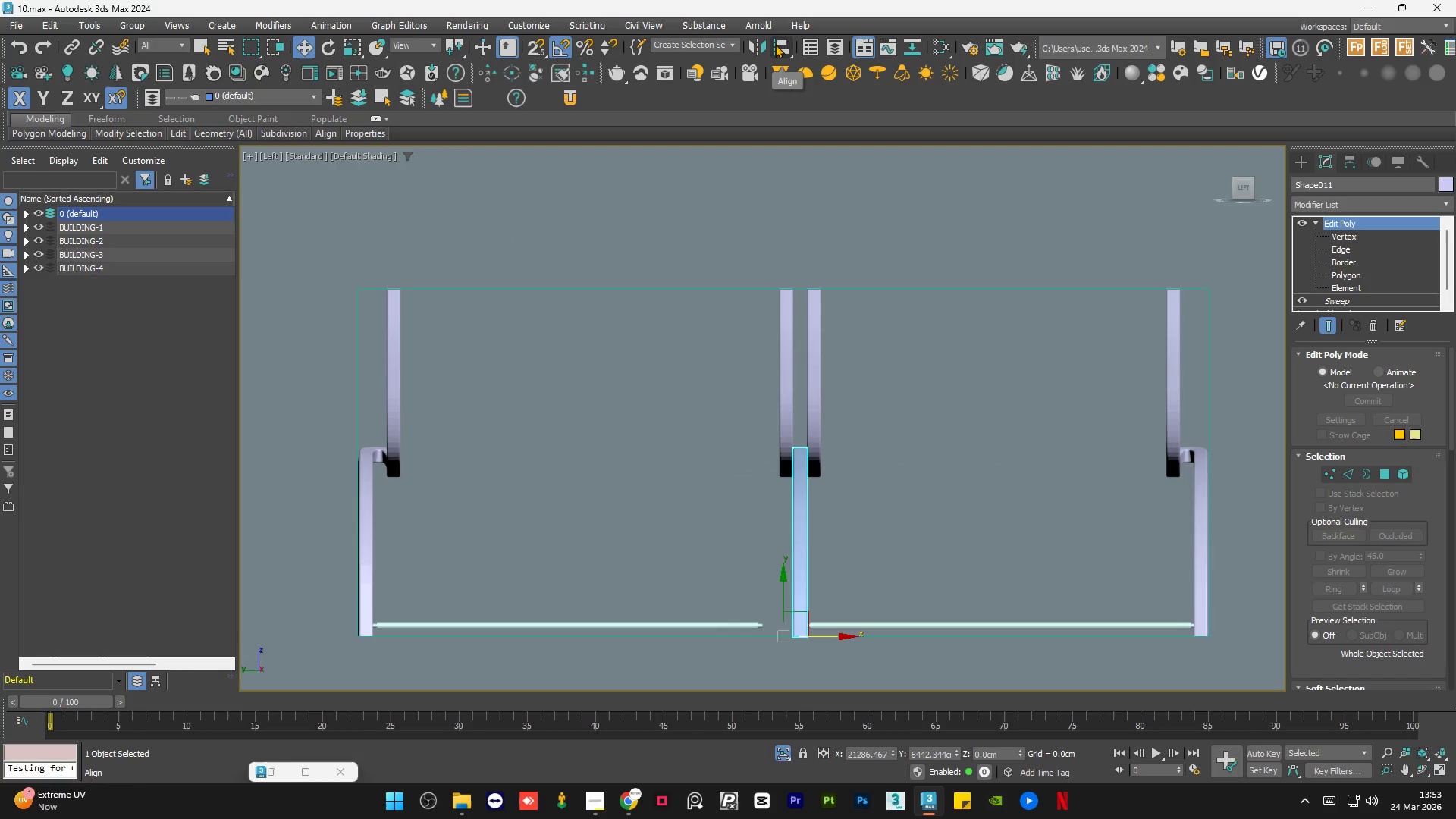 
left_click_drag(start_coordinate=[900, 438], to_coordinate=[757, 507])
 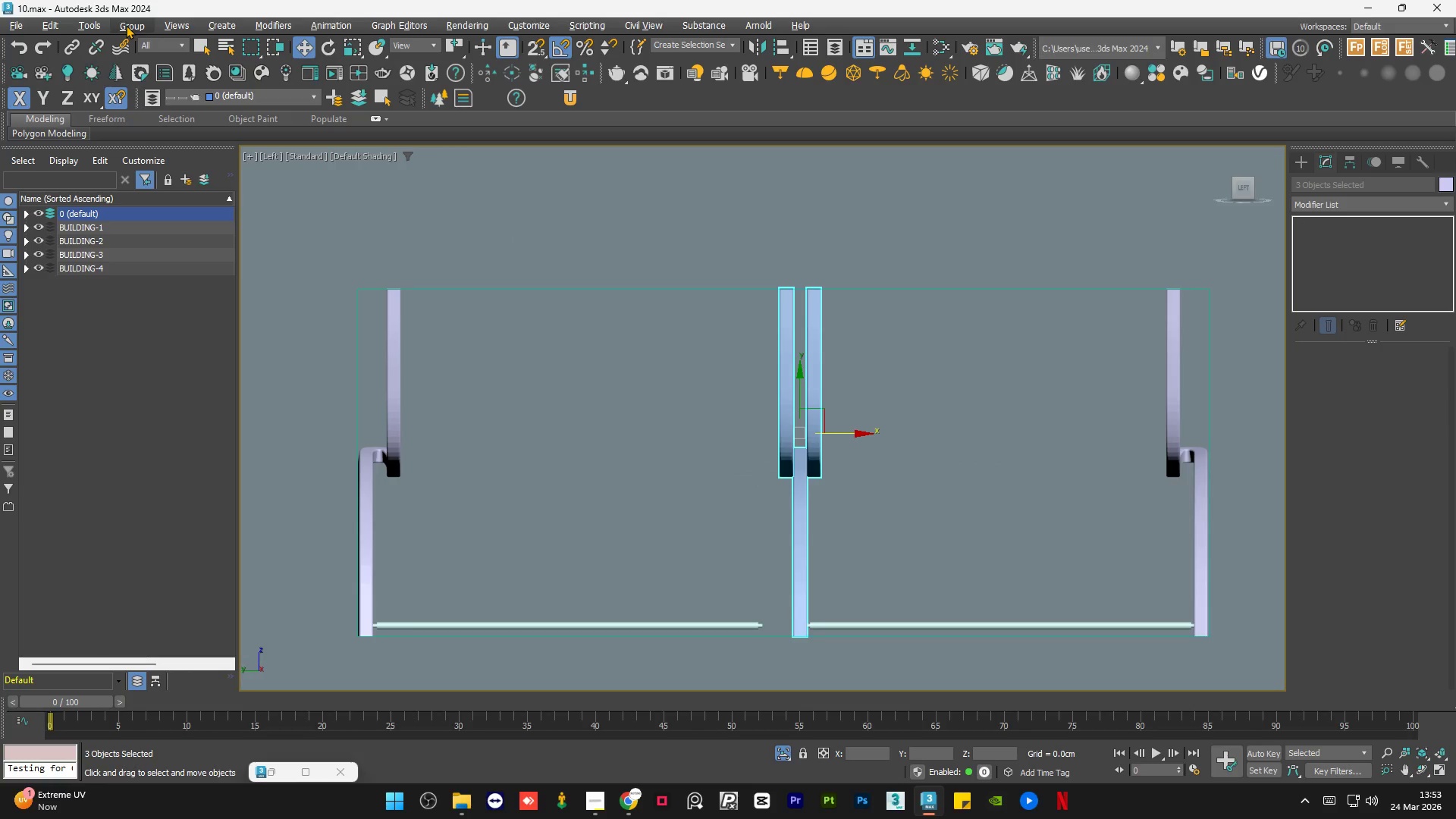 
double_click([141, 50])
 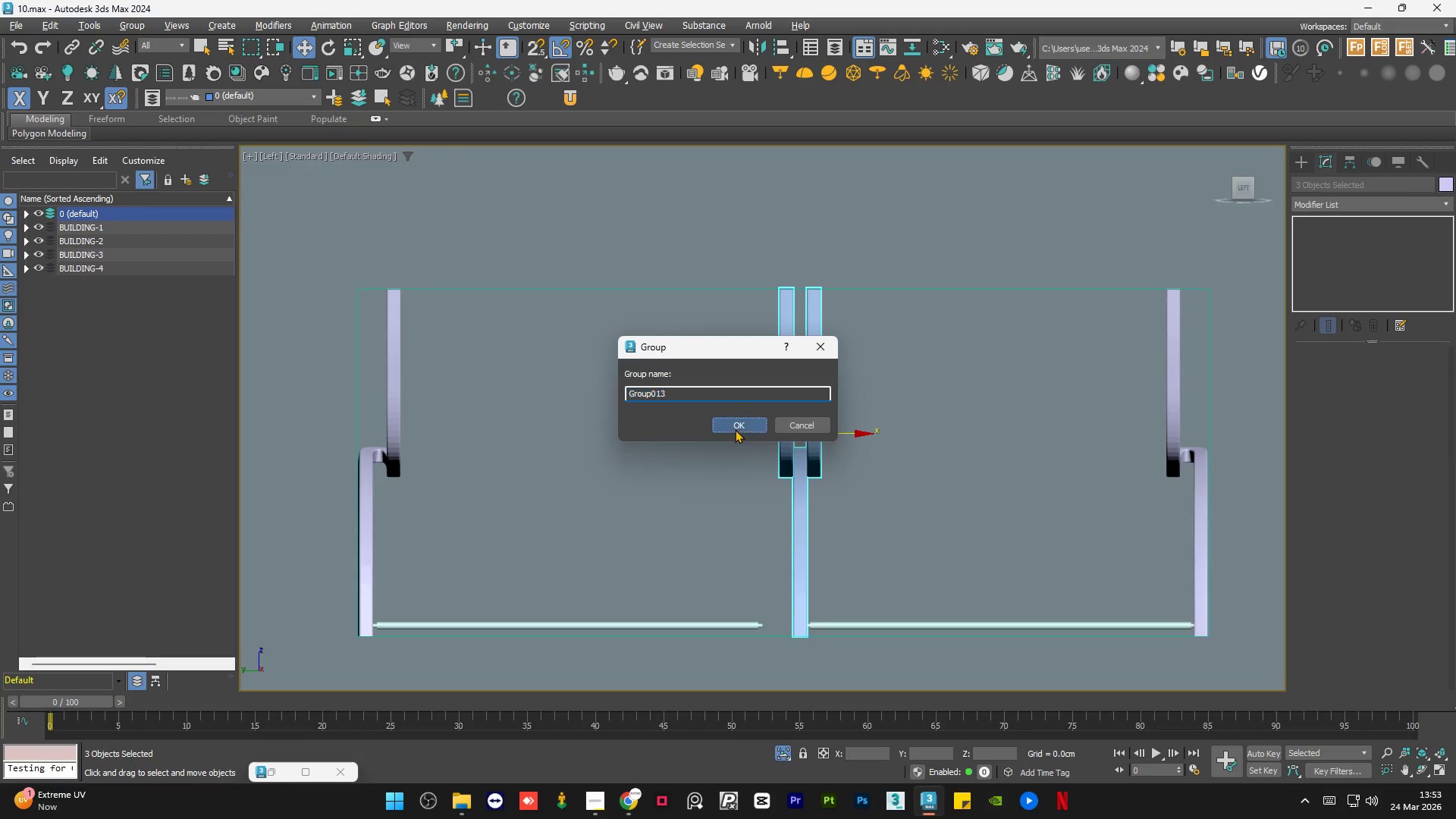 
double_click([940, 485])
 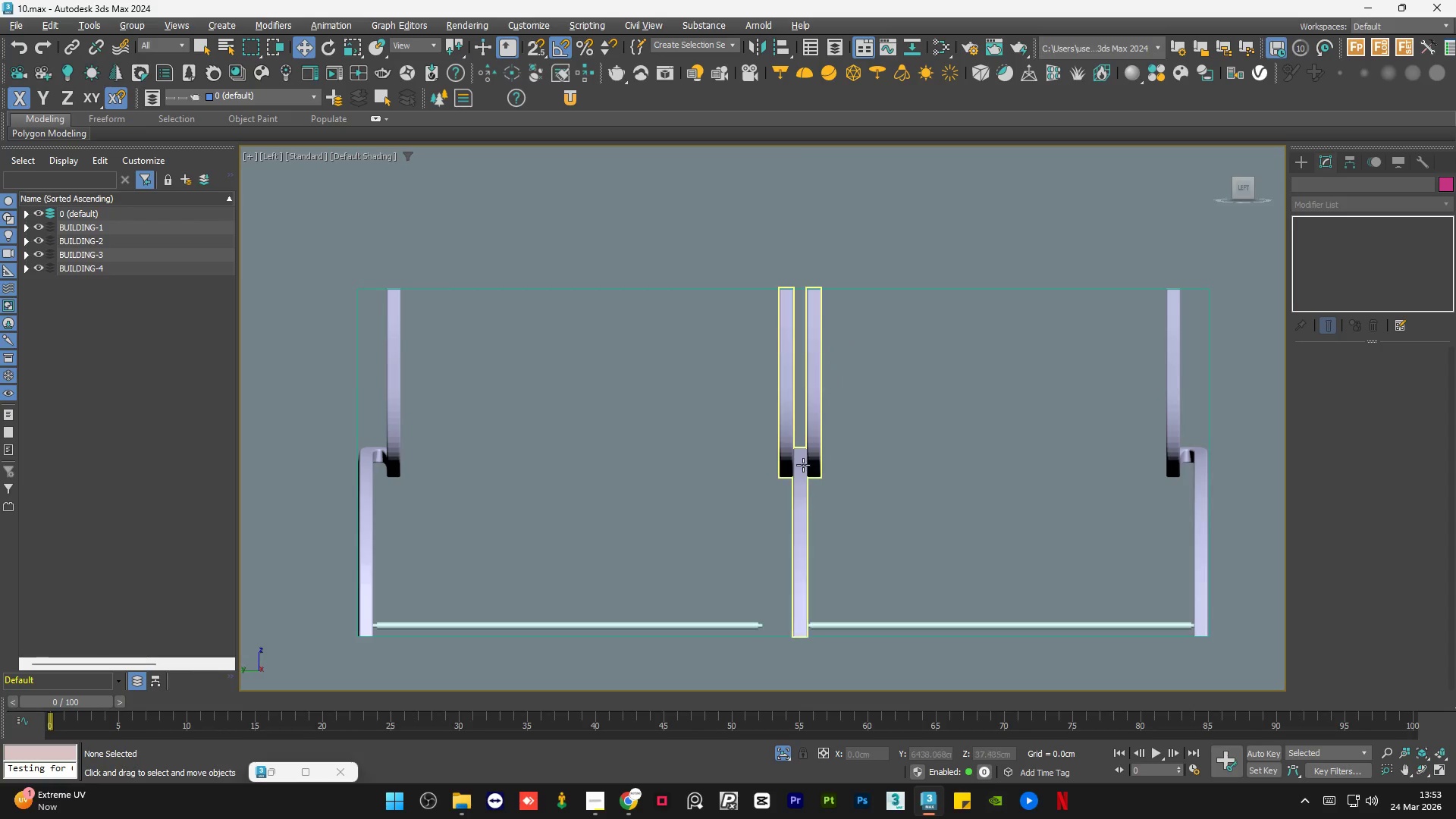 
left_click([802, 465])
 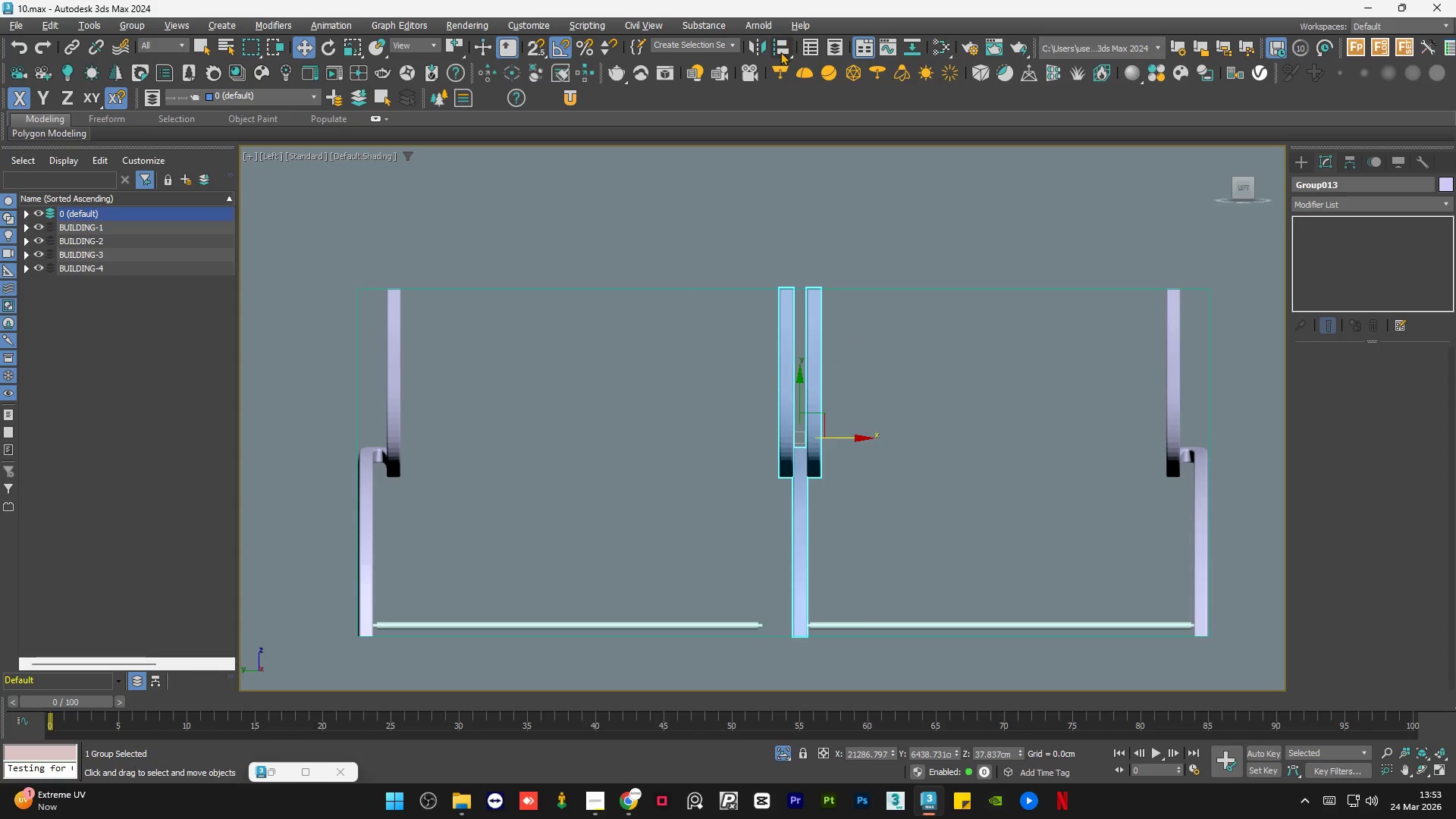 
left_click([781, 49])
 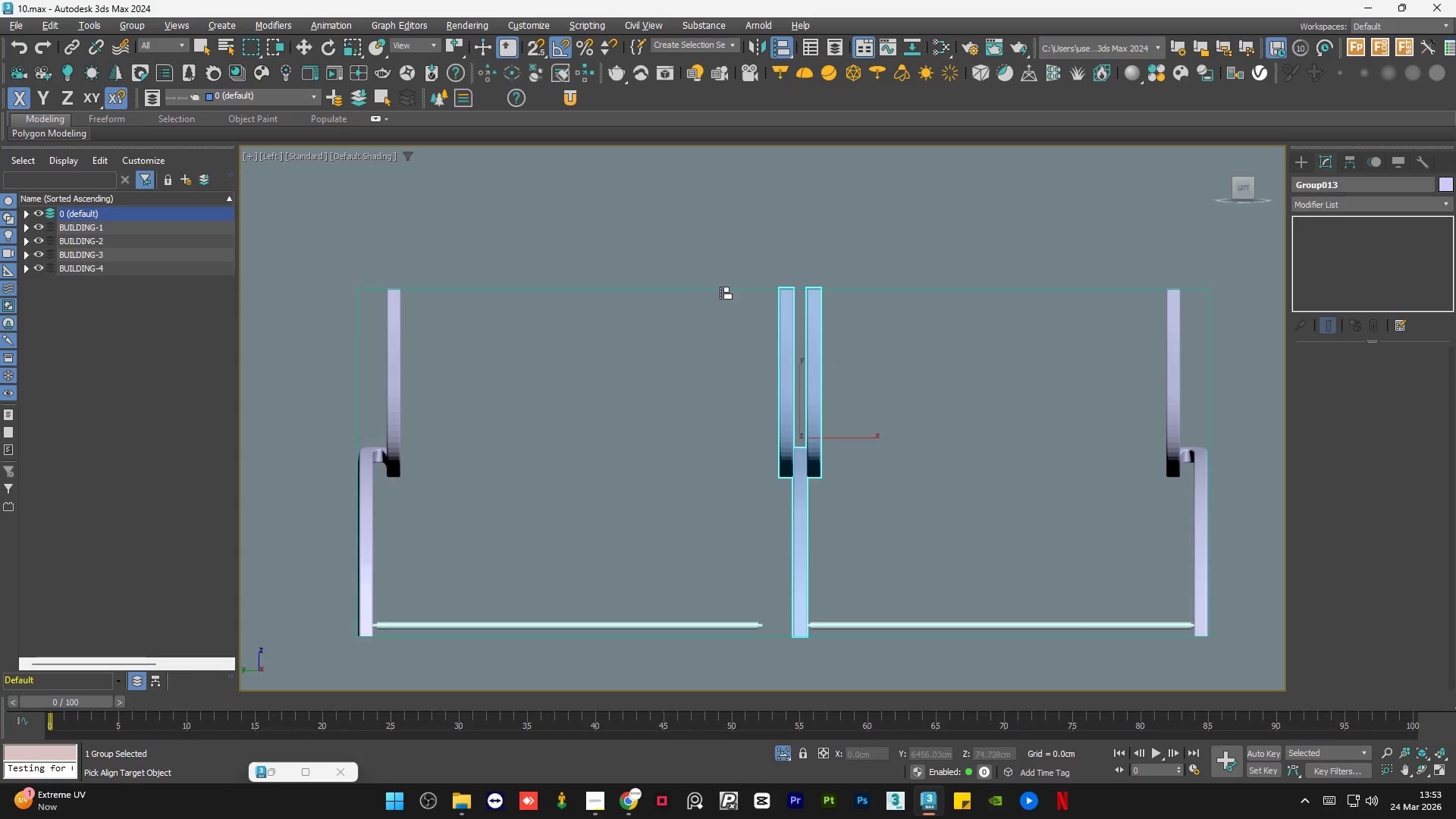 
left_click([721, 291])
 